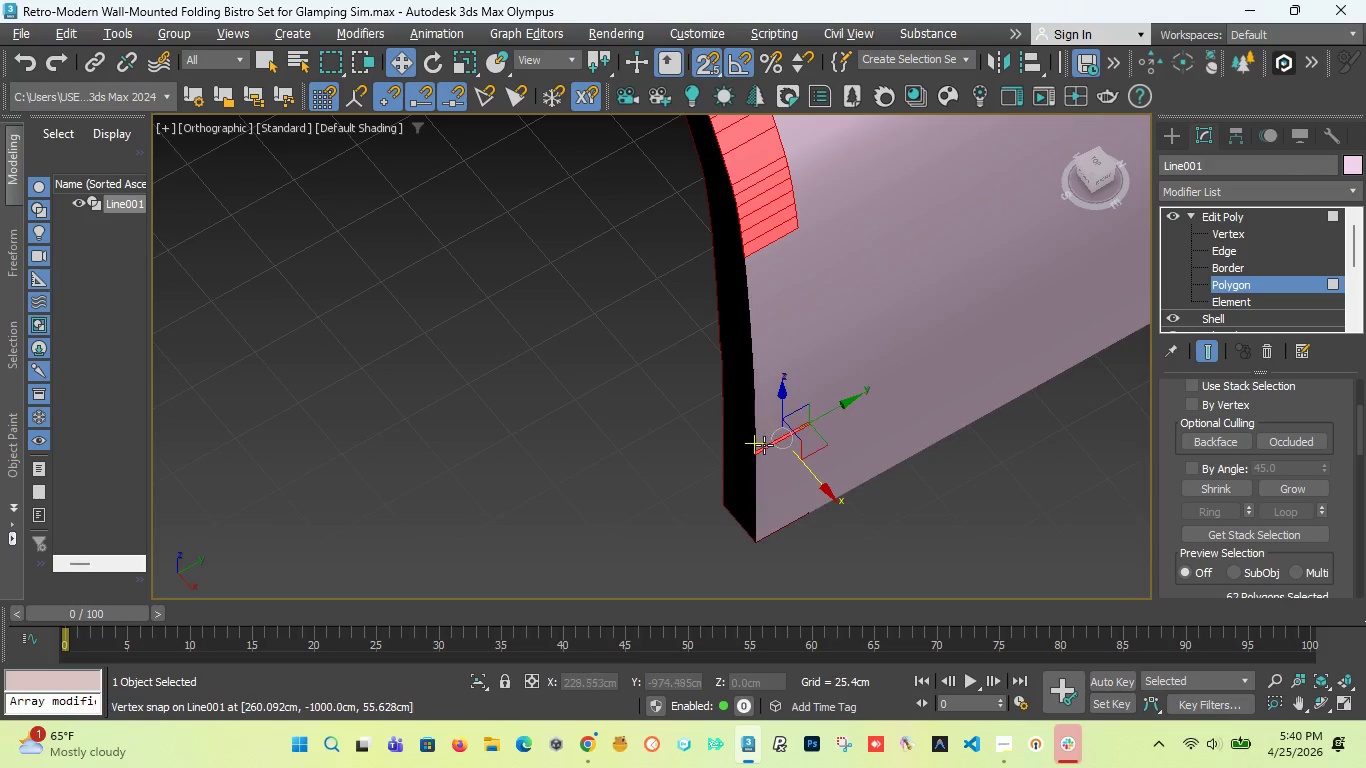 
left_click([764, 445])
 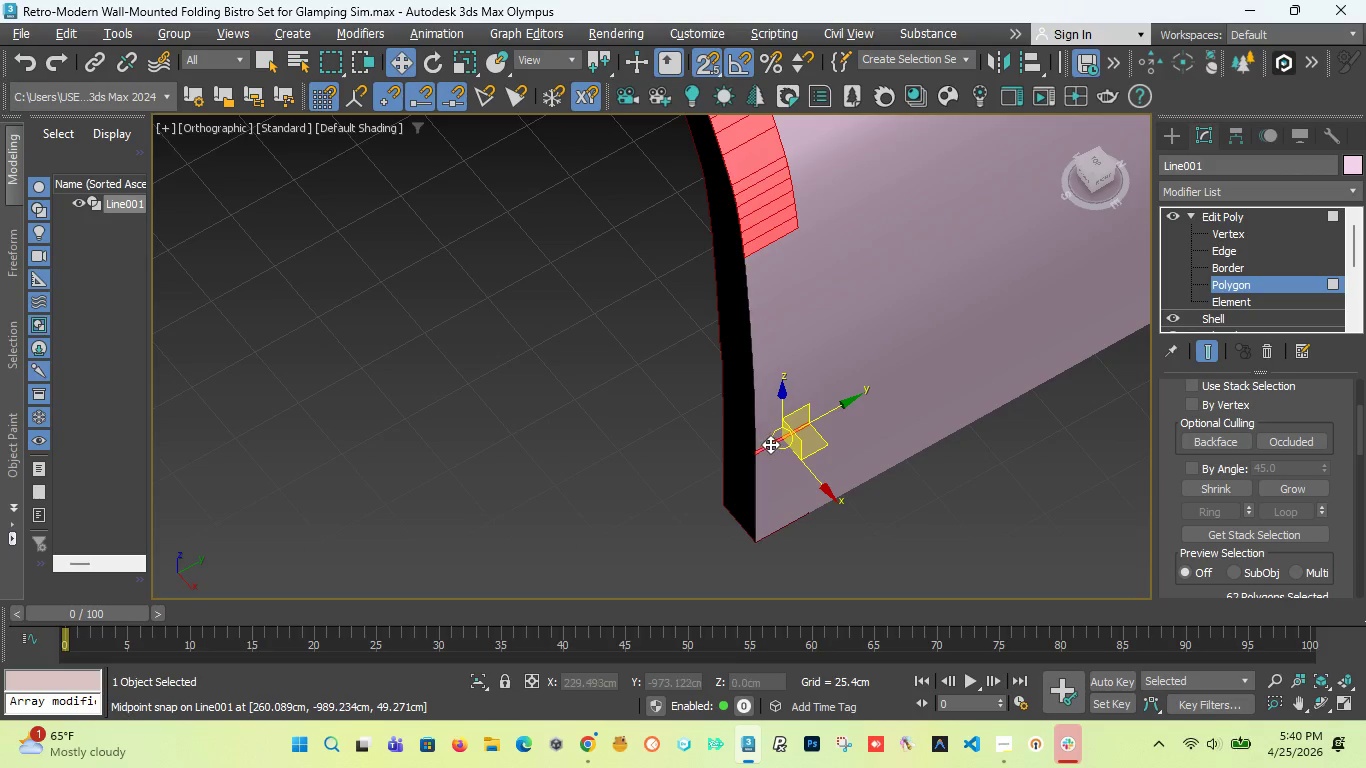 
left_click([769, 444])
 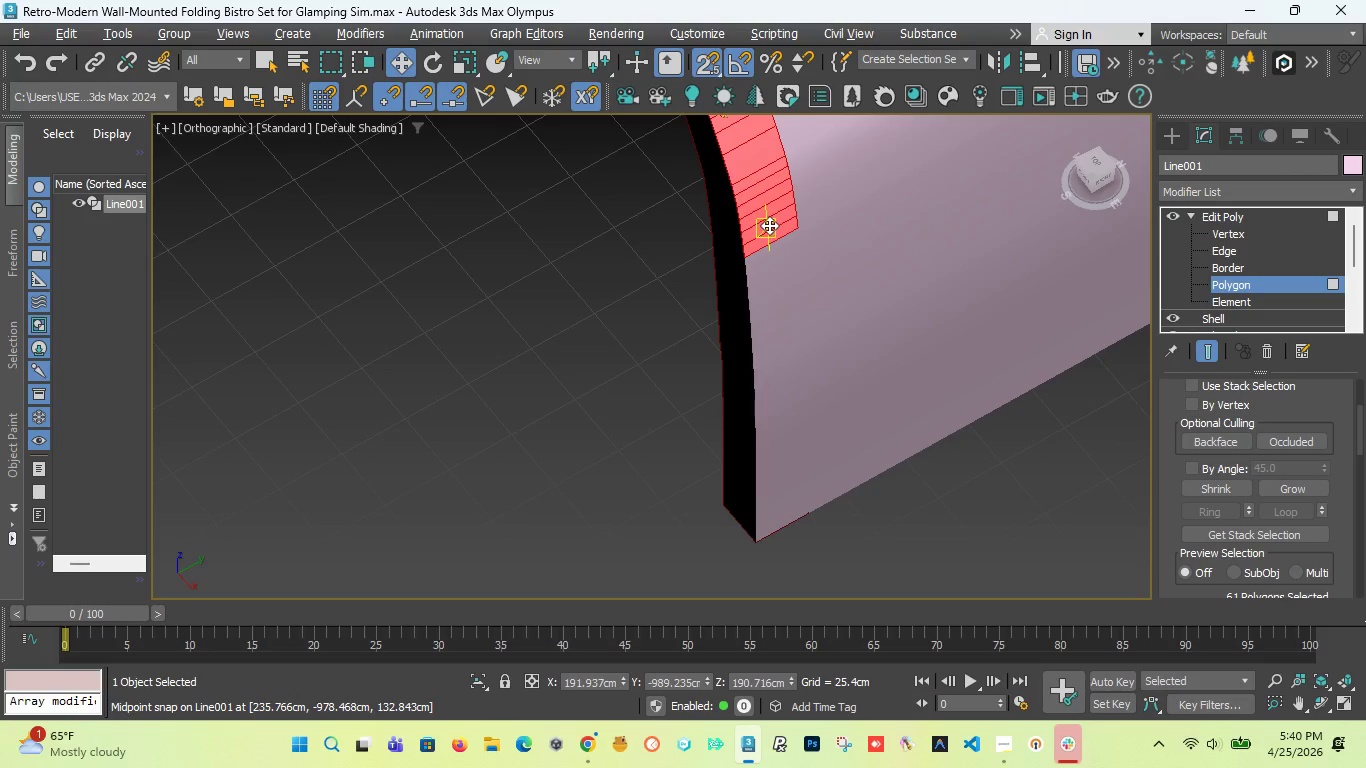 
left_click([768, 225])
 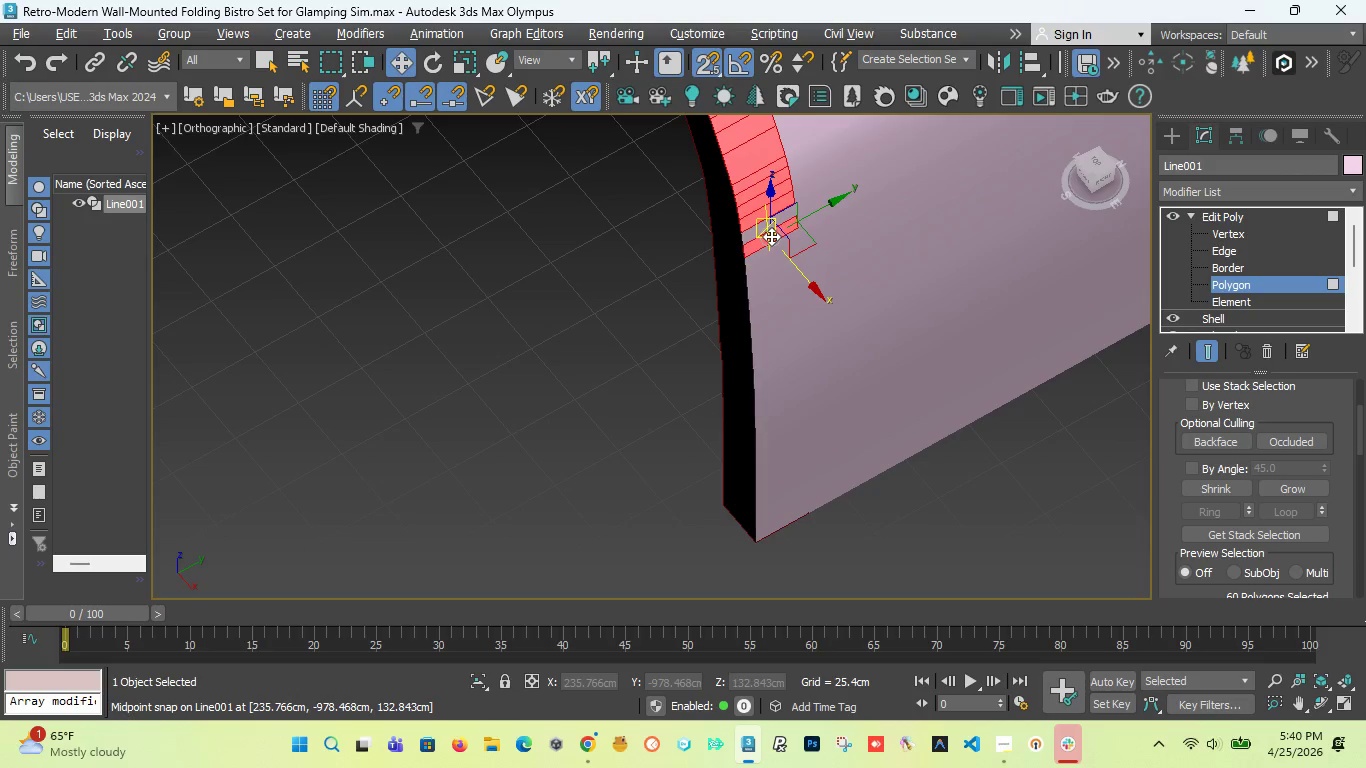 
left_click([771, 237])
 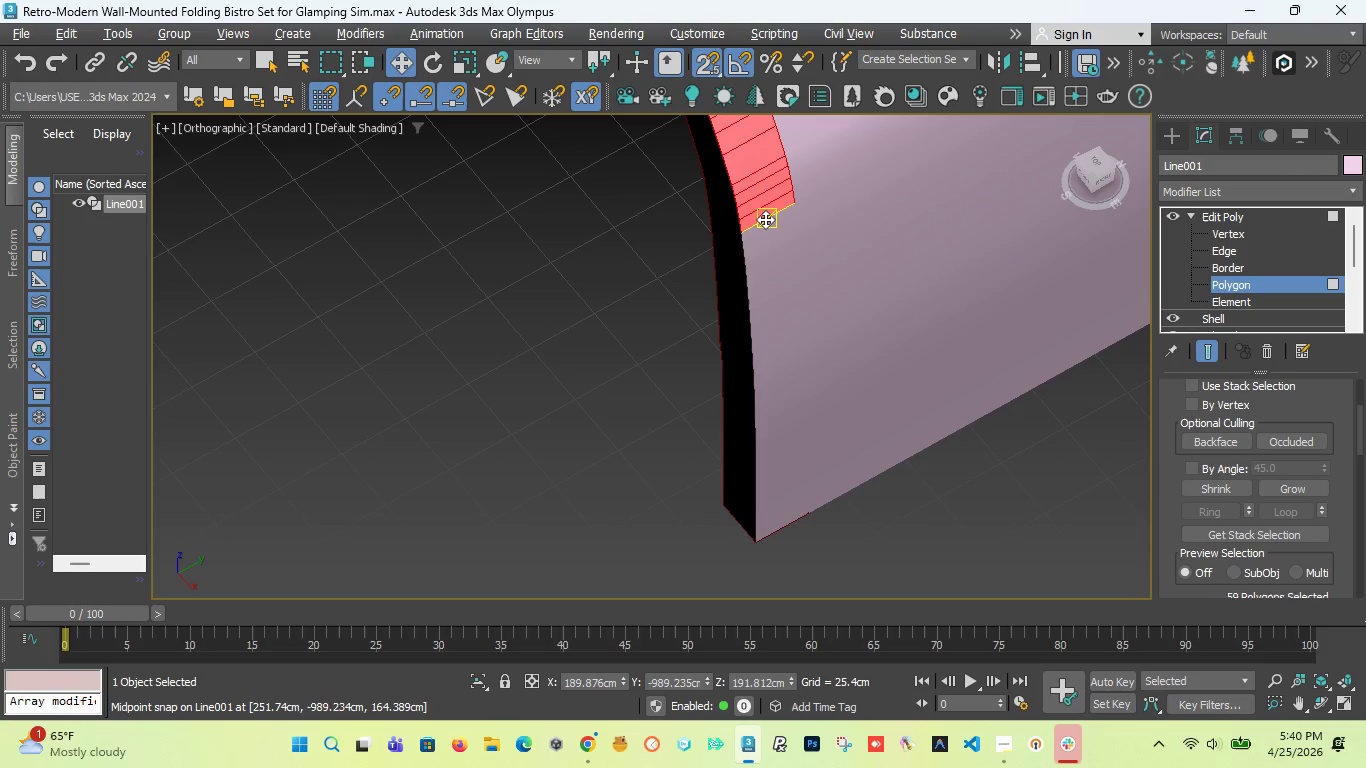 
left_click([765, 219])
 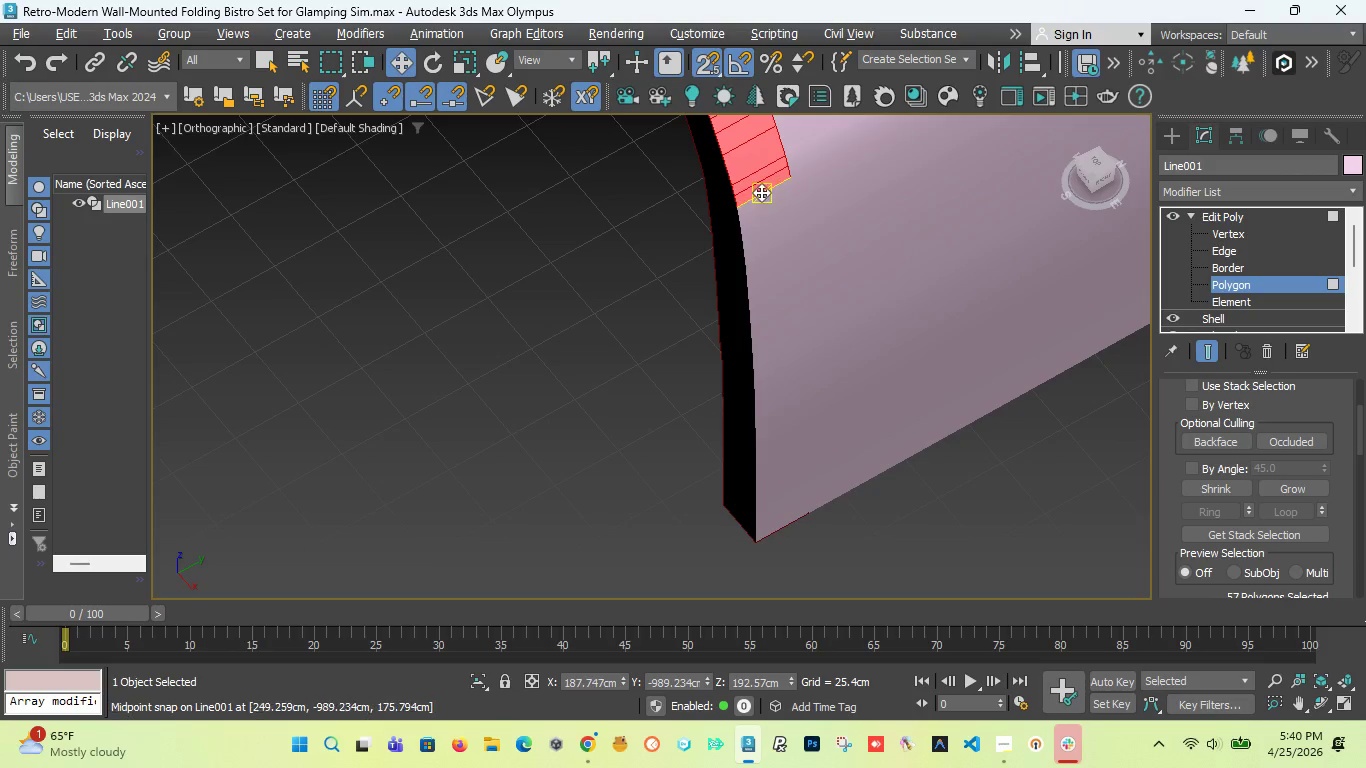 
double_click([761, 189])
 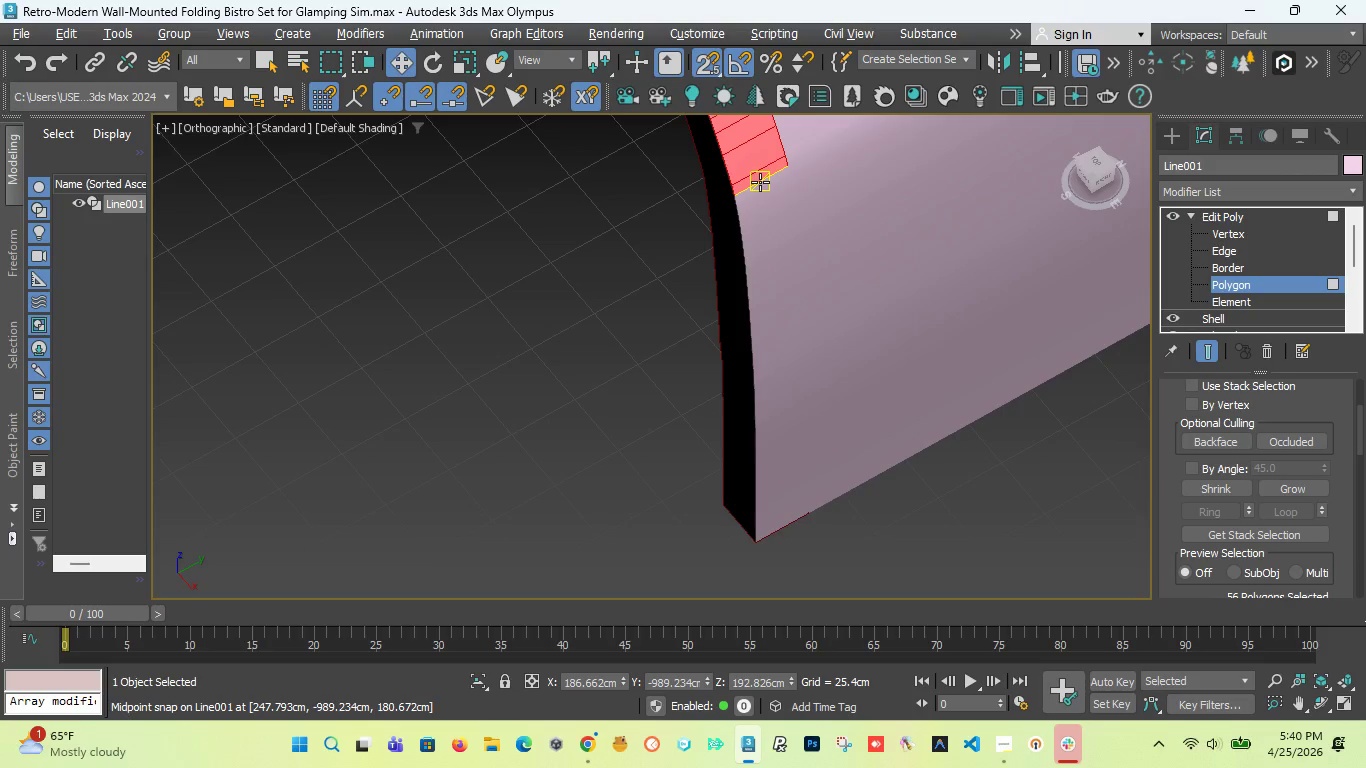 
left_click([760, 182])
 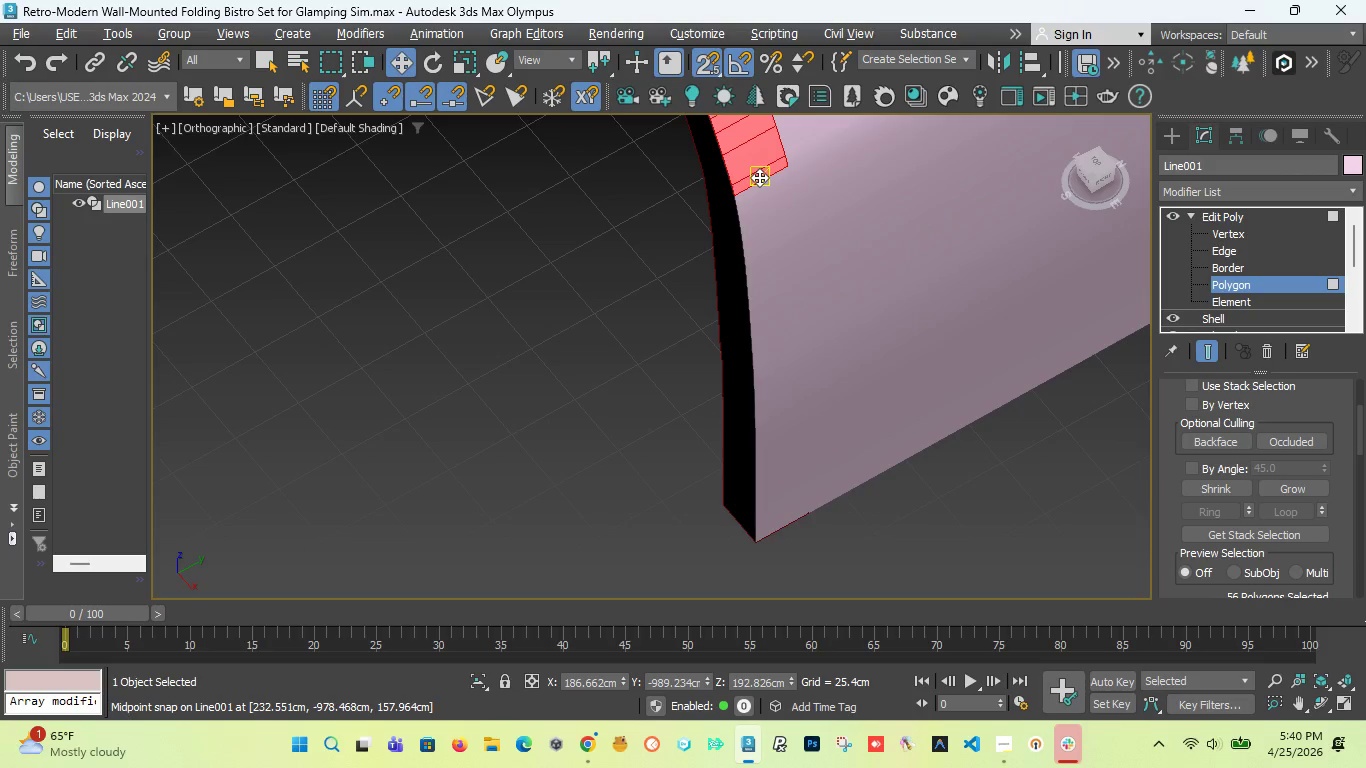 
left_click([759, 177])
 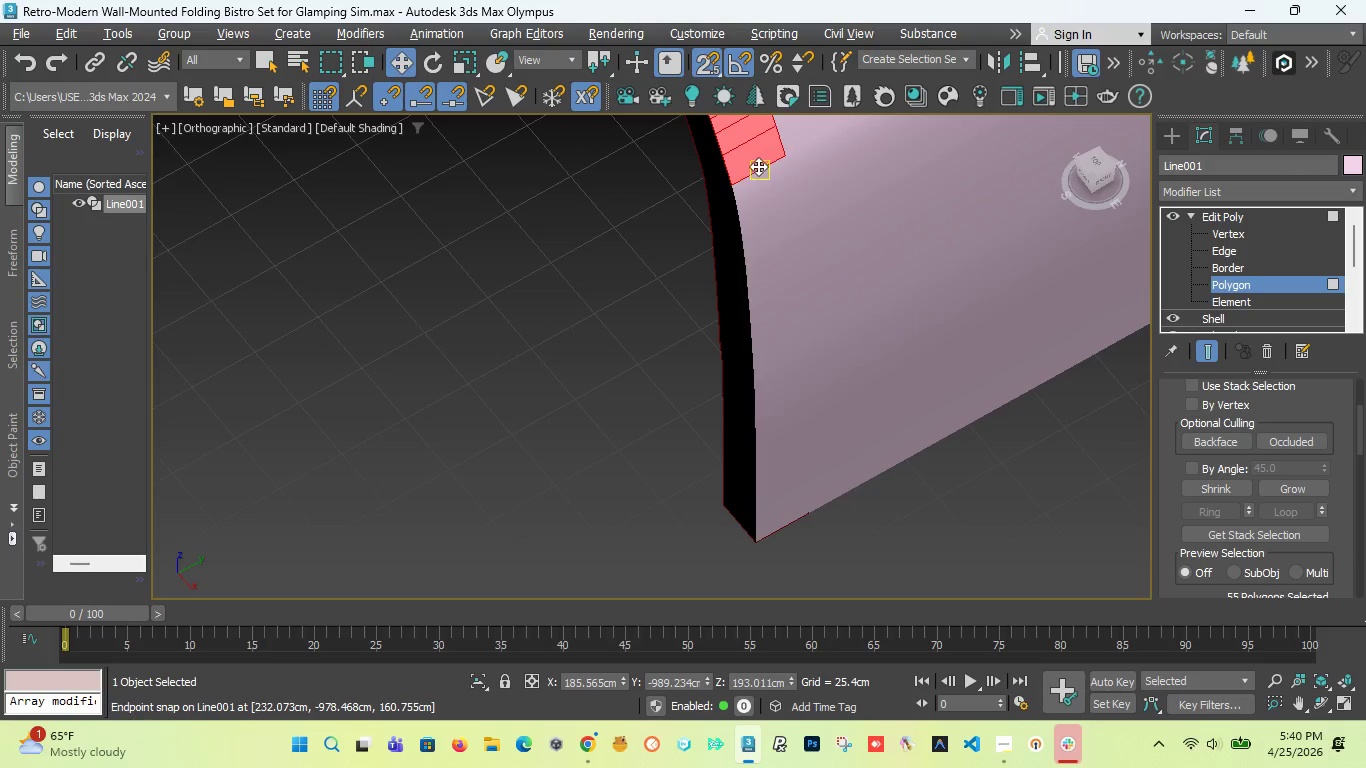 
left_click([758, 166])
 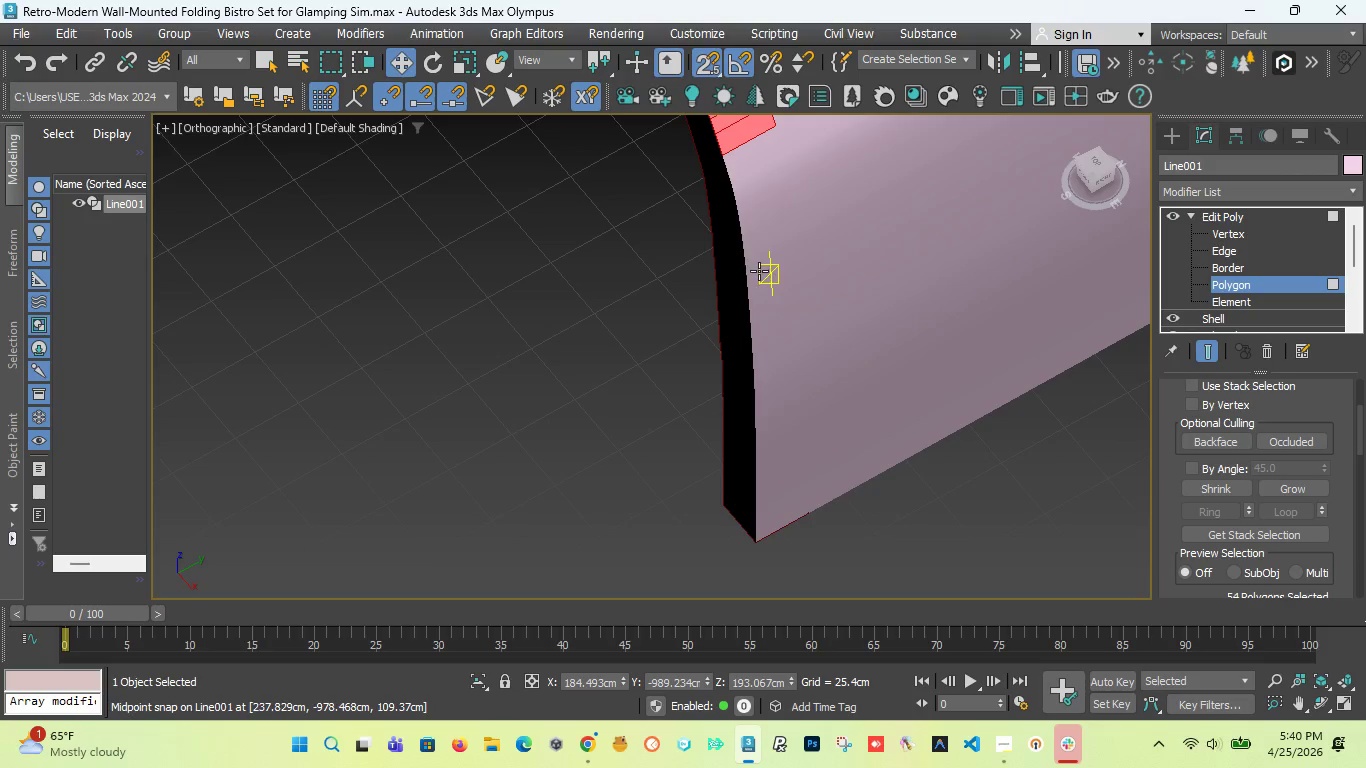 
scroll: coordinate [774, 329], scroll_direction: down, amount: 4.0
 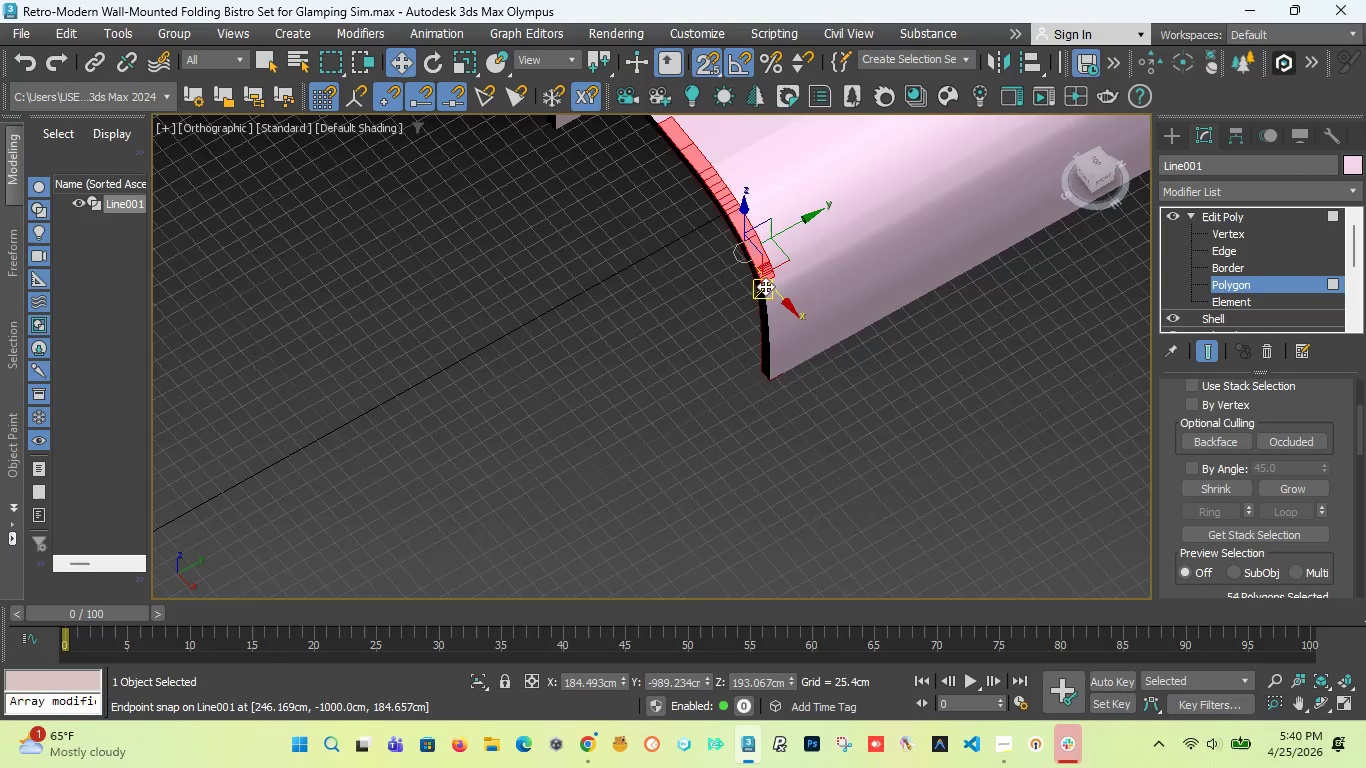 
hold_key(key=AltLeft, duration=3.98)
left_click([767, 264])
 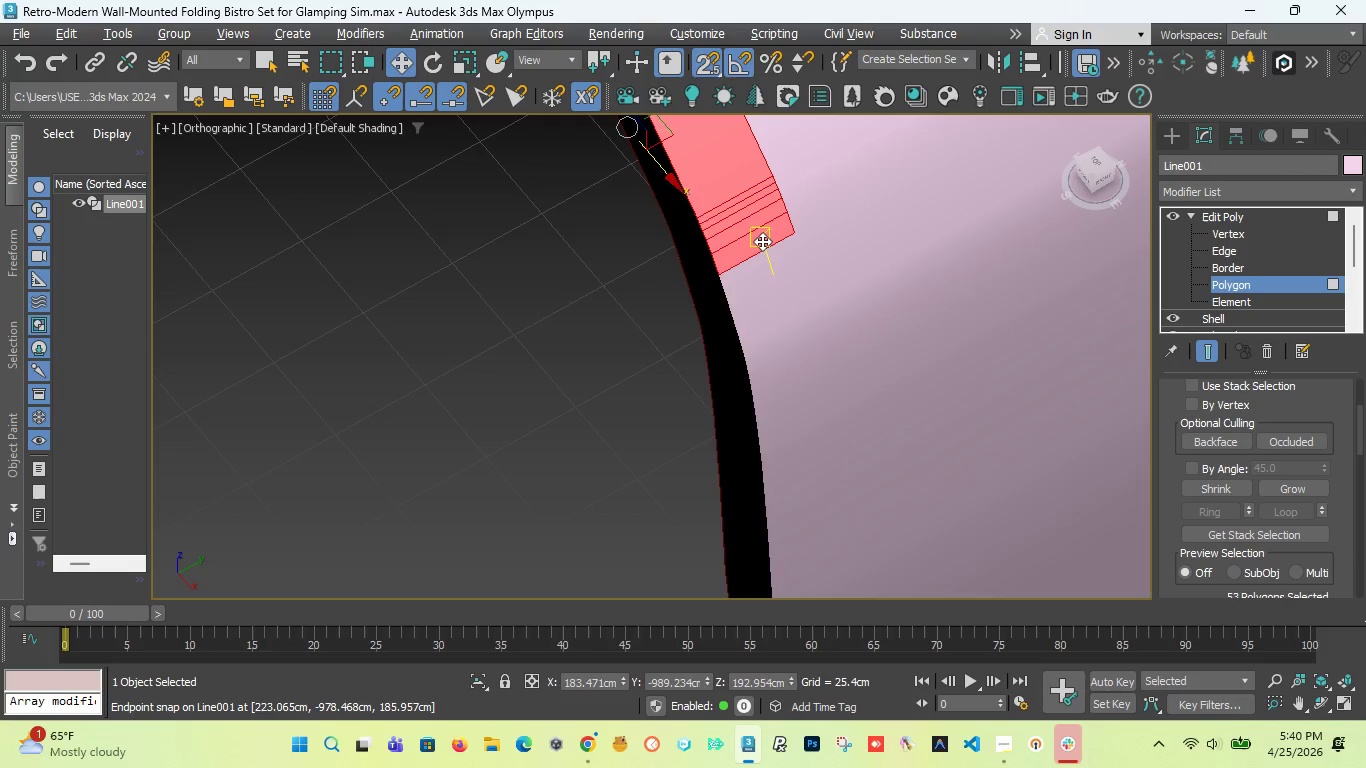 
scroll: coordinate [768, 278], scroll_direction: up, amount: 5.0
 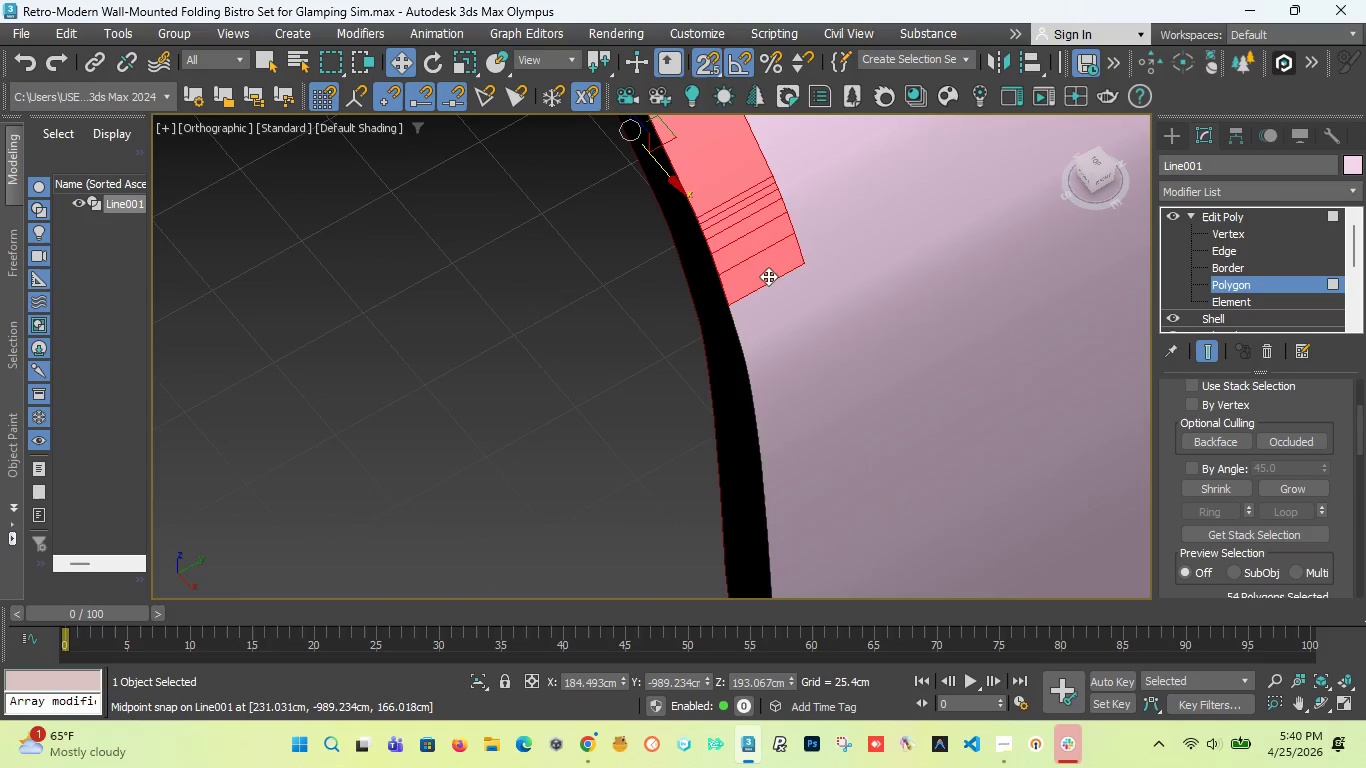 
left_click([762, 241])
 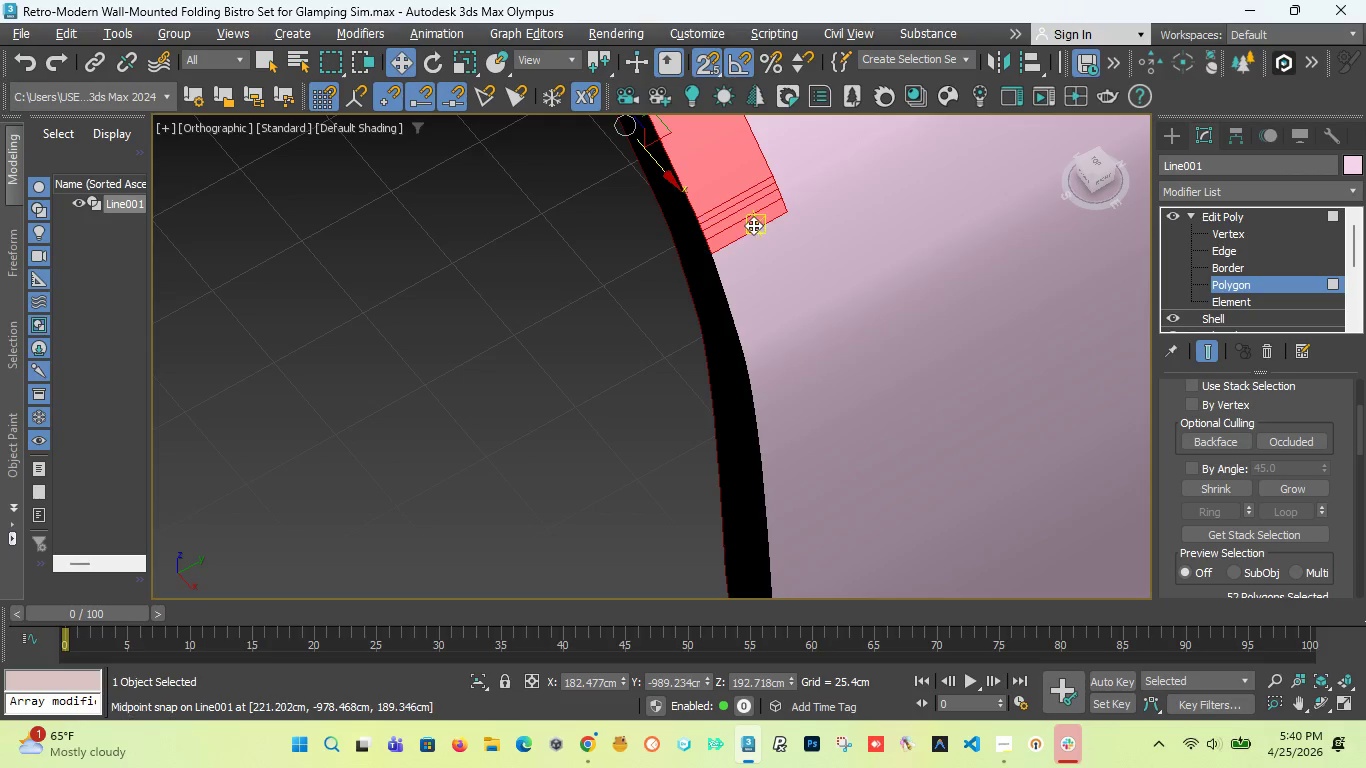 
left_click([753, 225])
 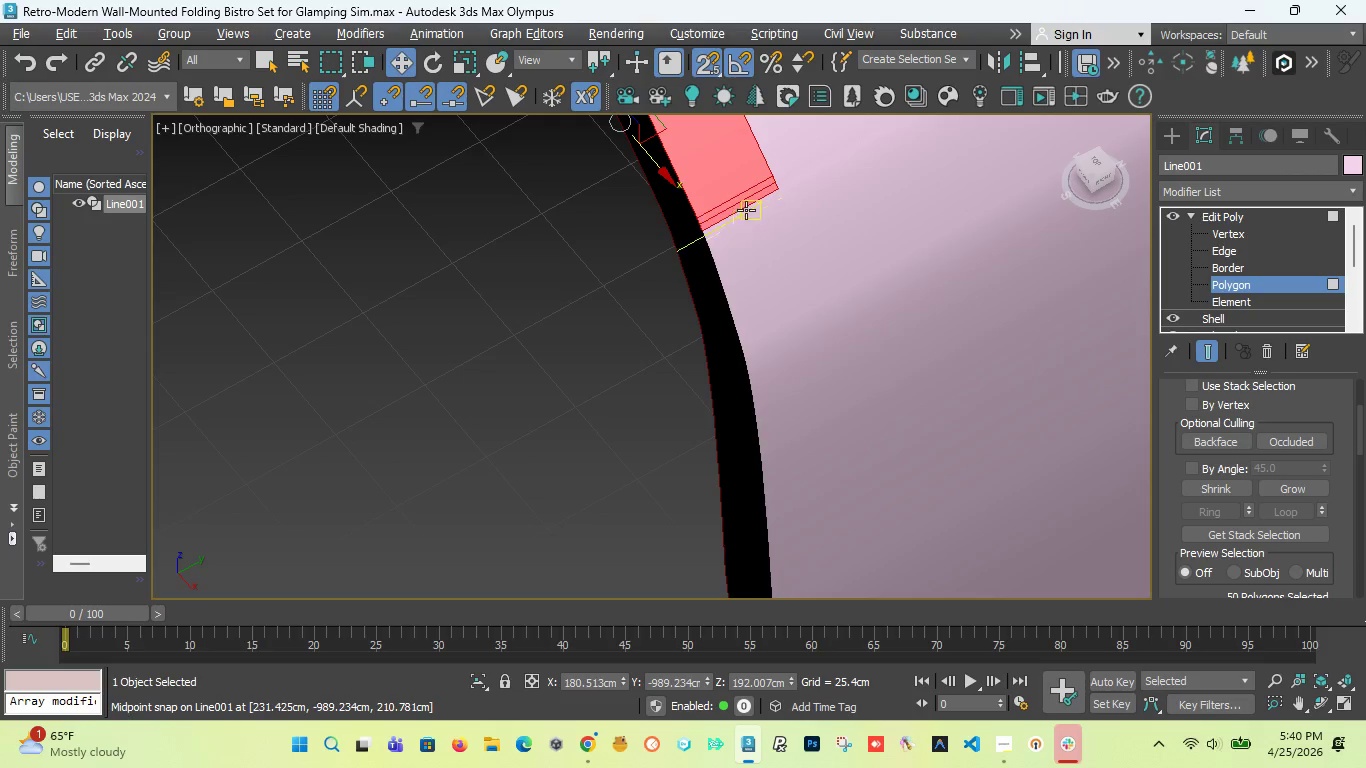 
double_click([743, 206])
 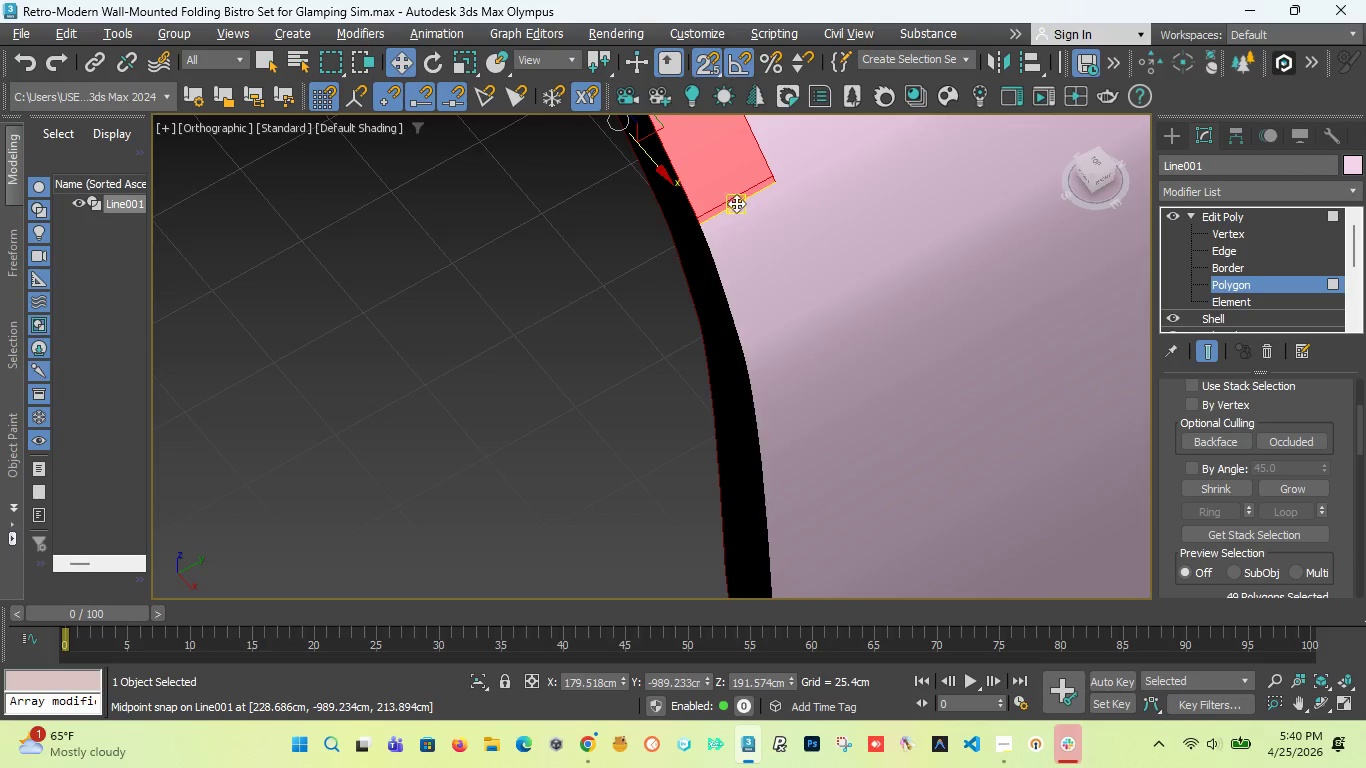 
left_click([736, 203])
 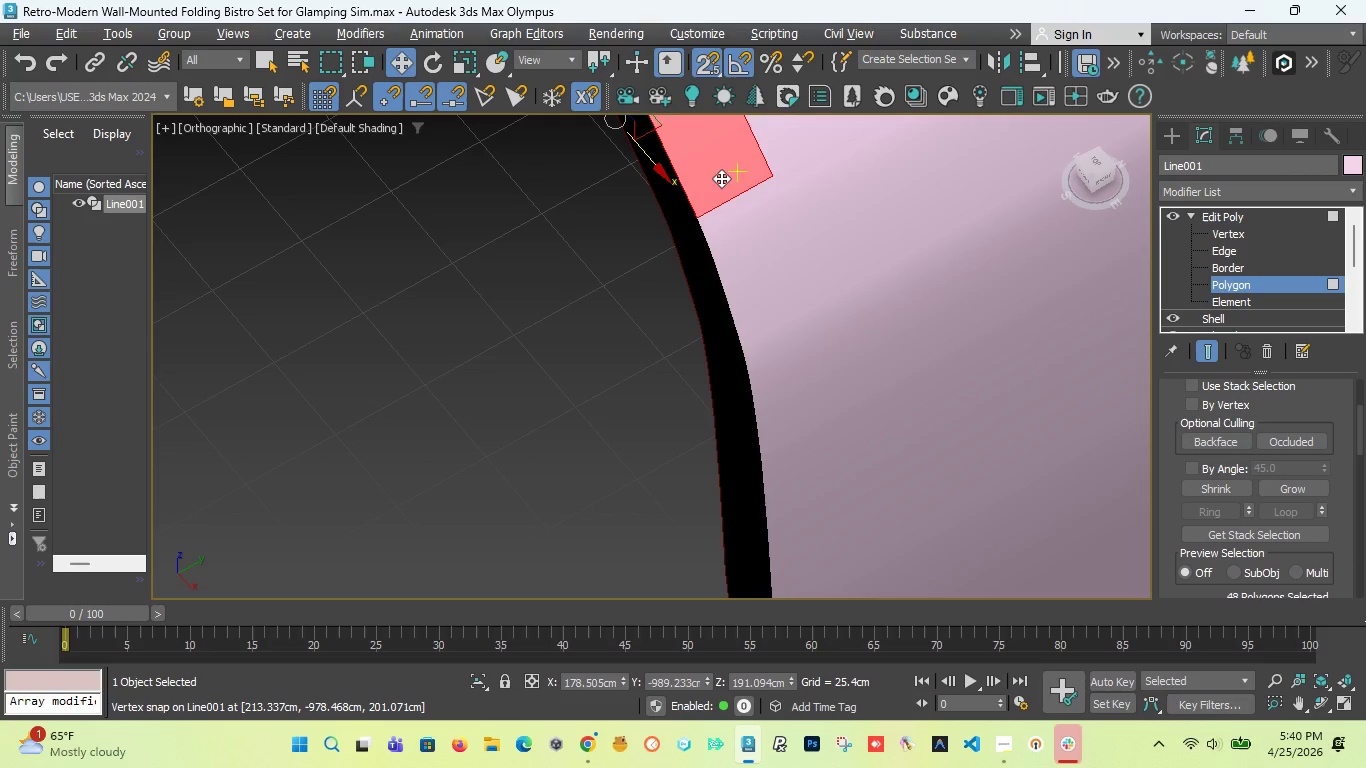 
double_click([721, 178])
 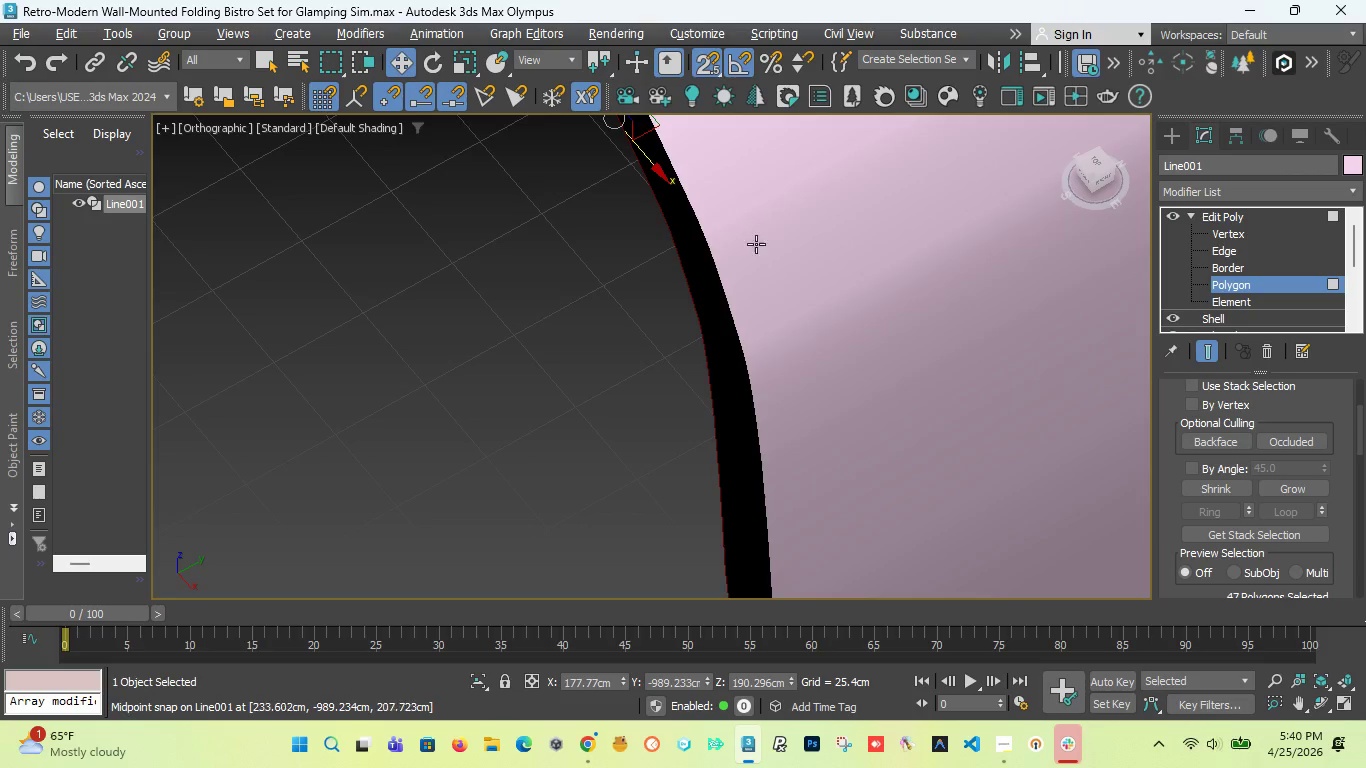 
scroll: coordinate [774, 313], scroll_direction: down, amount: 5.0
 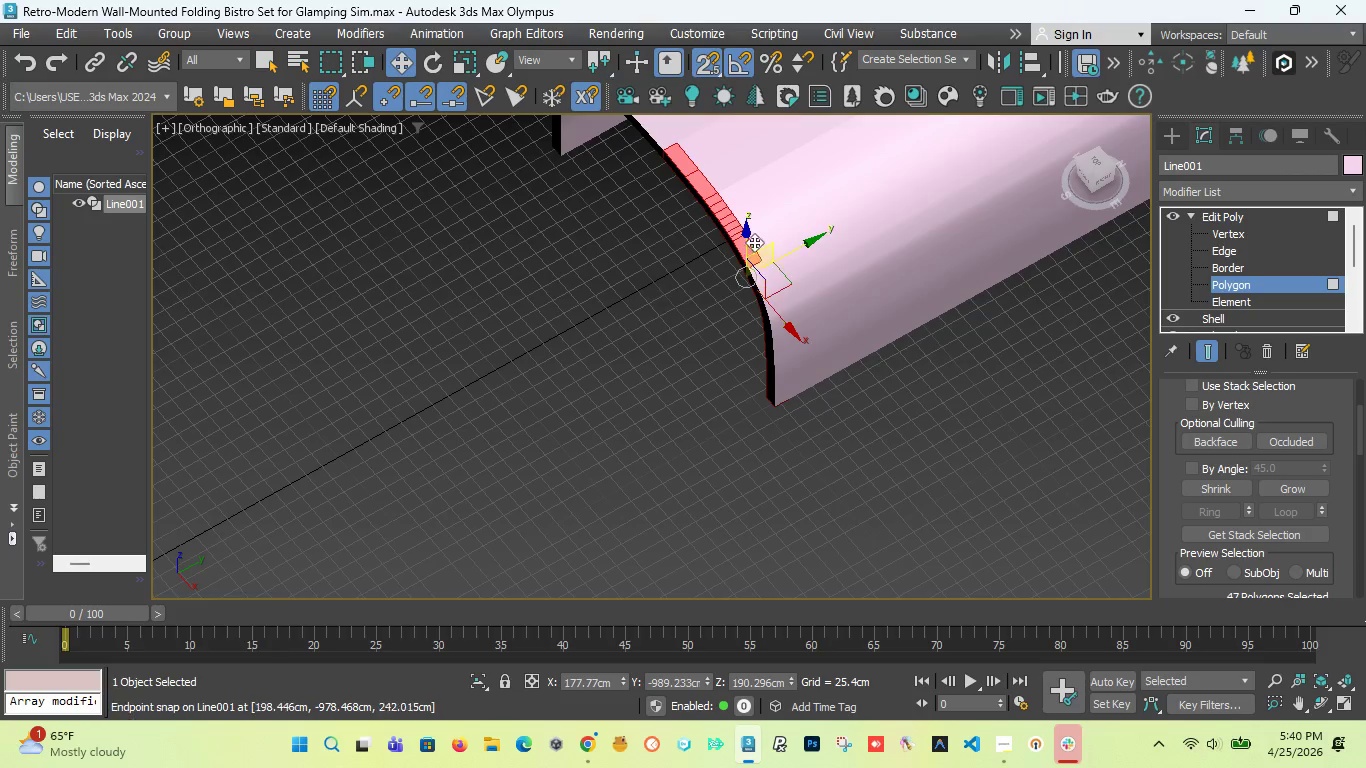 
hold_key(key=AltLeft, duration=2.25)
 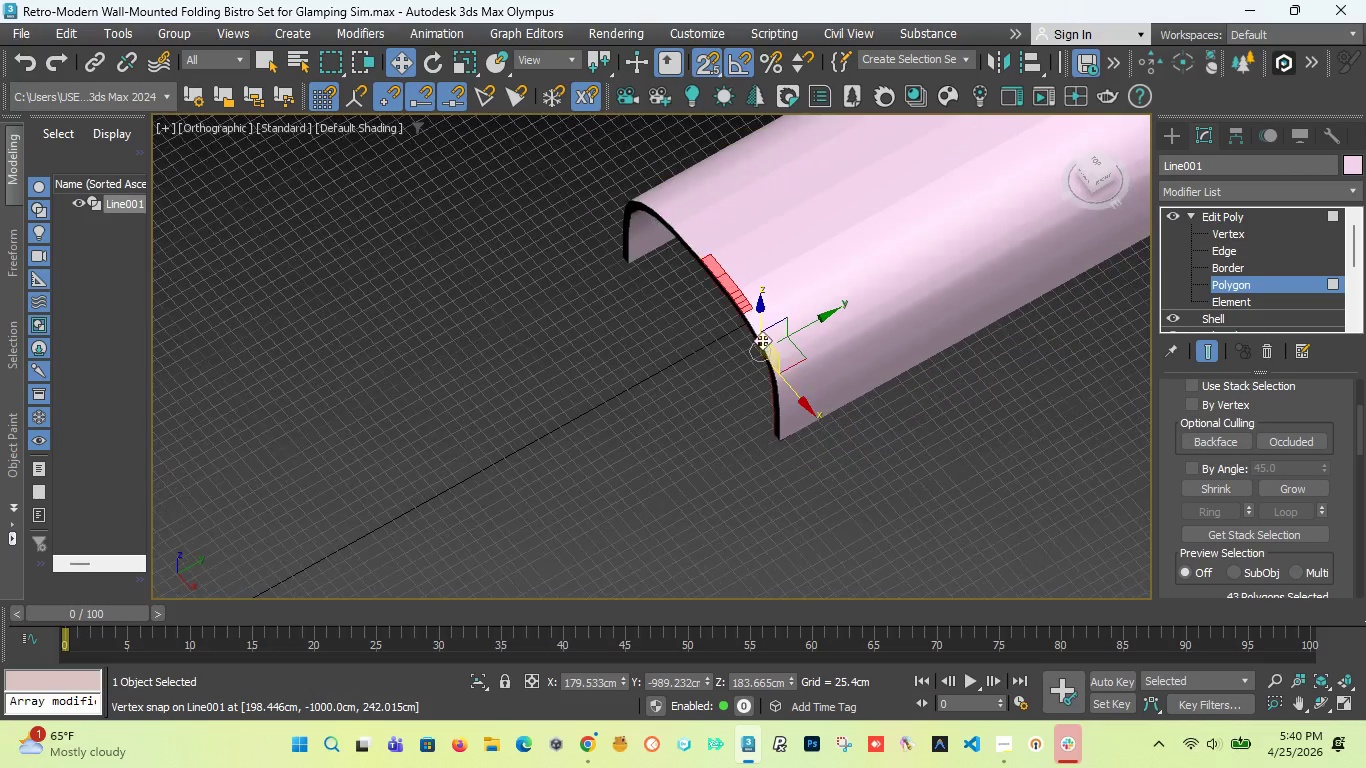 
scroll: coordinate [741, 257], scroll_direction: up, amount: 4.0
 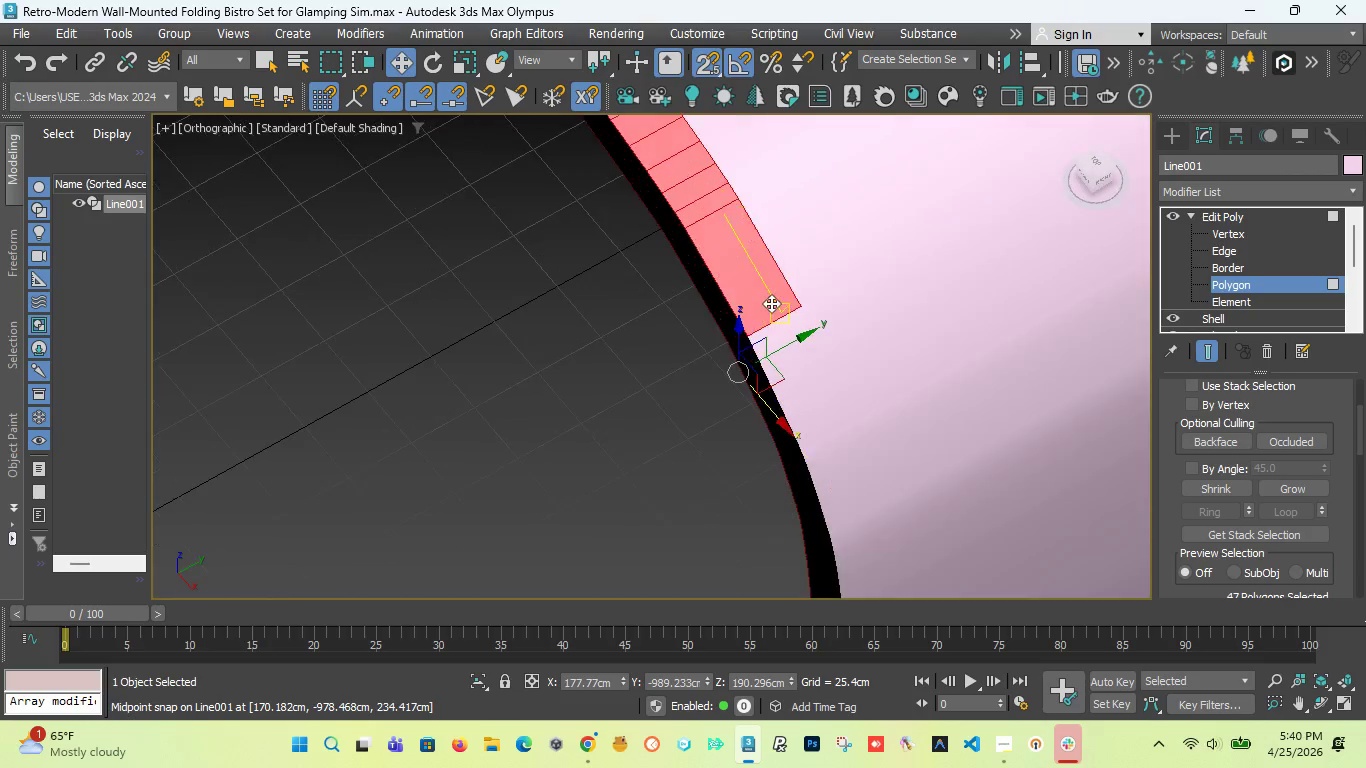 
left_click([771, 301])
 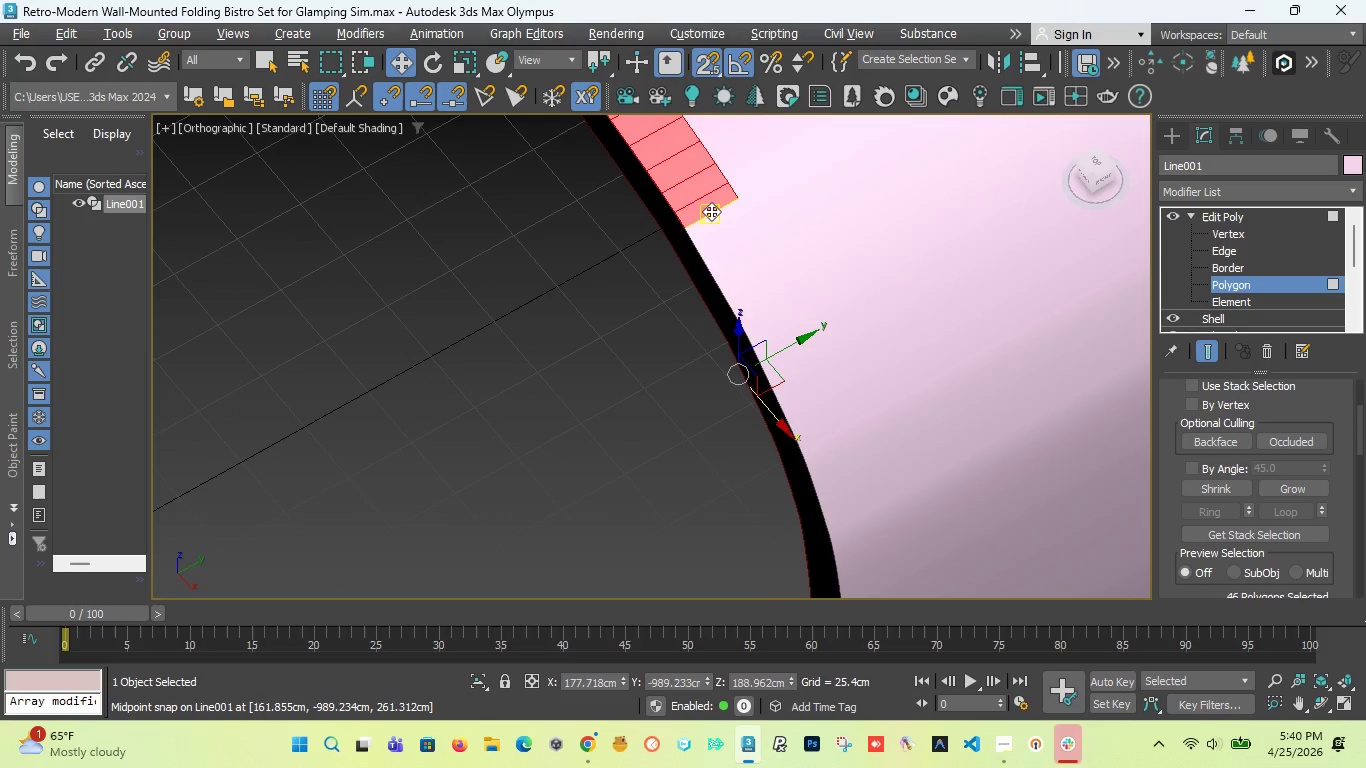 
left_click([711, 211])
 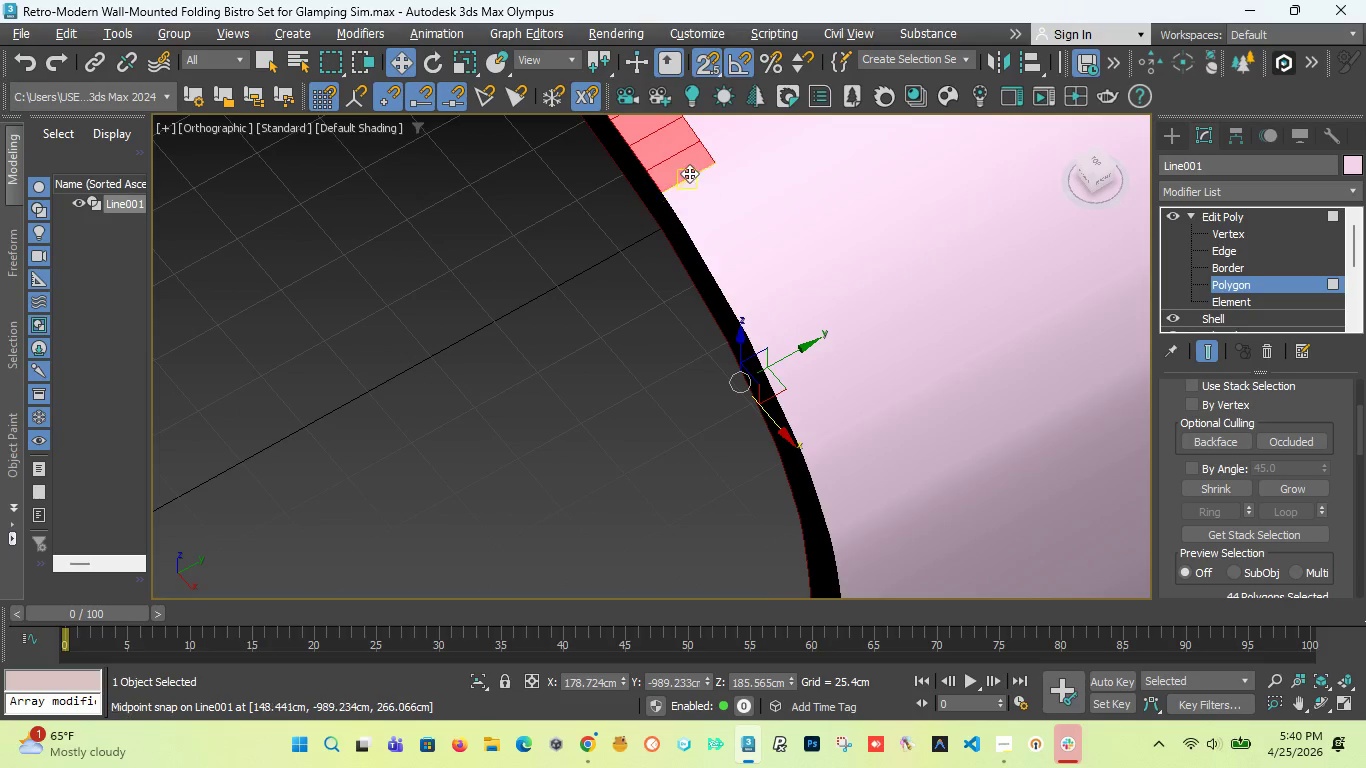 
double_click([682, 166])
 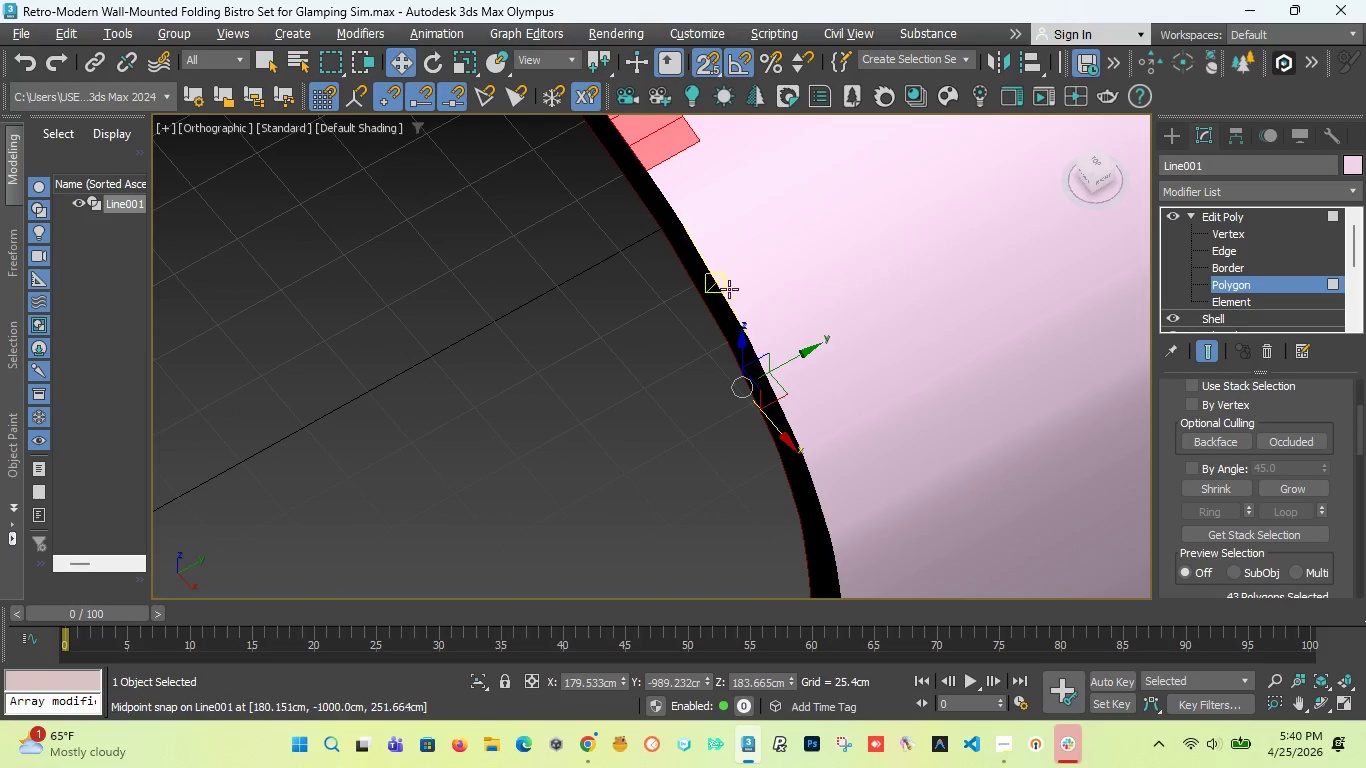 
scroll: coordinate [769, 350], scroll_direction: down, amount: 5.0
 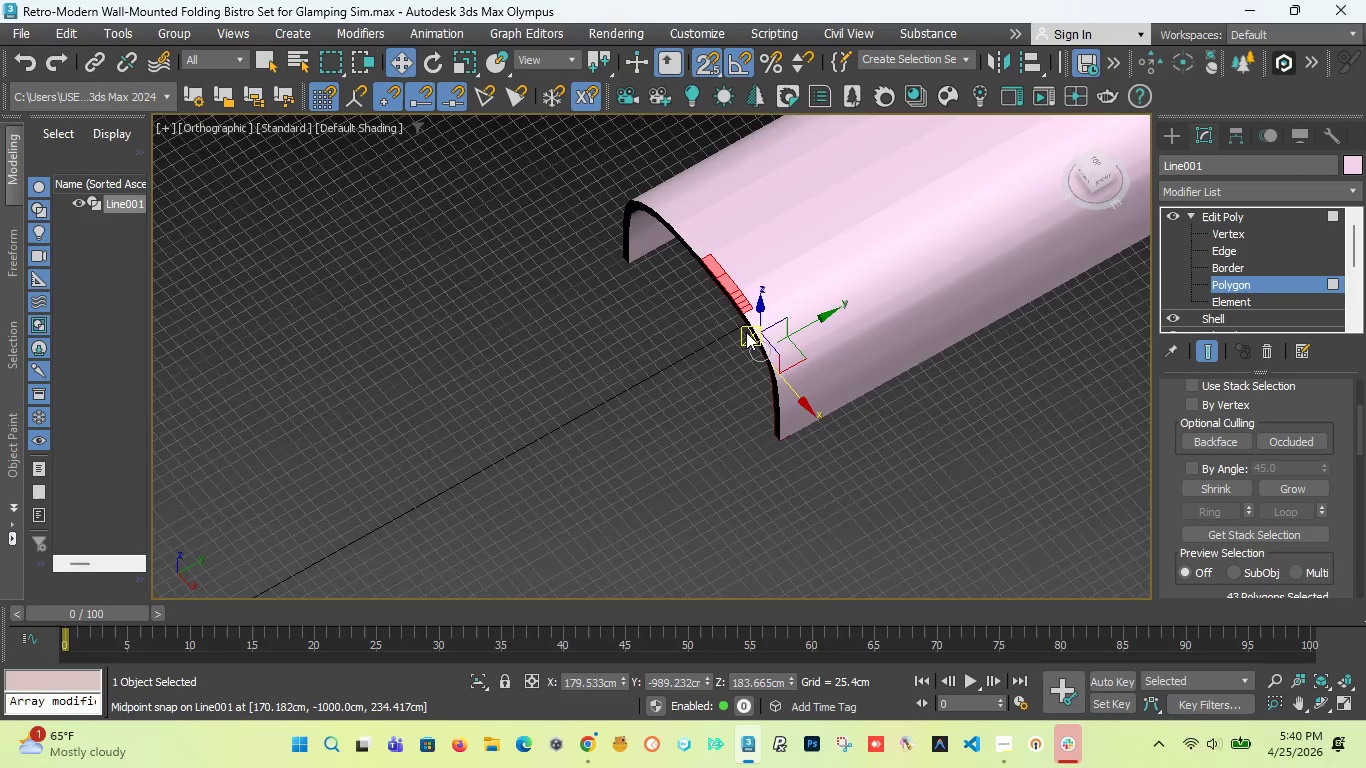 
hold_key(key=AltLeft, duration=3.27)
 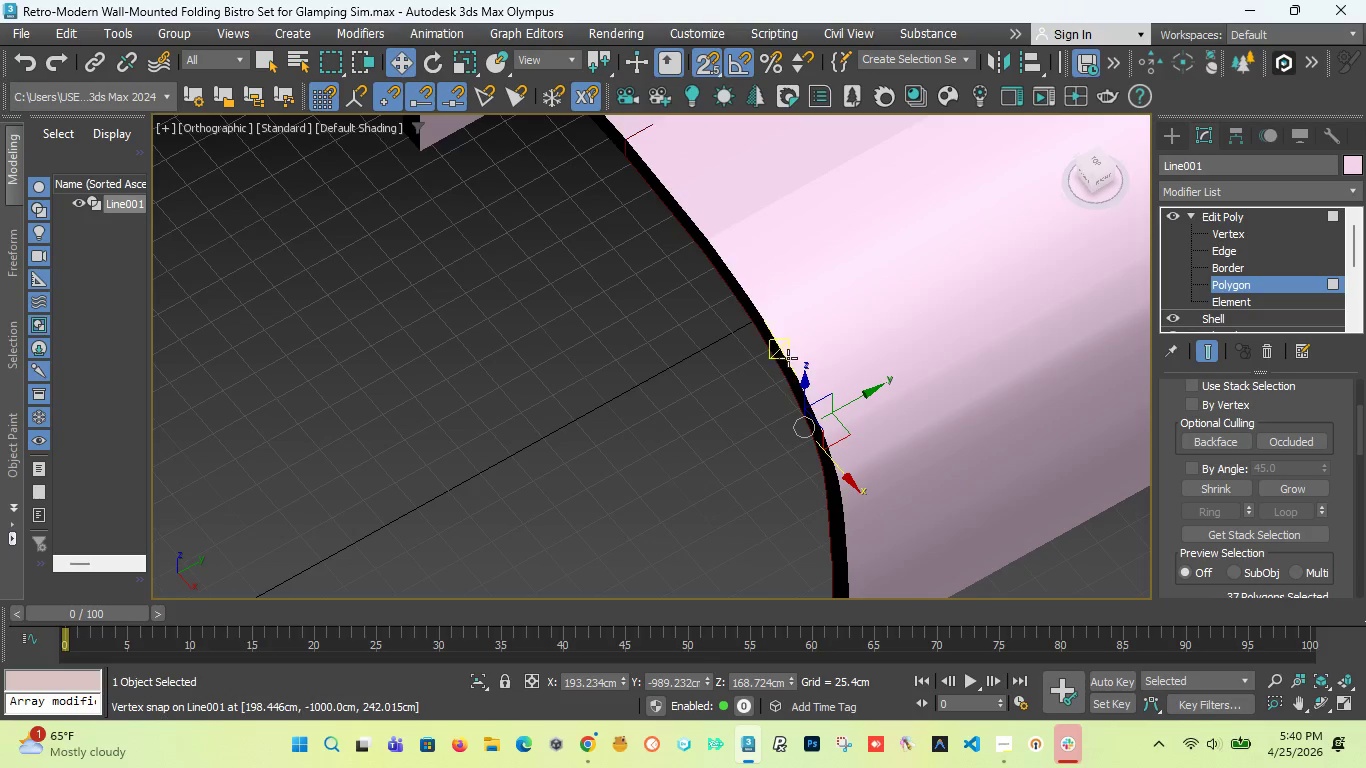 
scroll: coordinate [742, 323], scroll_direction: up, amount: 3.0
 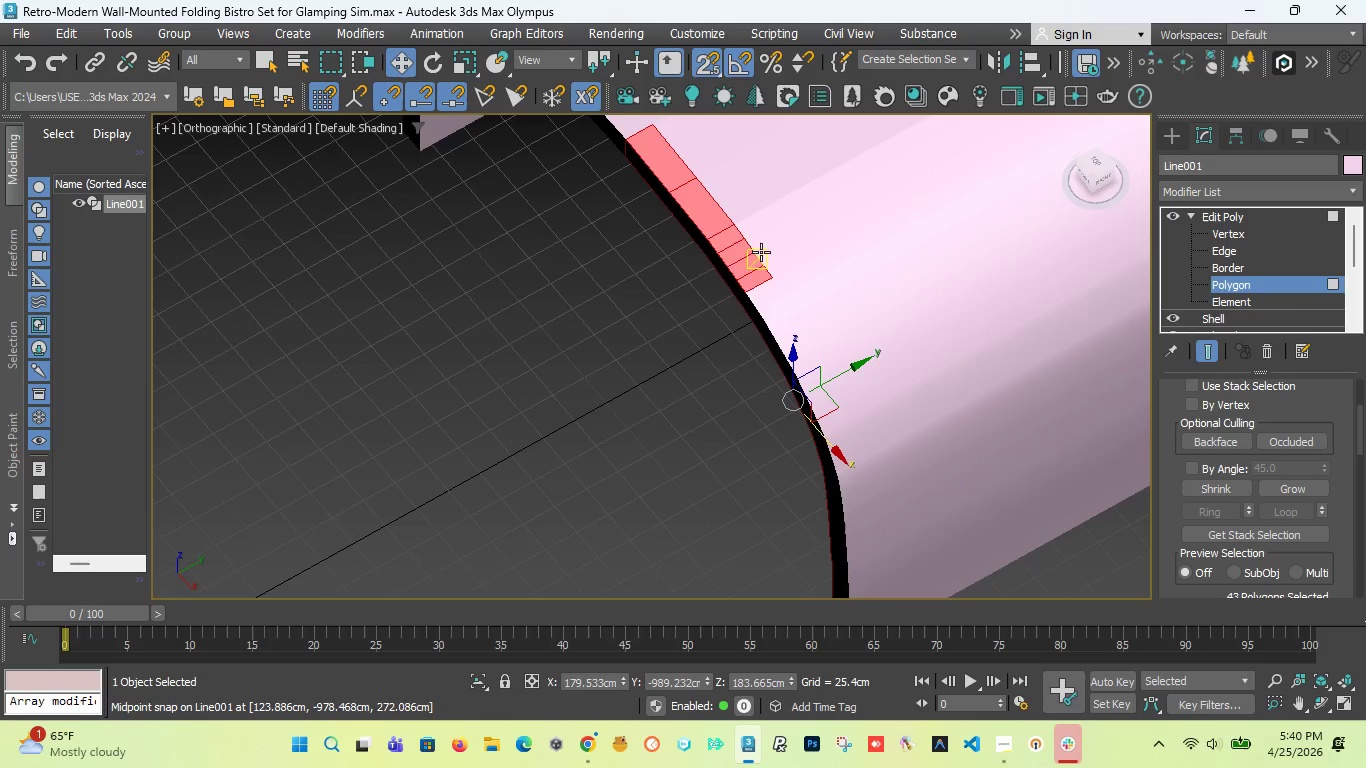 
left_click([758, 276])
 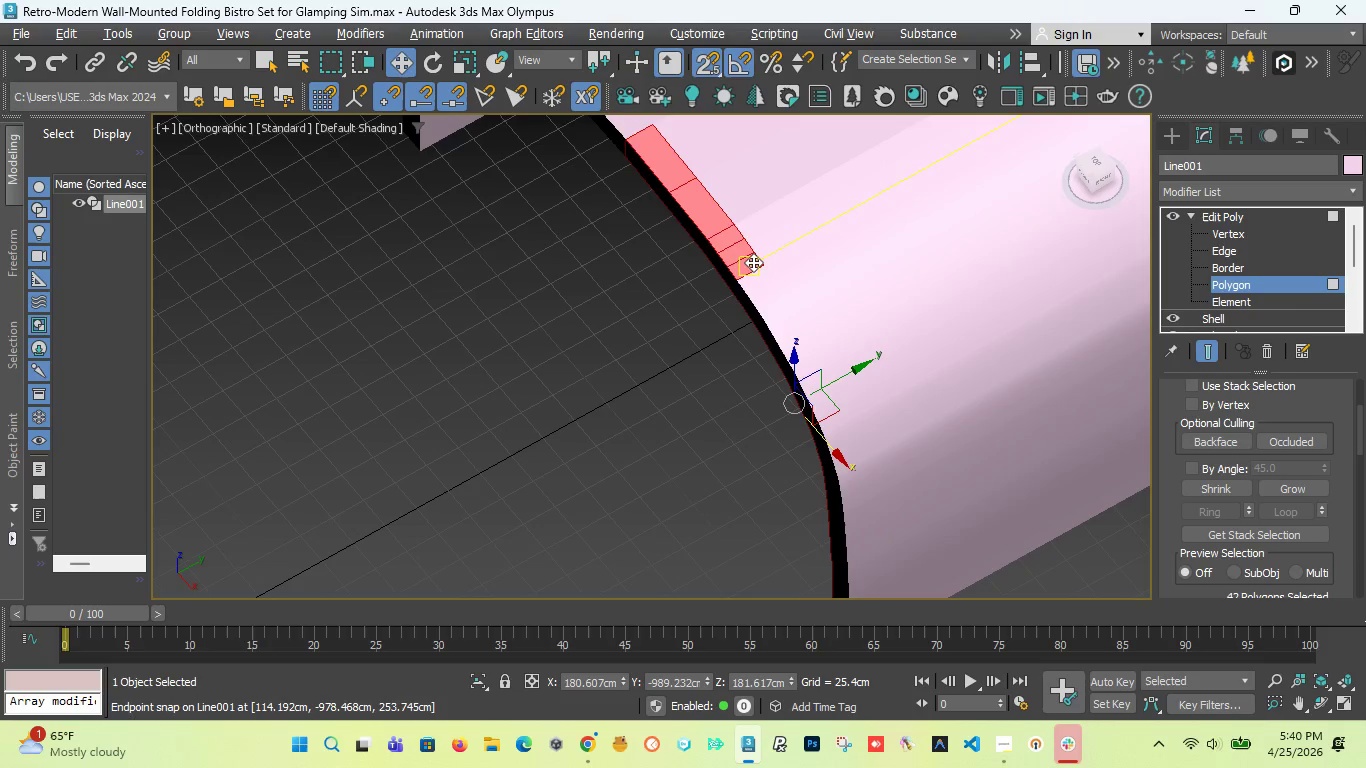 
left_click([753, 262])
 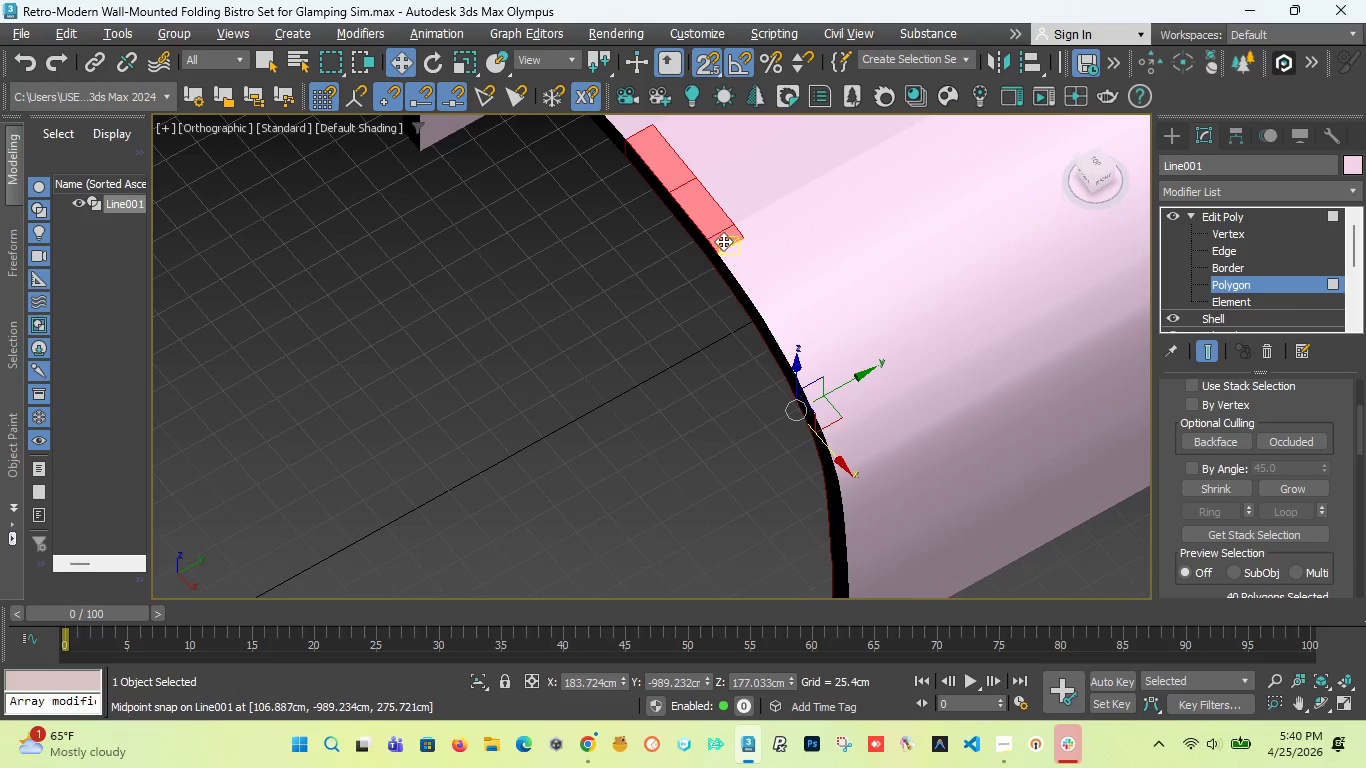 
double_click([720, 237])
 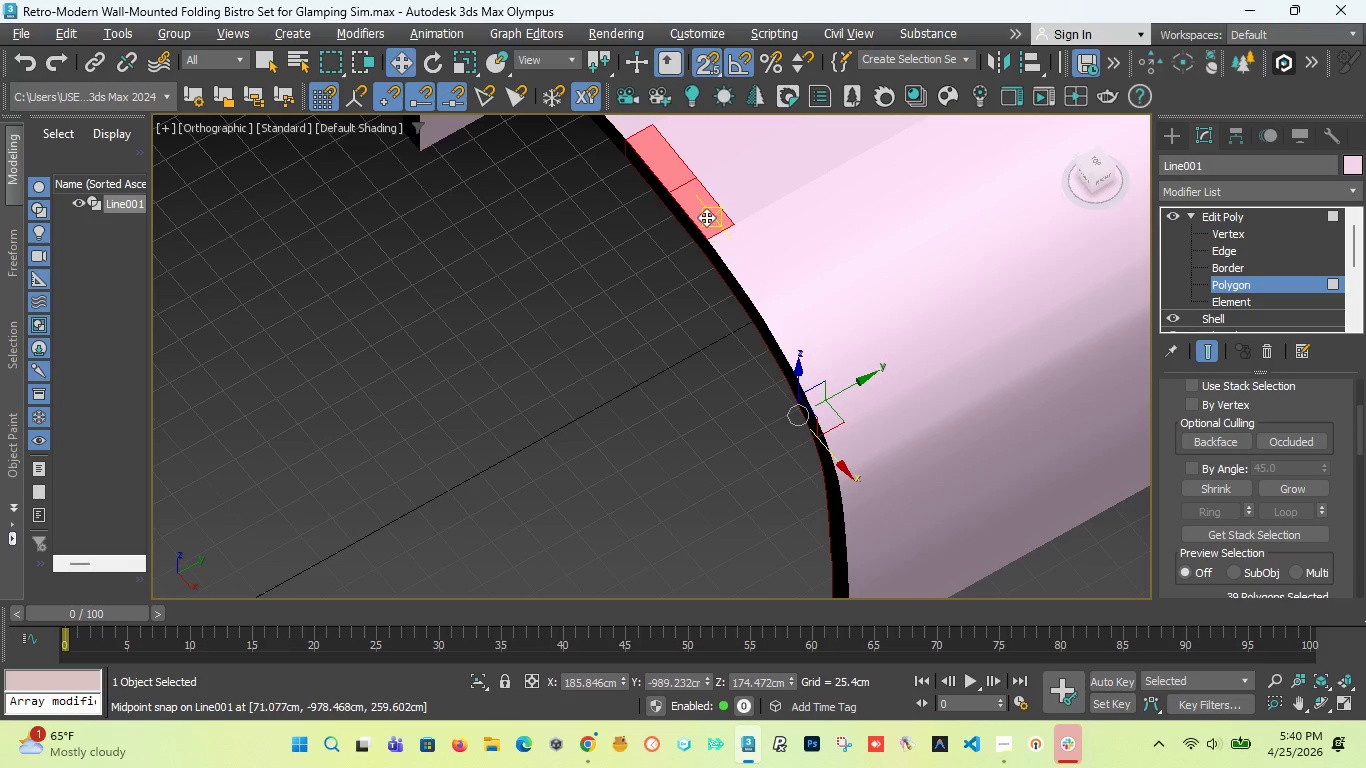 
triple_click([706, 217])
 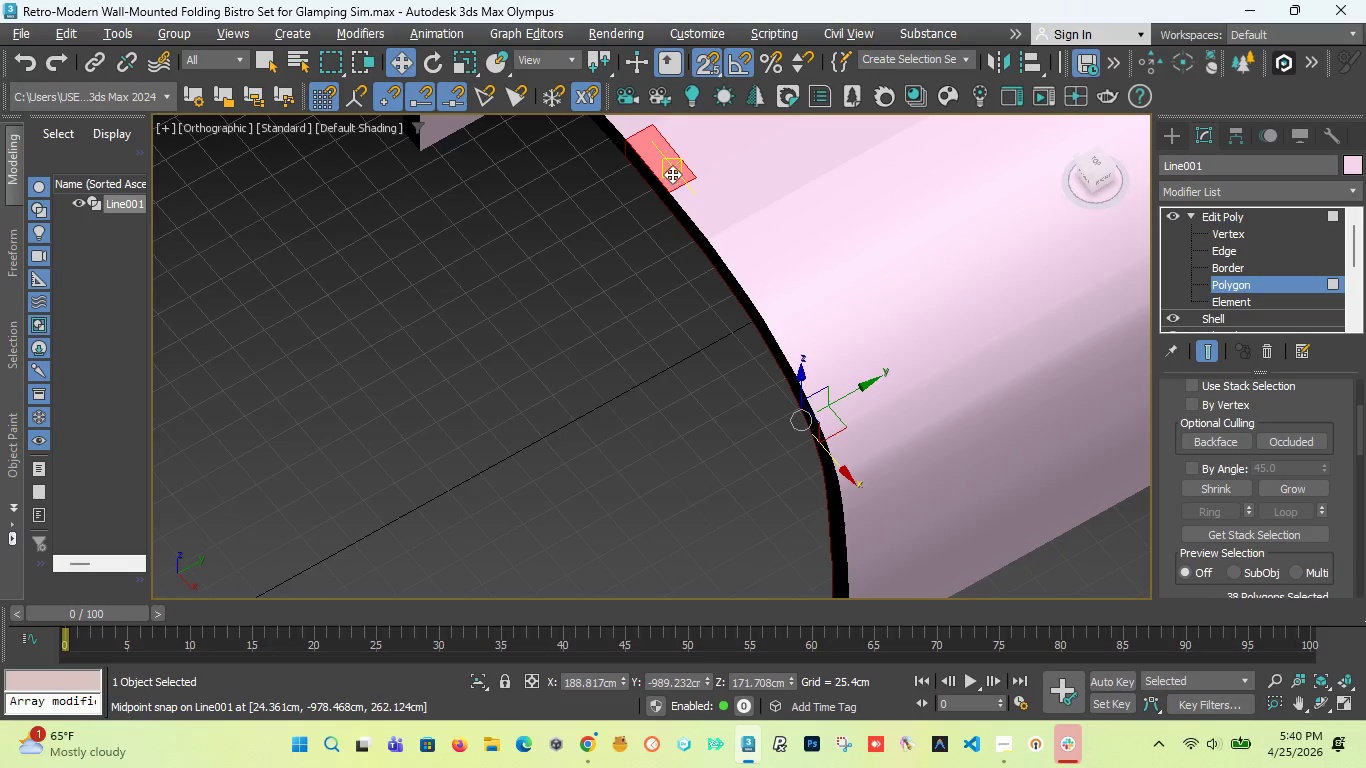 
left_click([672, 174])
 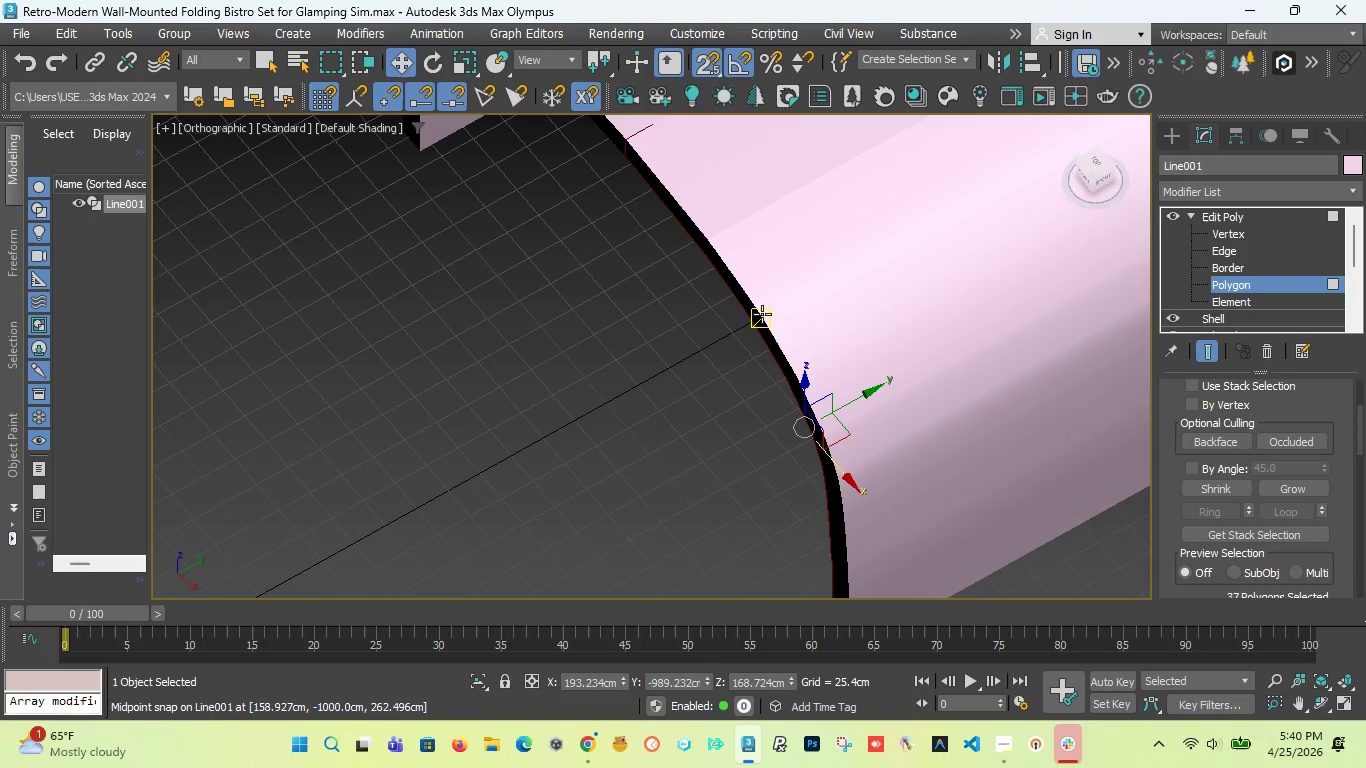 
scroll: coordinate [809, 375], scroll_direction: down, amount: 3.0
 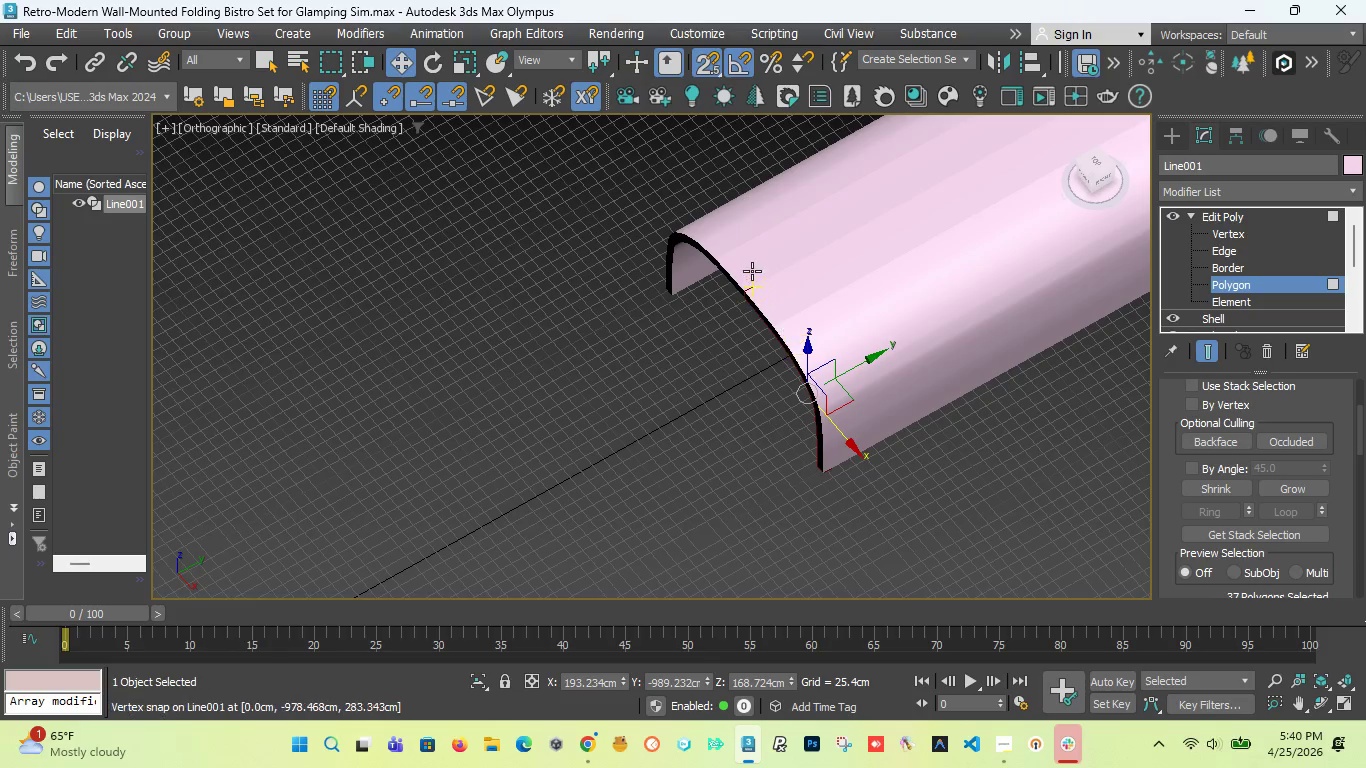 
scroll: coordinate [745, 327], scroll_direction: up, amount: 10.0
 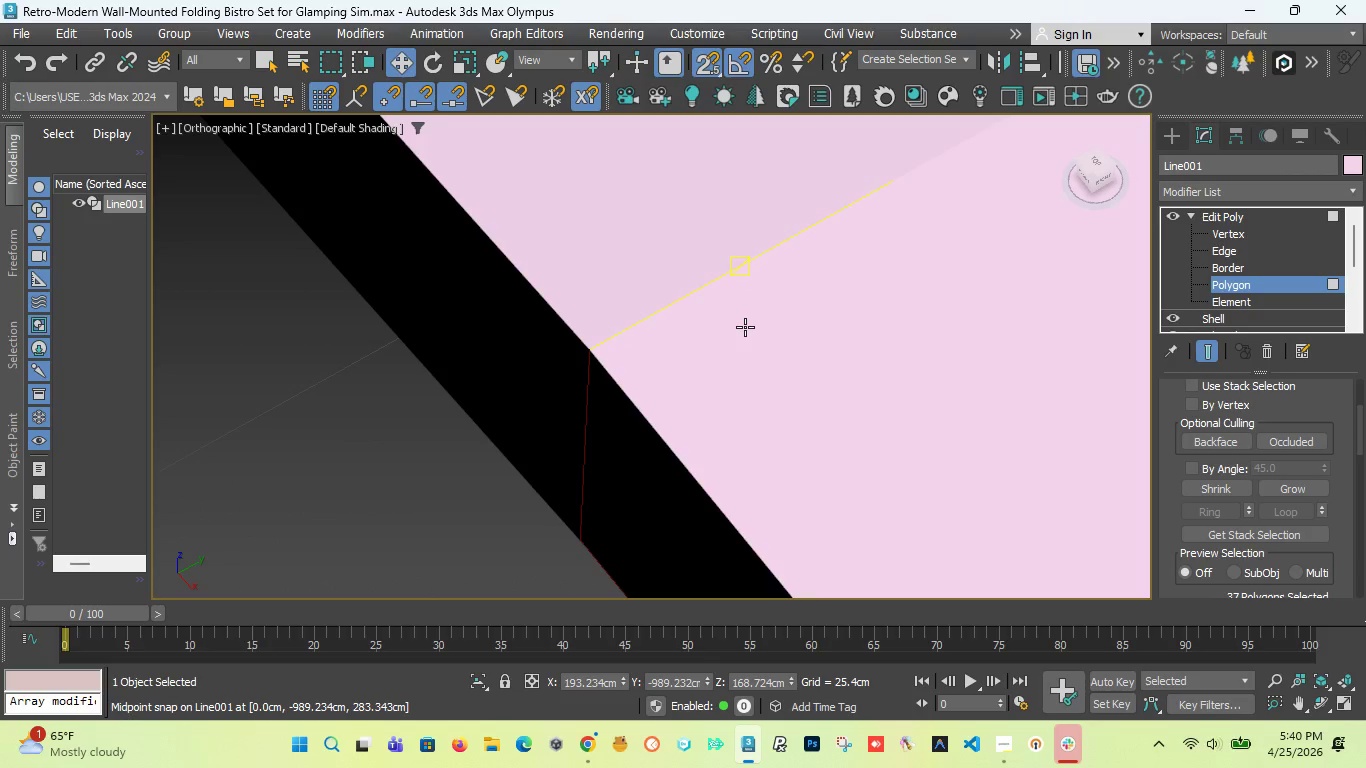 
scroll: coordinate [745, 327], scroll_direction: down, amount: 9.0
 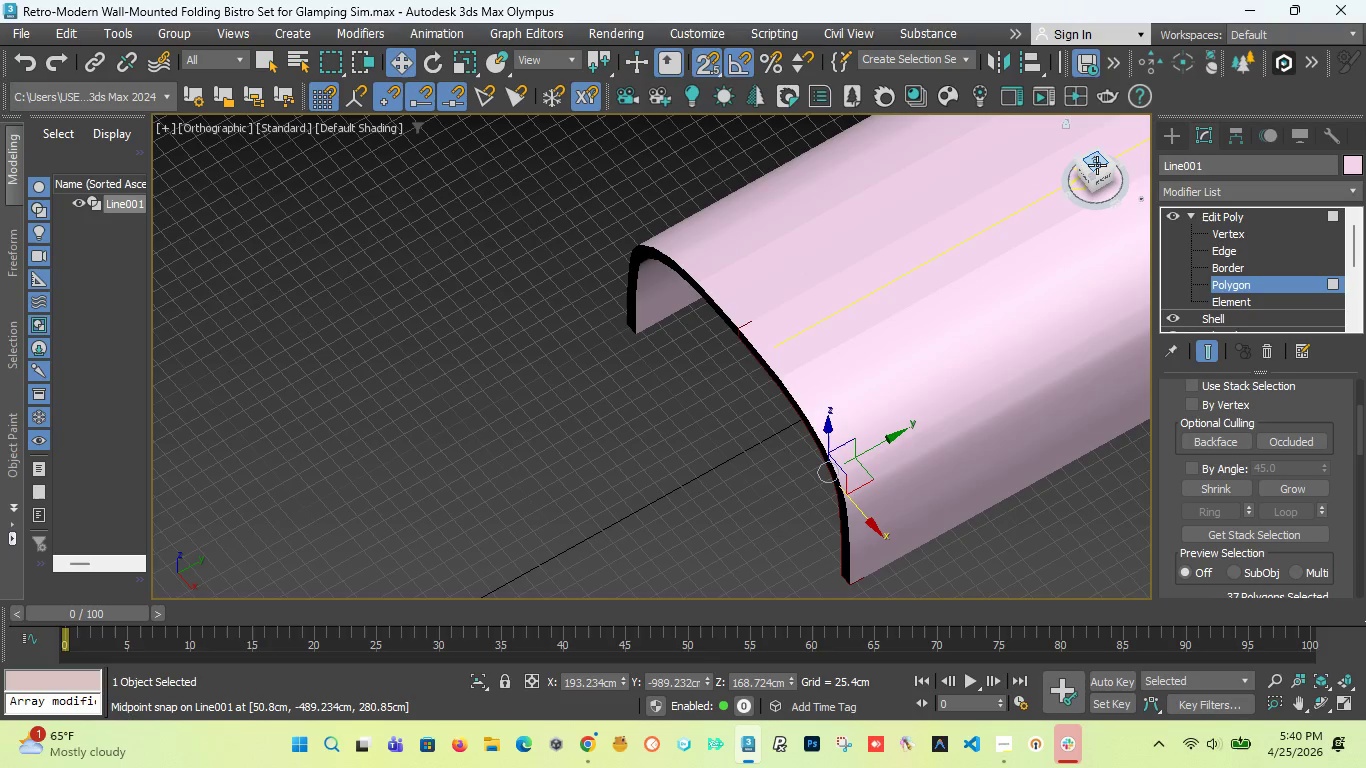 
left_click_drag(start_coordinate=[1092, 166], to_coordinate=[301, 573])
 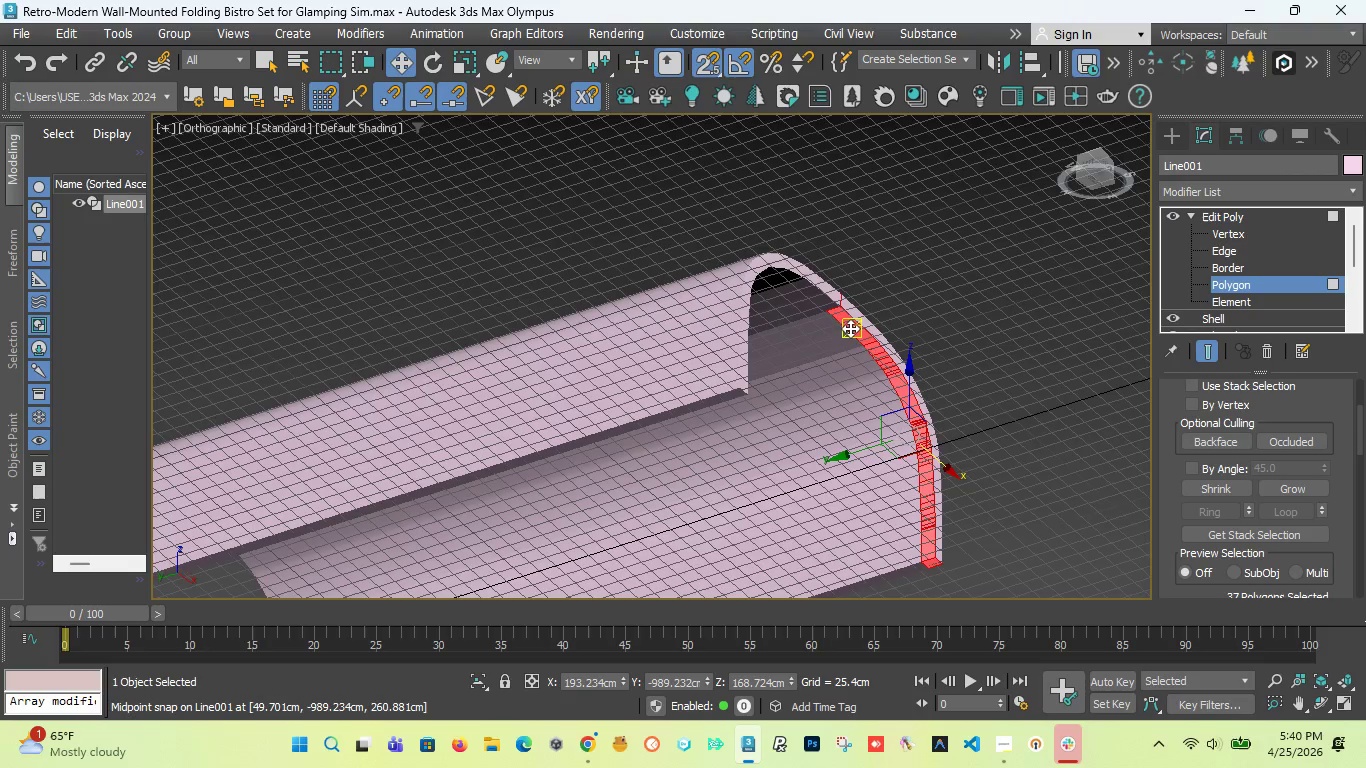 
scroll: coordinate [811, 235], scroll_direction: up, amount: 12.0
 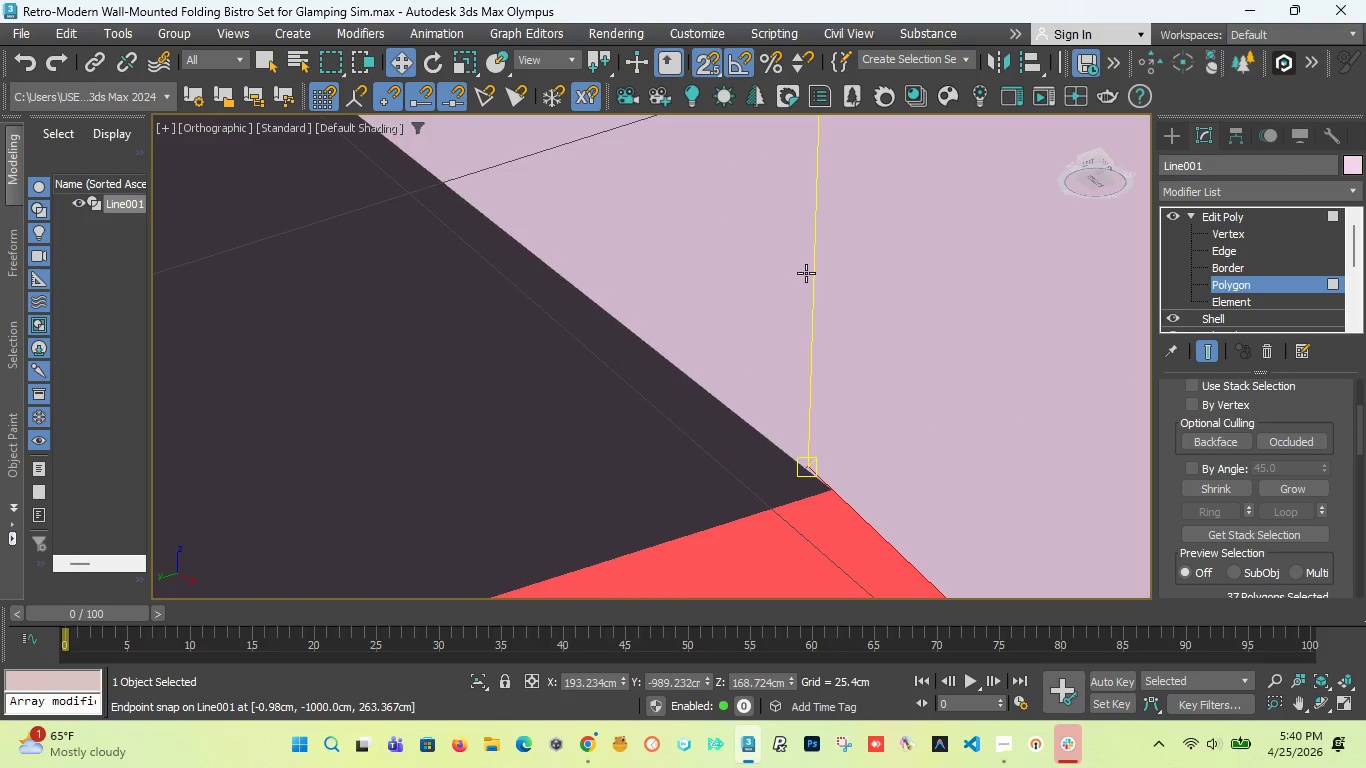 
scroll: coordinate [805, 283], scroll_direction: down, amount: 6.0
 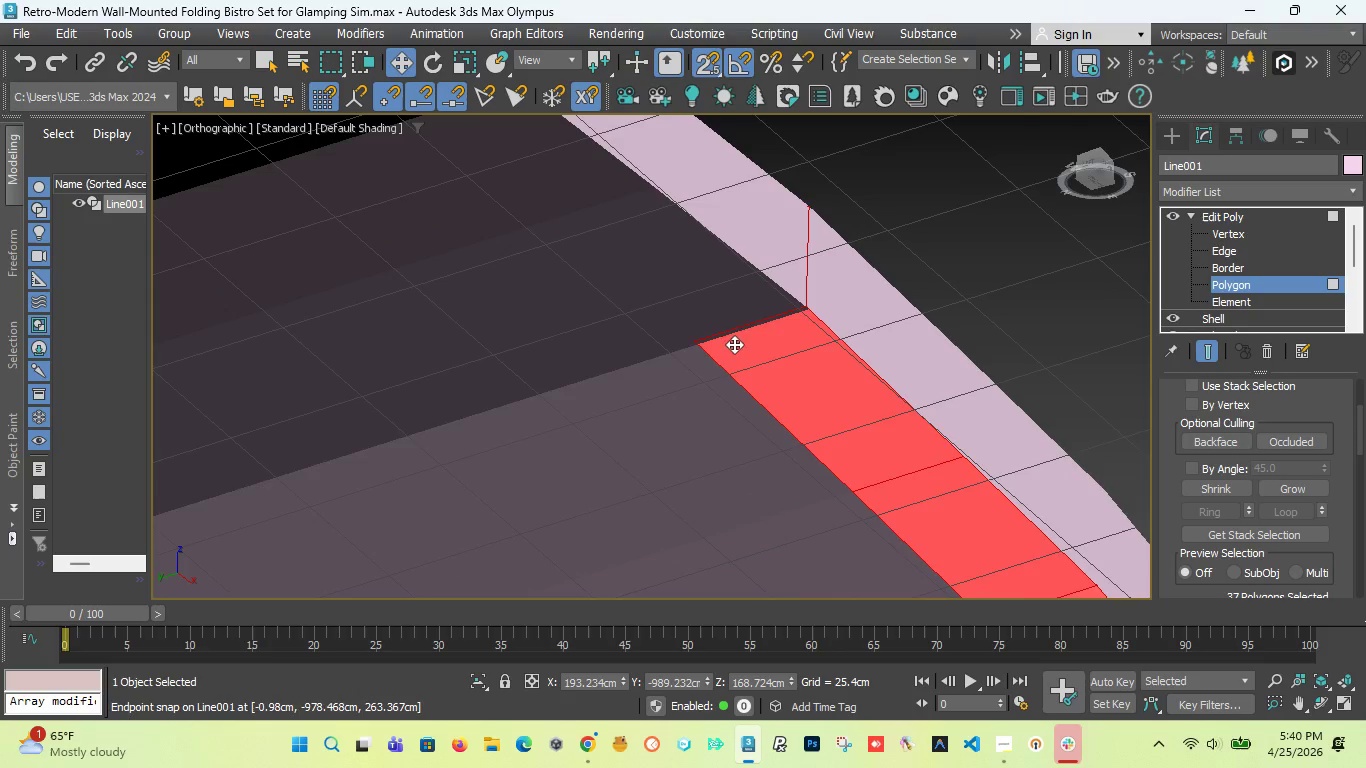 
scroll: coordinate [755, 321], scroll_direction: up, amount: 5.0
 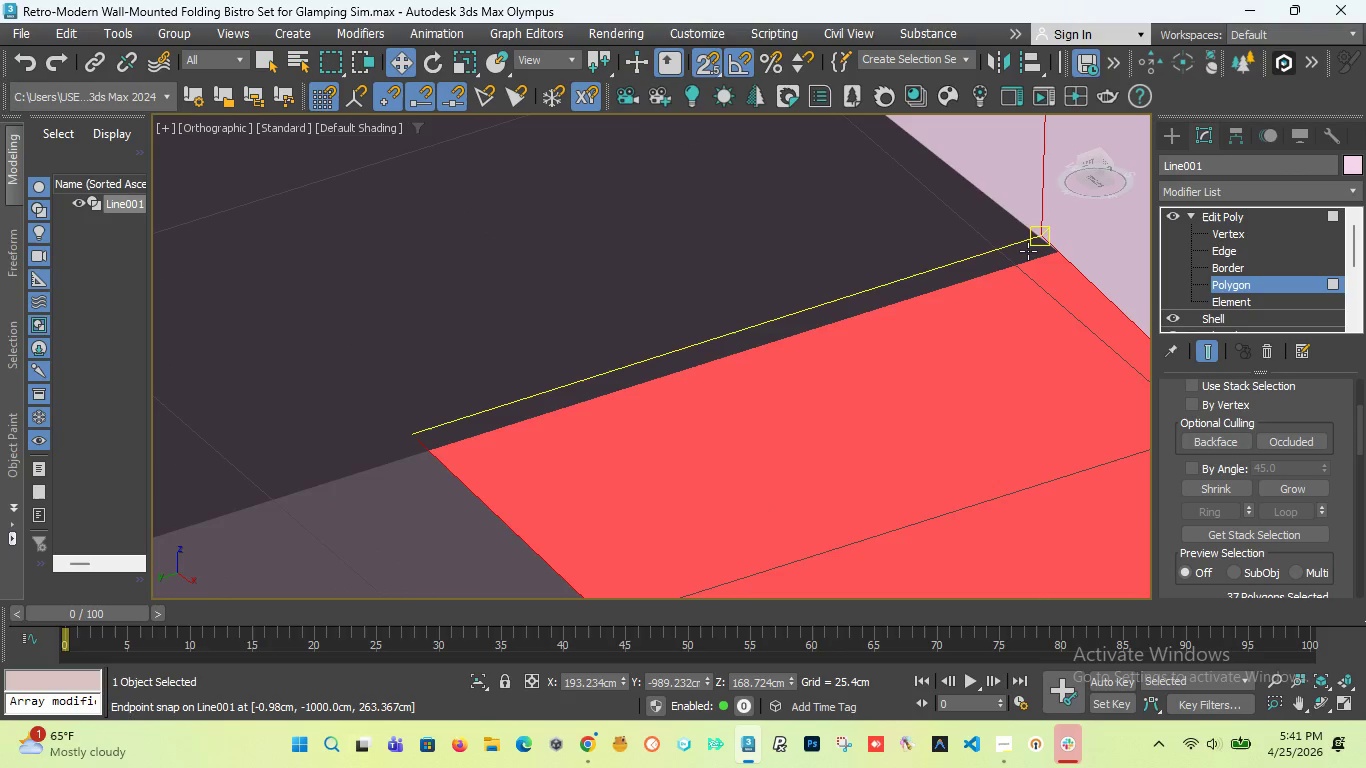 
hold_key(key=ControlLeft, duration=1.09)
left_click([1028, 251])
 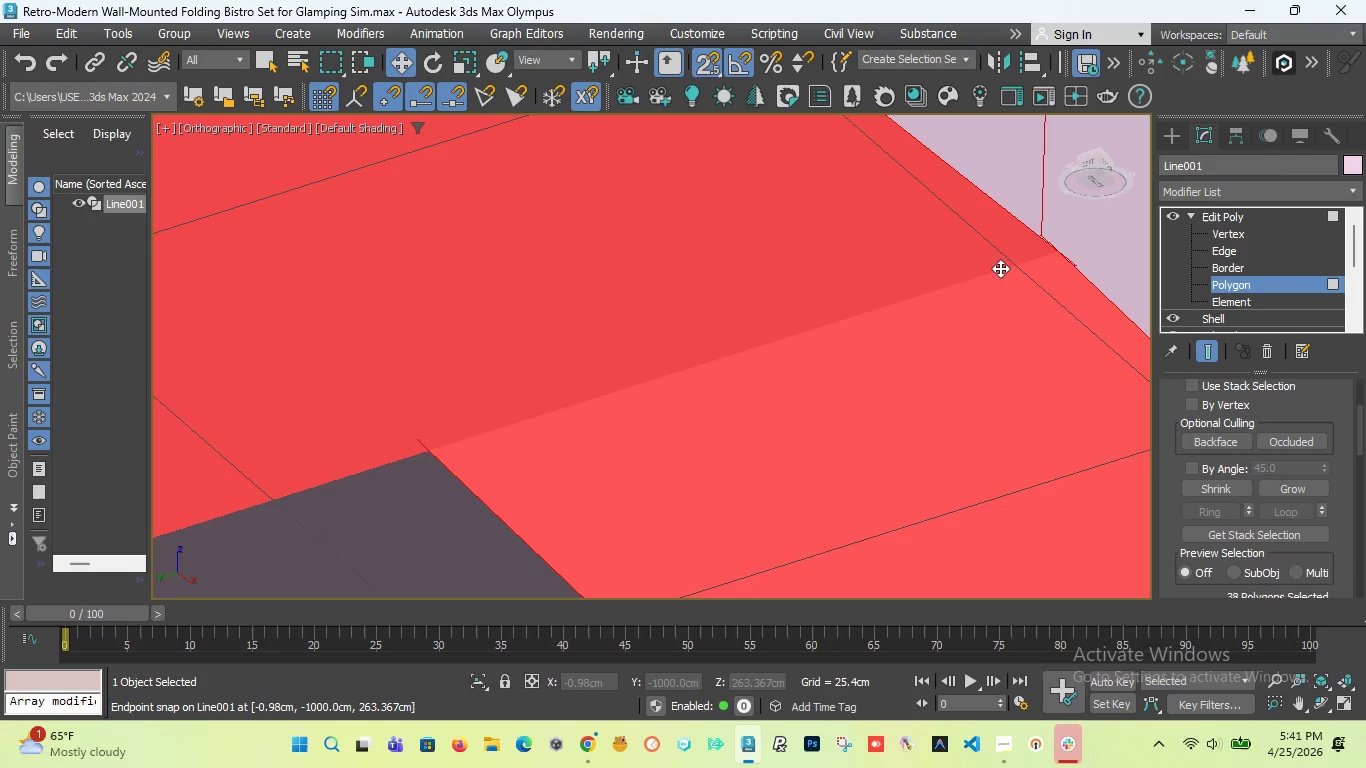 
scroll: coordinate [956, 293], scroll_direction: down, amount: 10.0
 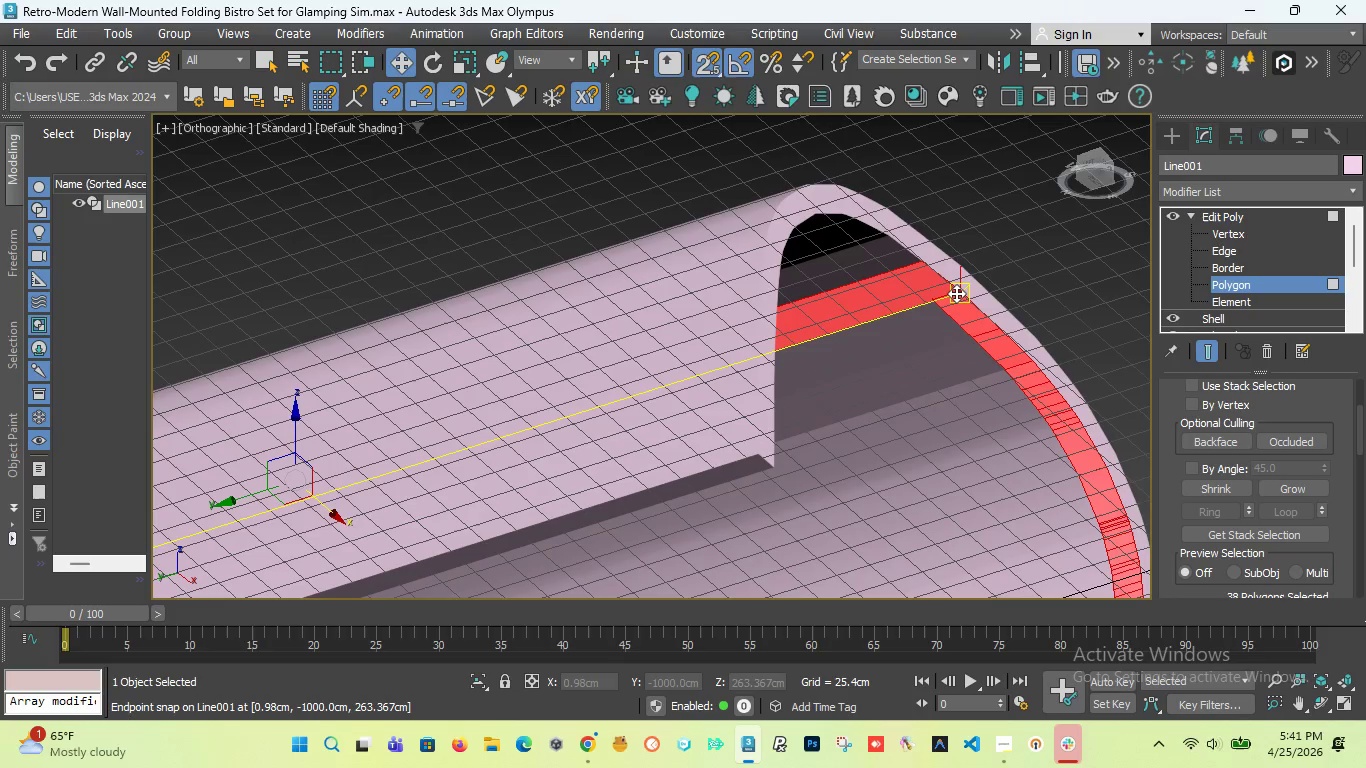 
scroll: coordinate [956, 293], scroll_direction: up, amount: 4.0
 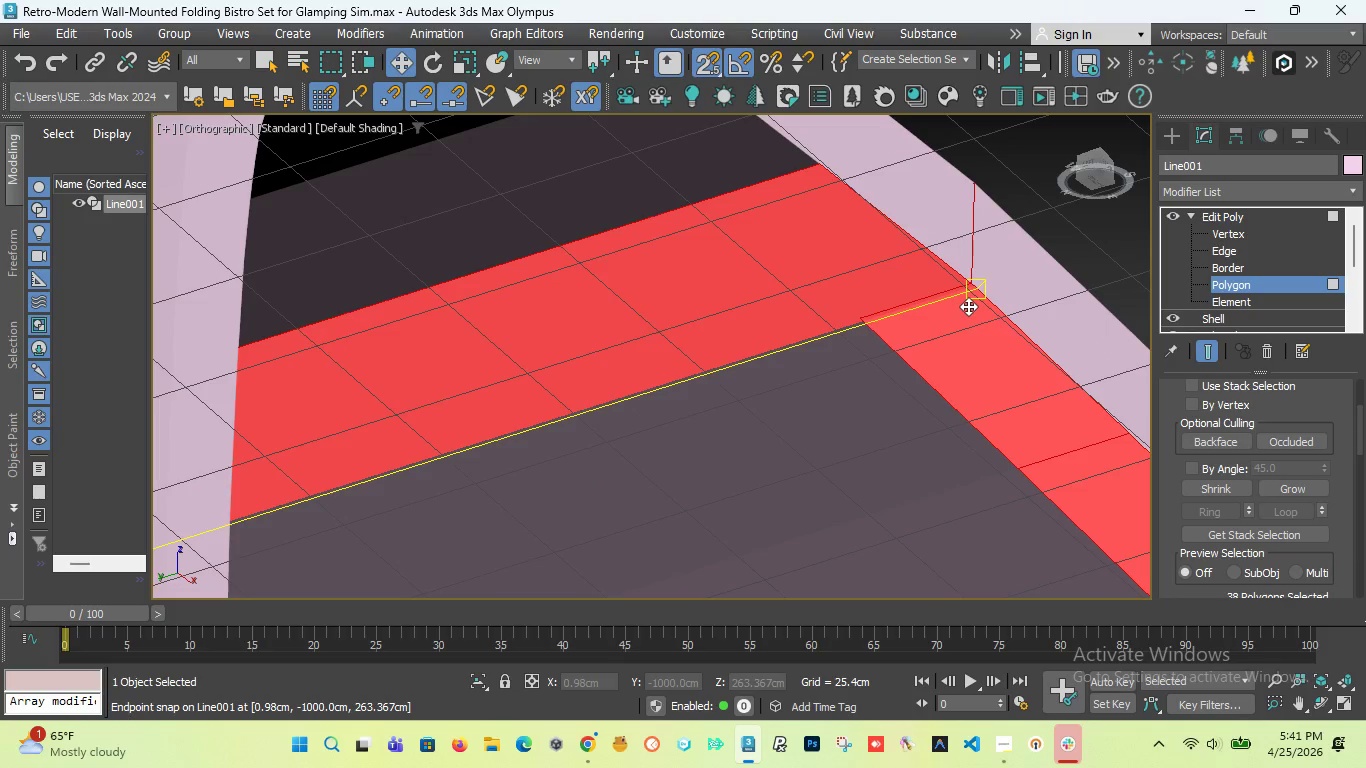 
key(Control+Z)
 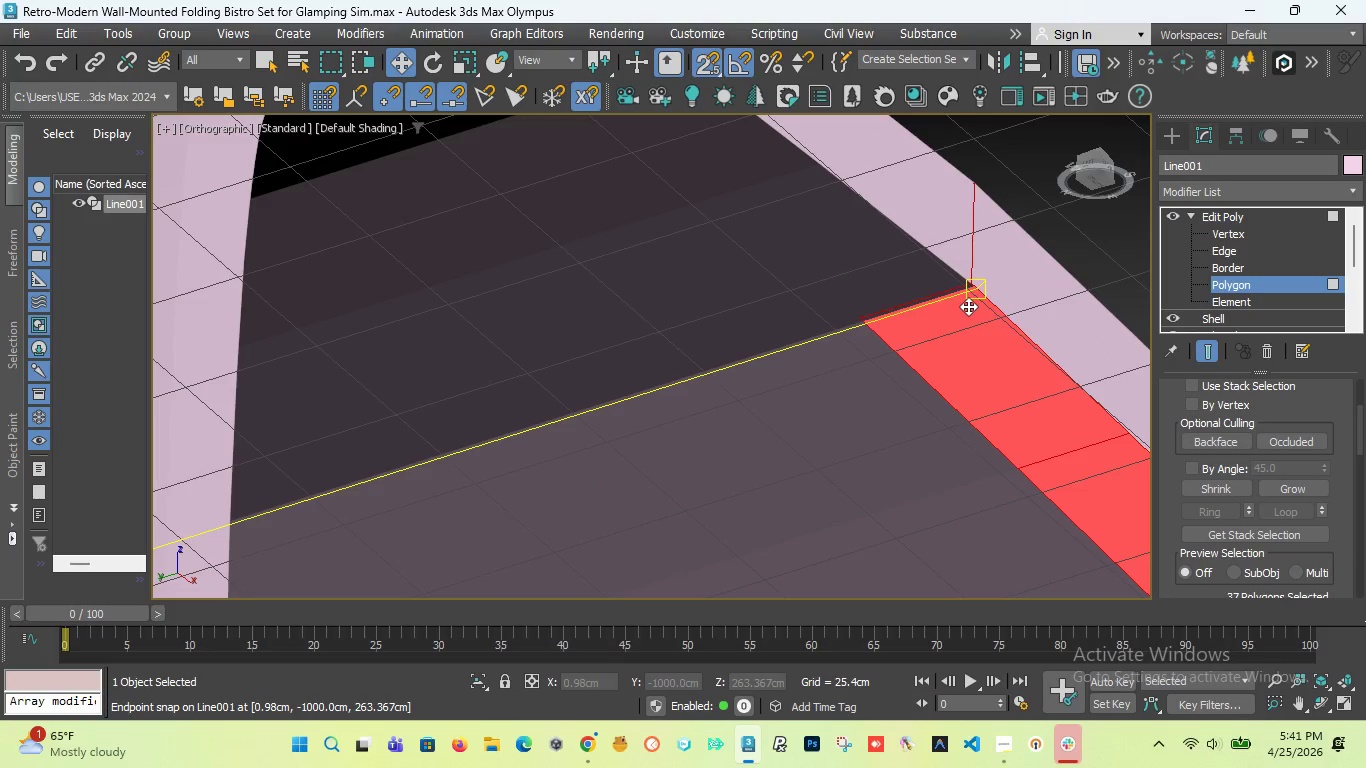 
scroll: coordinate [970, 288], scroll_direction: up, amount: 7.0
 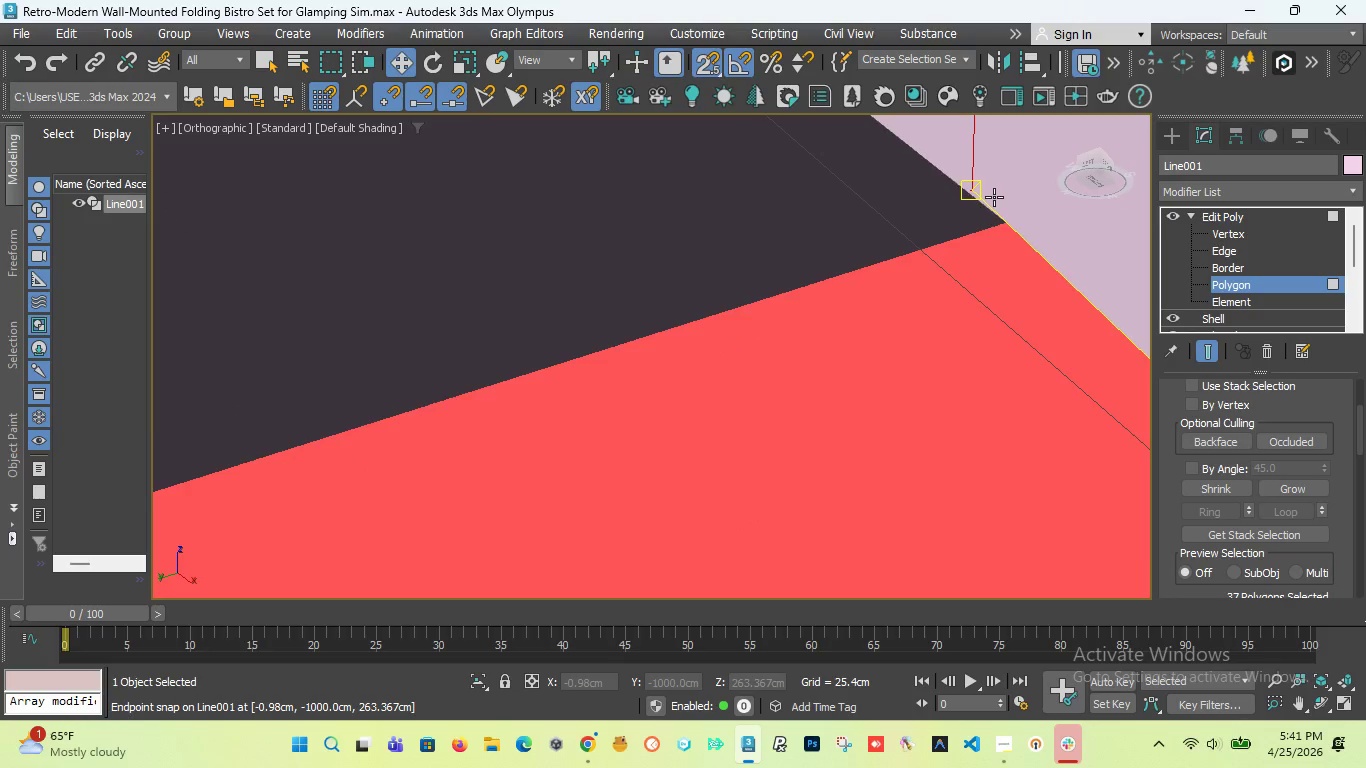 
scroll: coordinate [850, 269], scroll_direction: down, amount: 5.0
 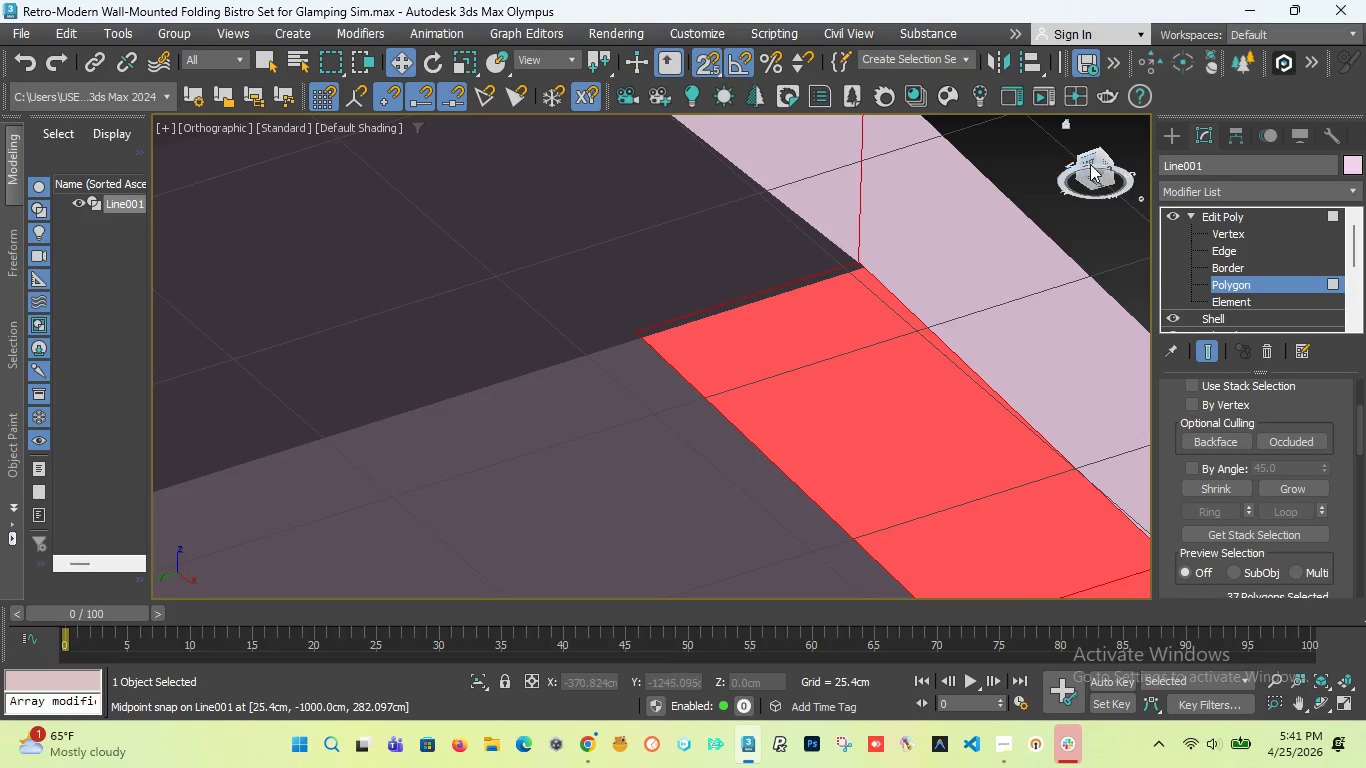 
left_click_drag(start_coordinate=[1092, 163], to_coordinate=[1066, 181])
 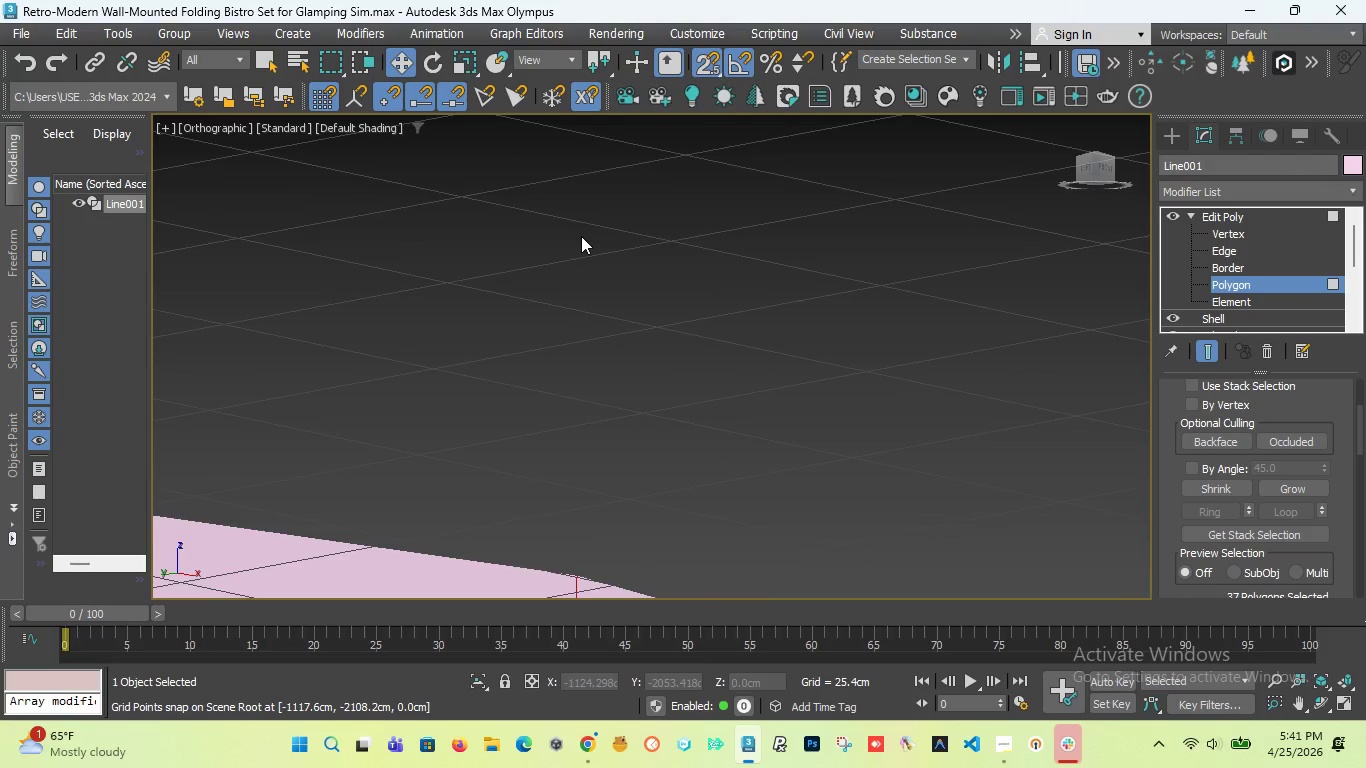 
scroll: coordinate [581, 237], scroll_direction: down, amount: 4.0
 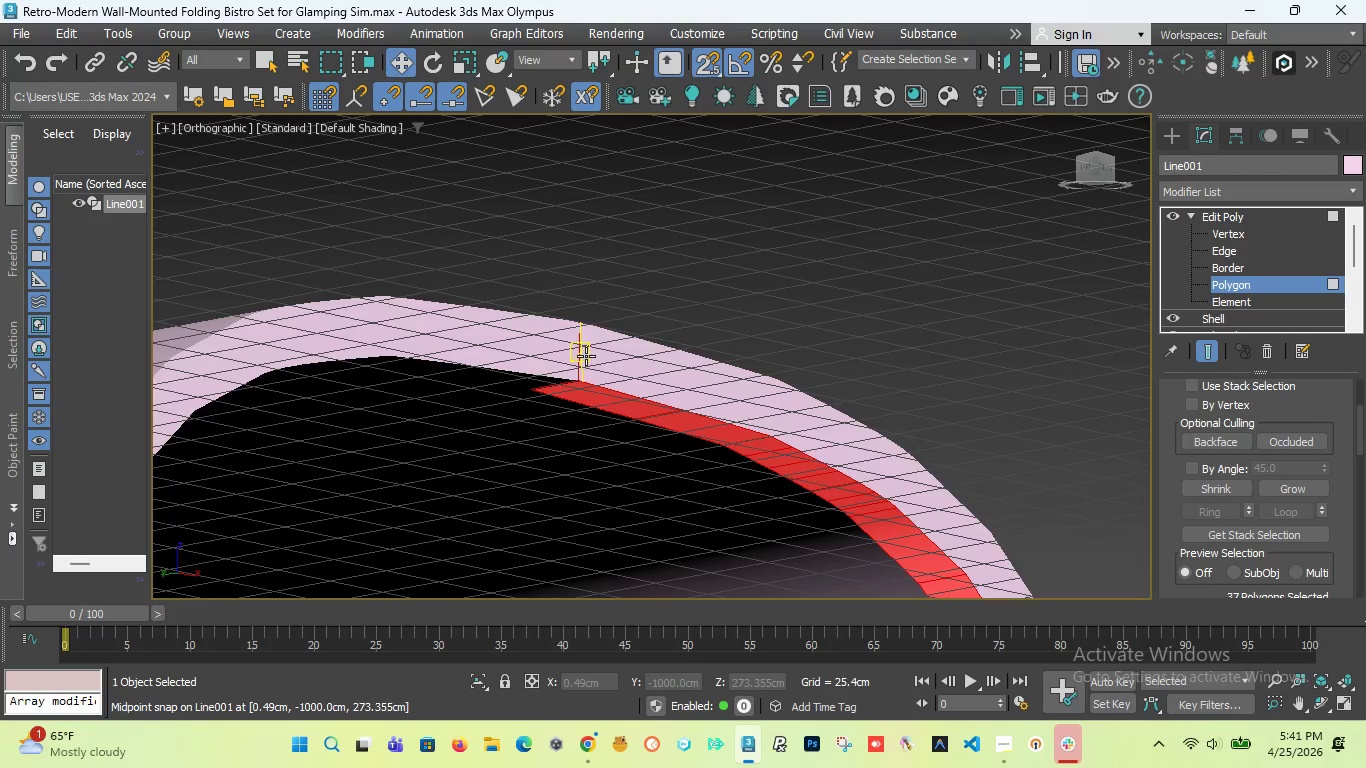 
scroll: coordinate [585, 329], scroll_direction: up, amount: 6.0
 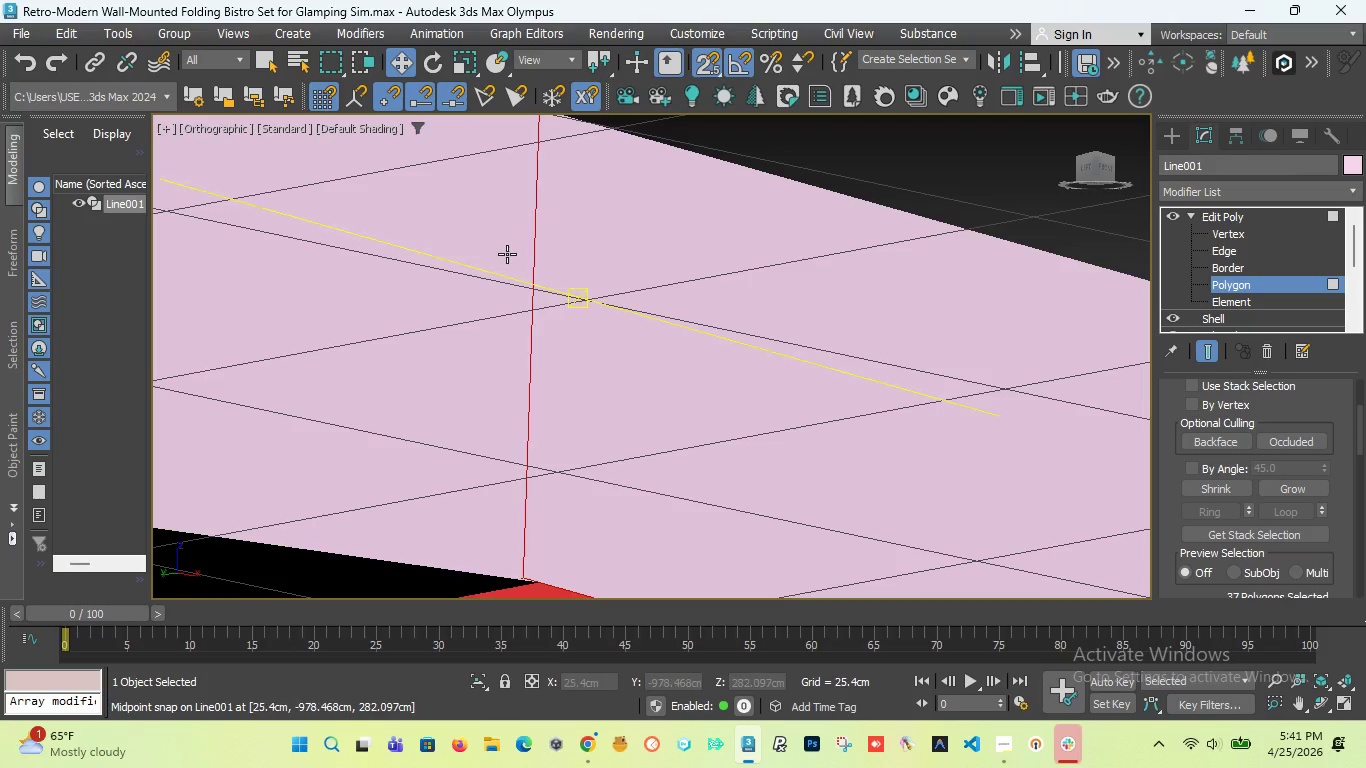 
hold_key(key=MetaLeft, duration=0.75)
left_click([527, 259])
 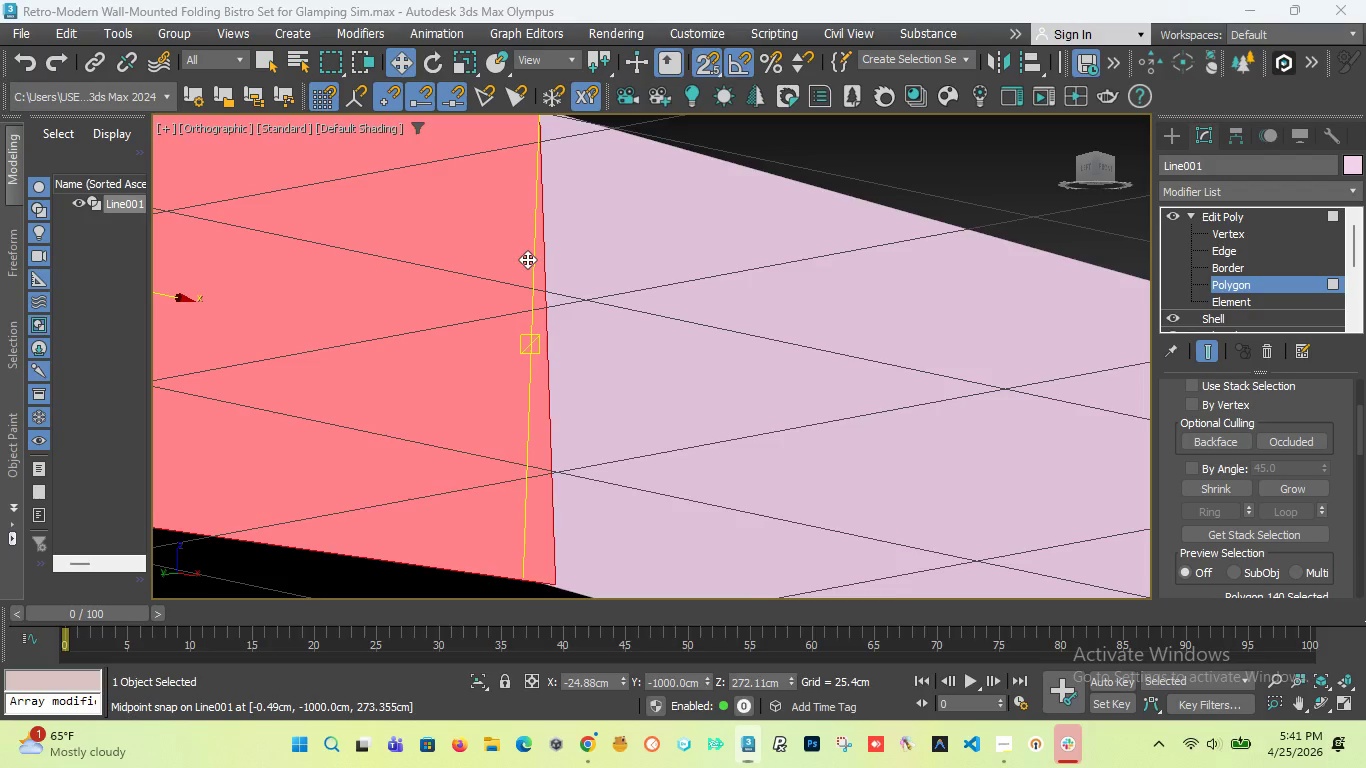 
hold_key(key=ControlLeft, duration=0.34)
 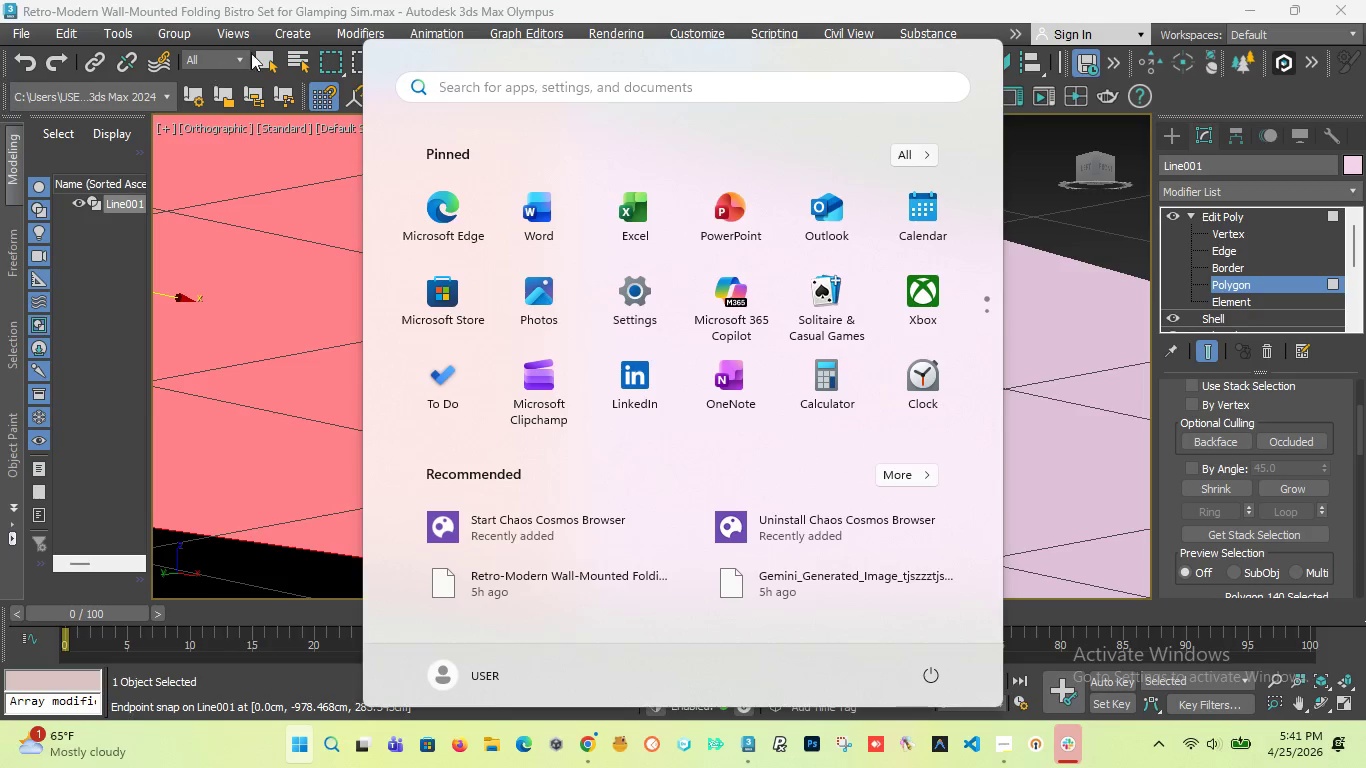 
left_click([272, 0])
 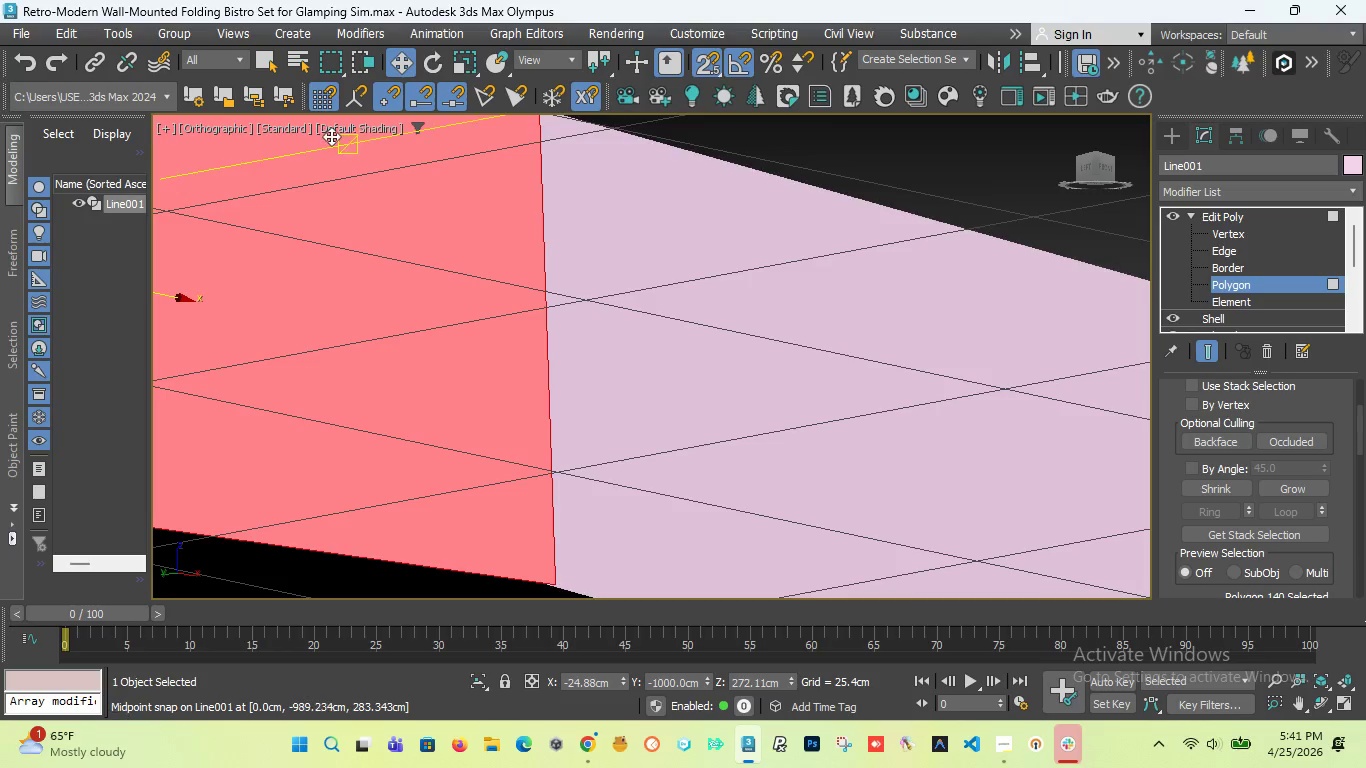 
key(Control+Z)
 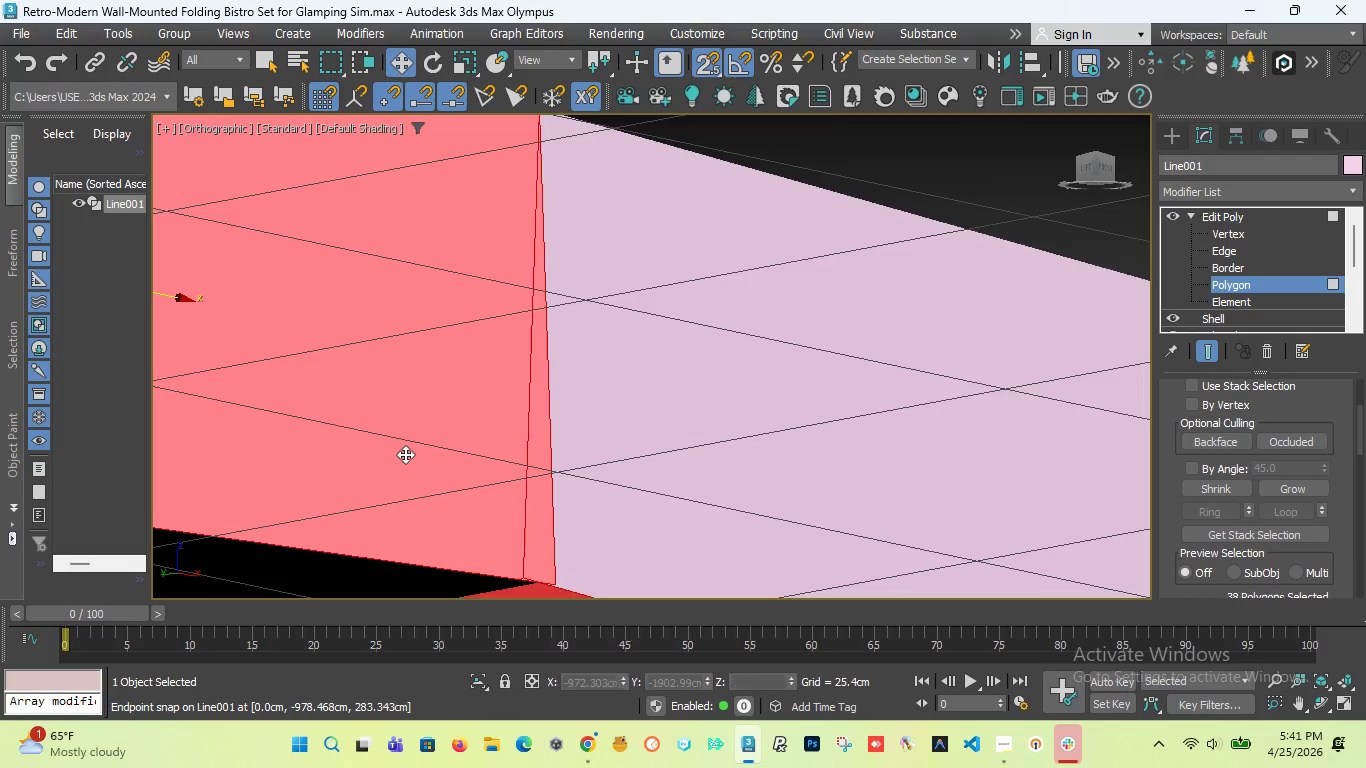 
left_click([405, 454])
 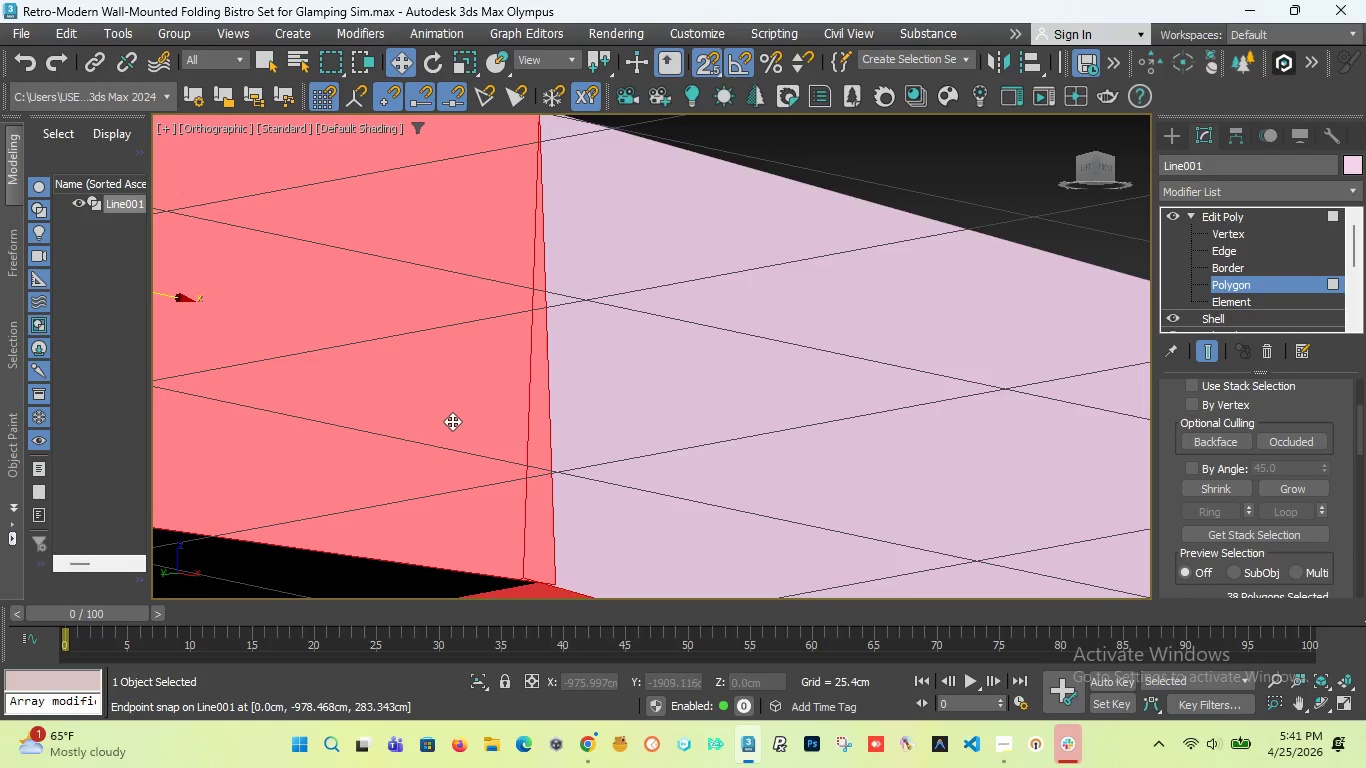 
key(Control+Z)
 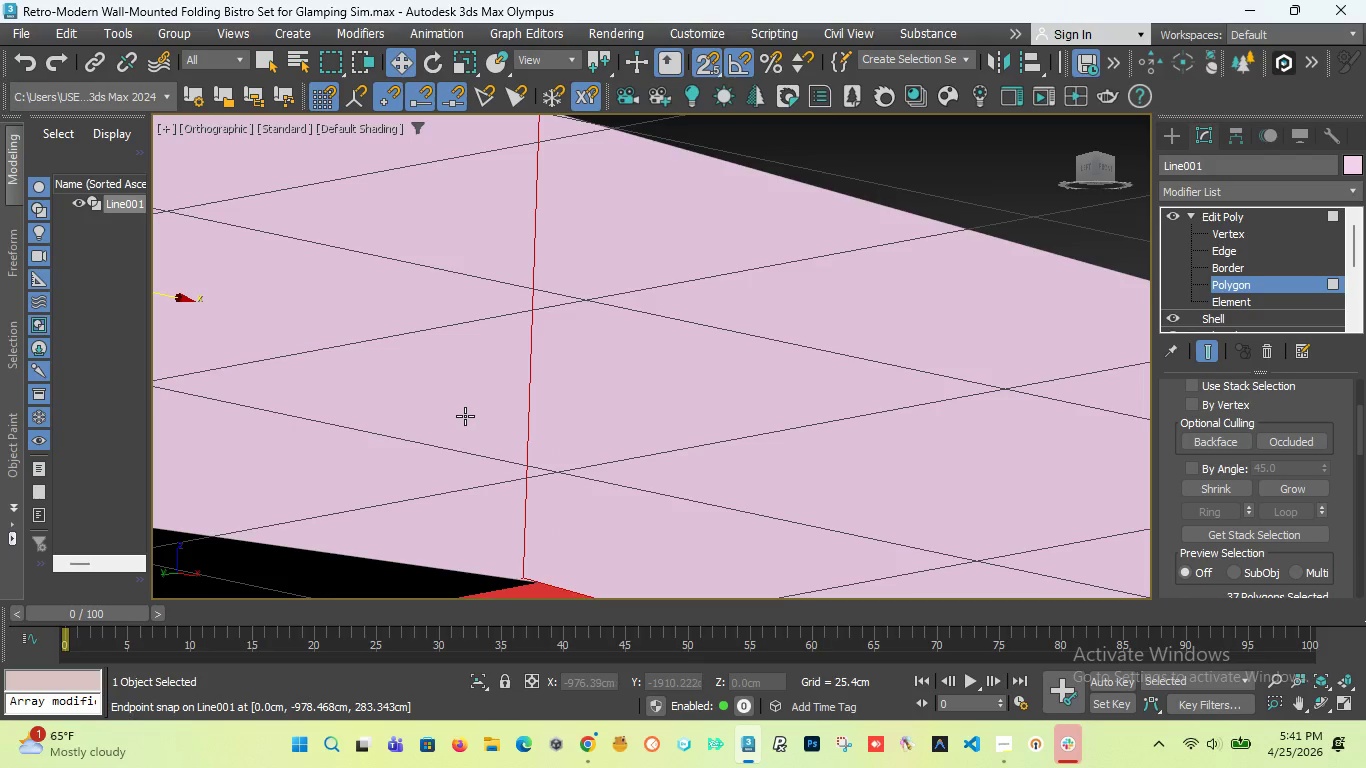 
hold_key(key=AltLeft, duration=6.2)
left_click([496, 391])
 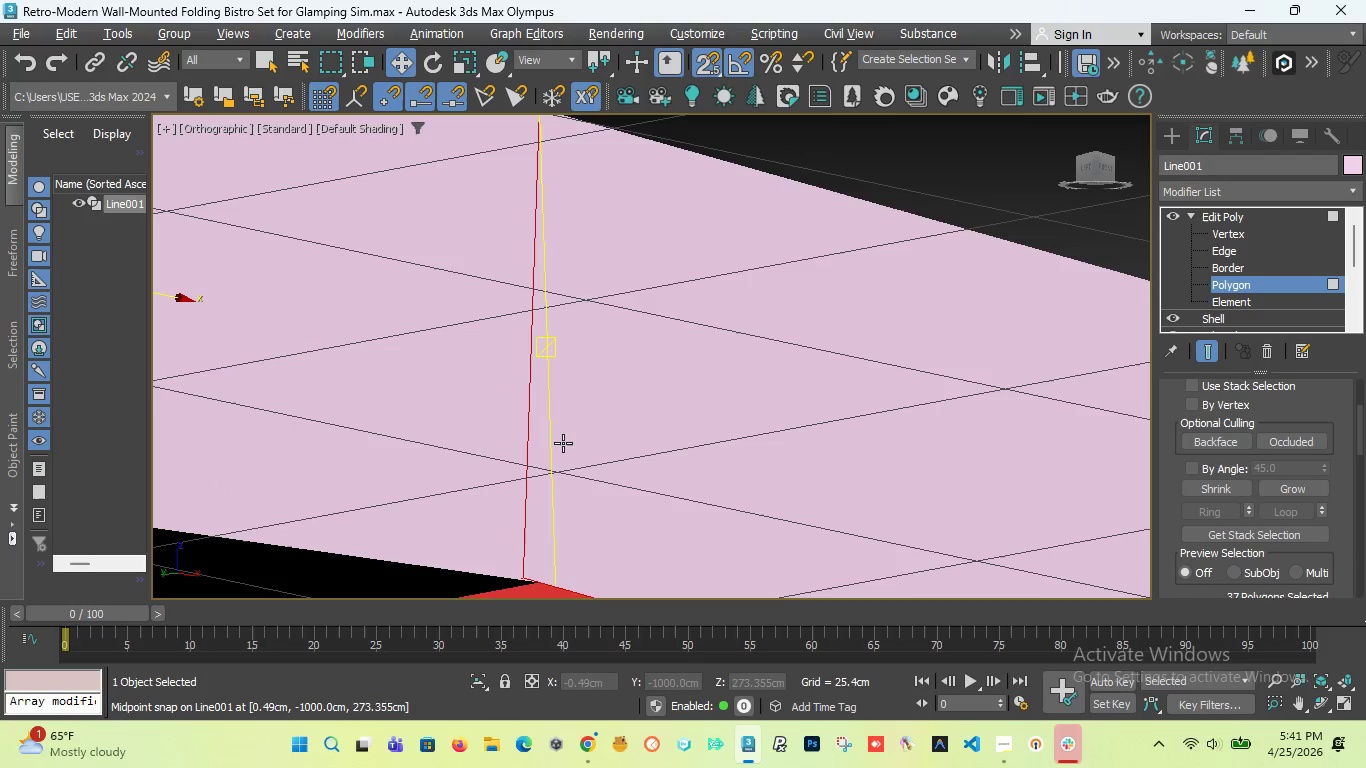 
left_click([518, 442])
 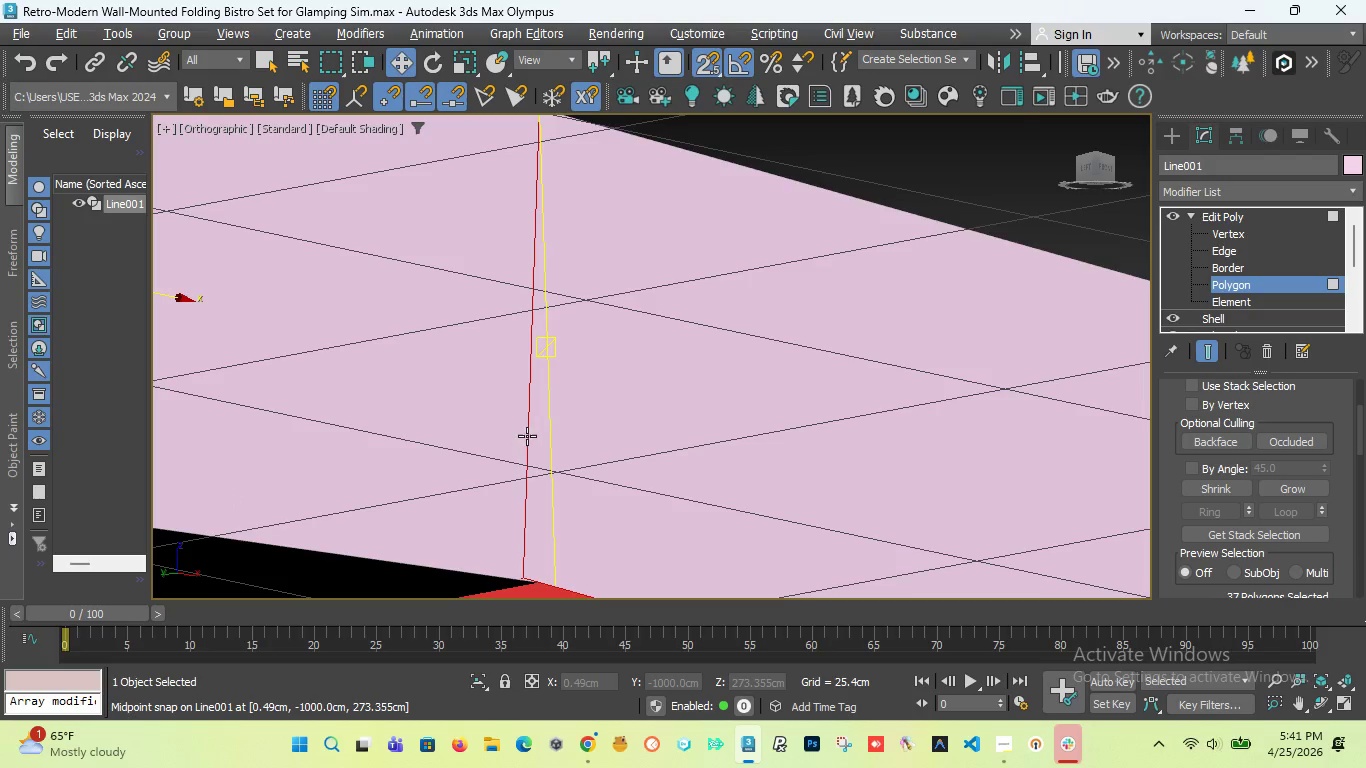 
left_click([518, 436])
 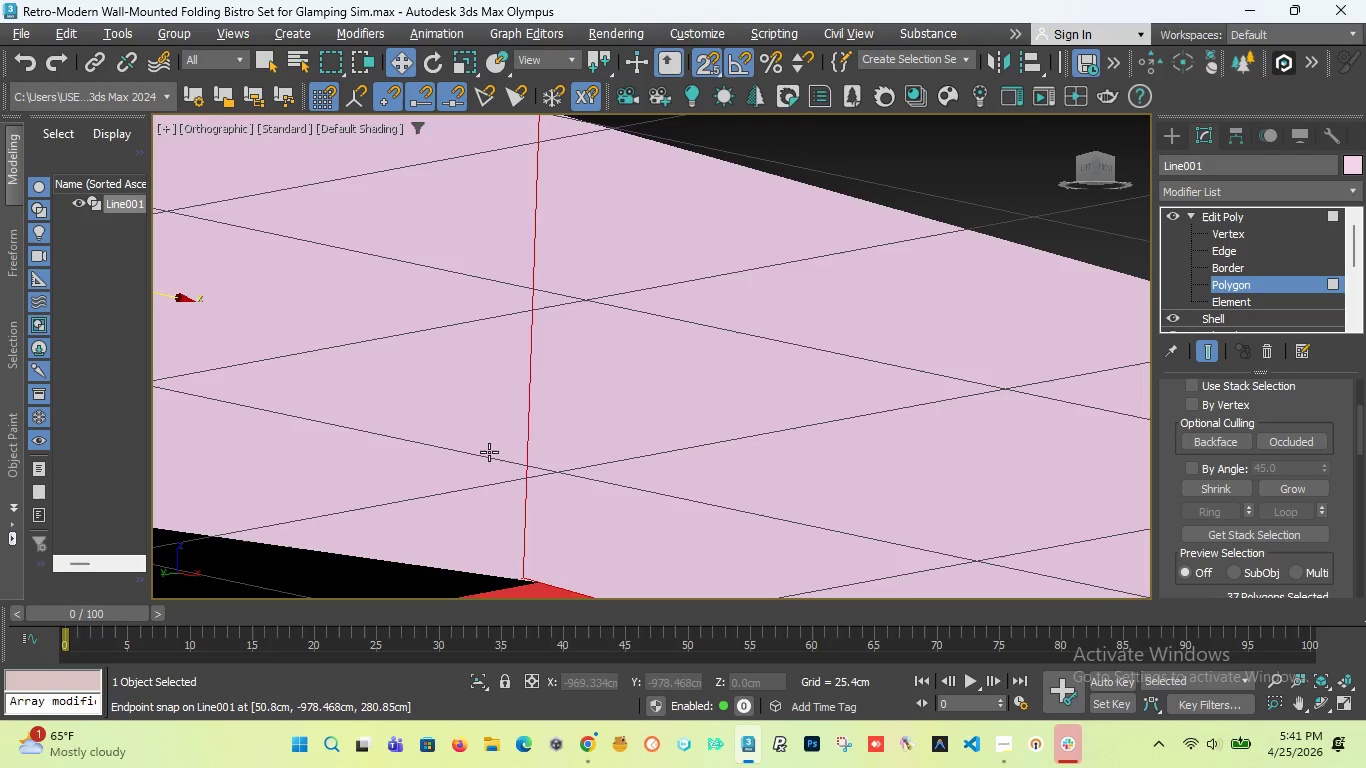 
scroll: coordinate [506, 428], scroll_direction: down, amount: 4.0
 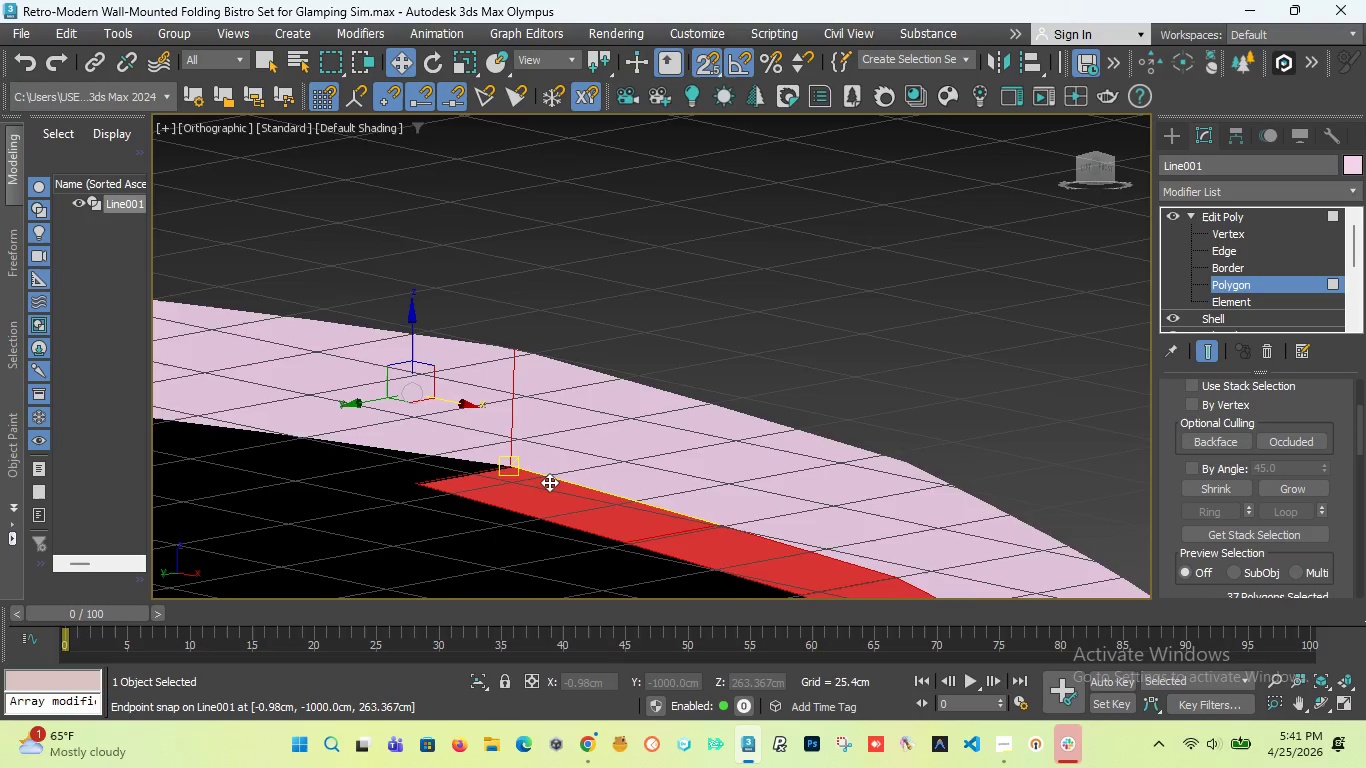 
left_click([550, 487])
 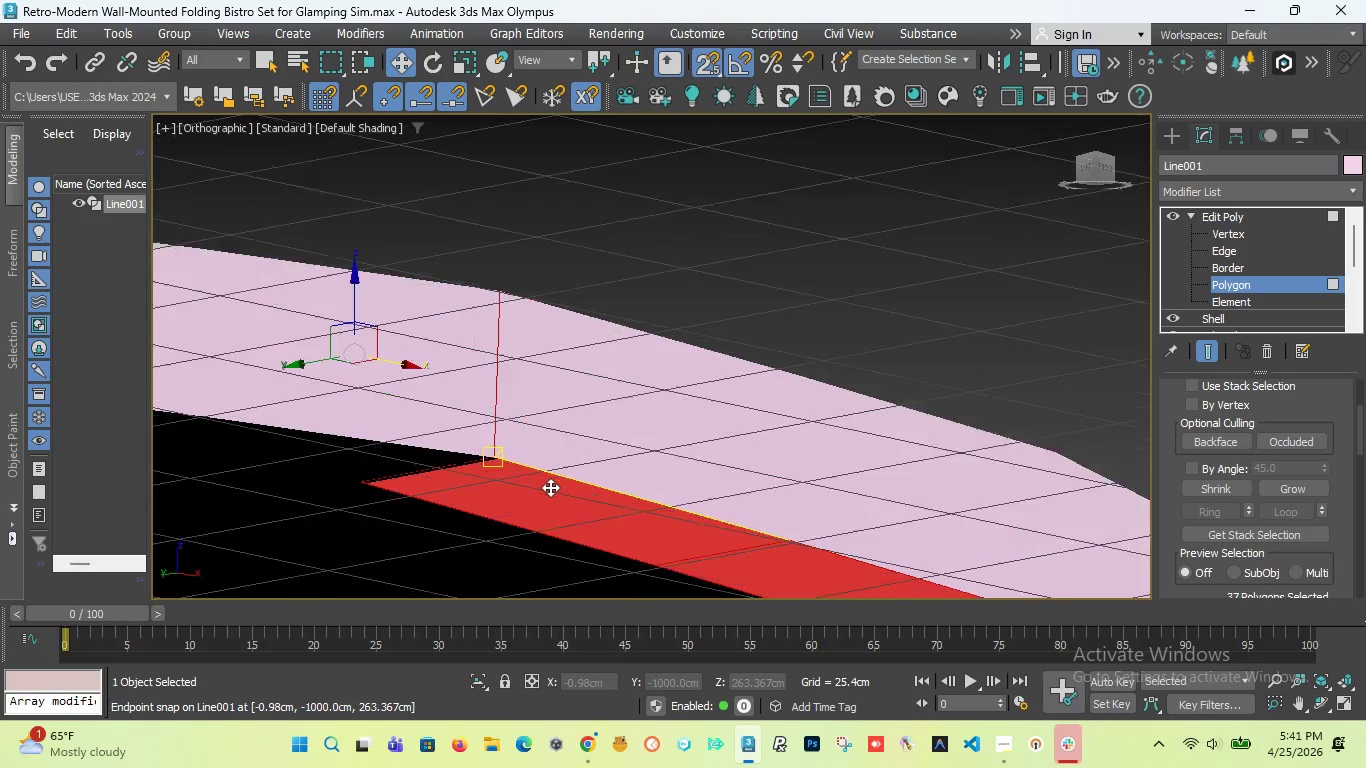 
scroll: coordinate [339, 469], scroll_direction: down, amount: 3.0
 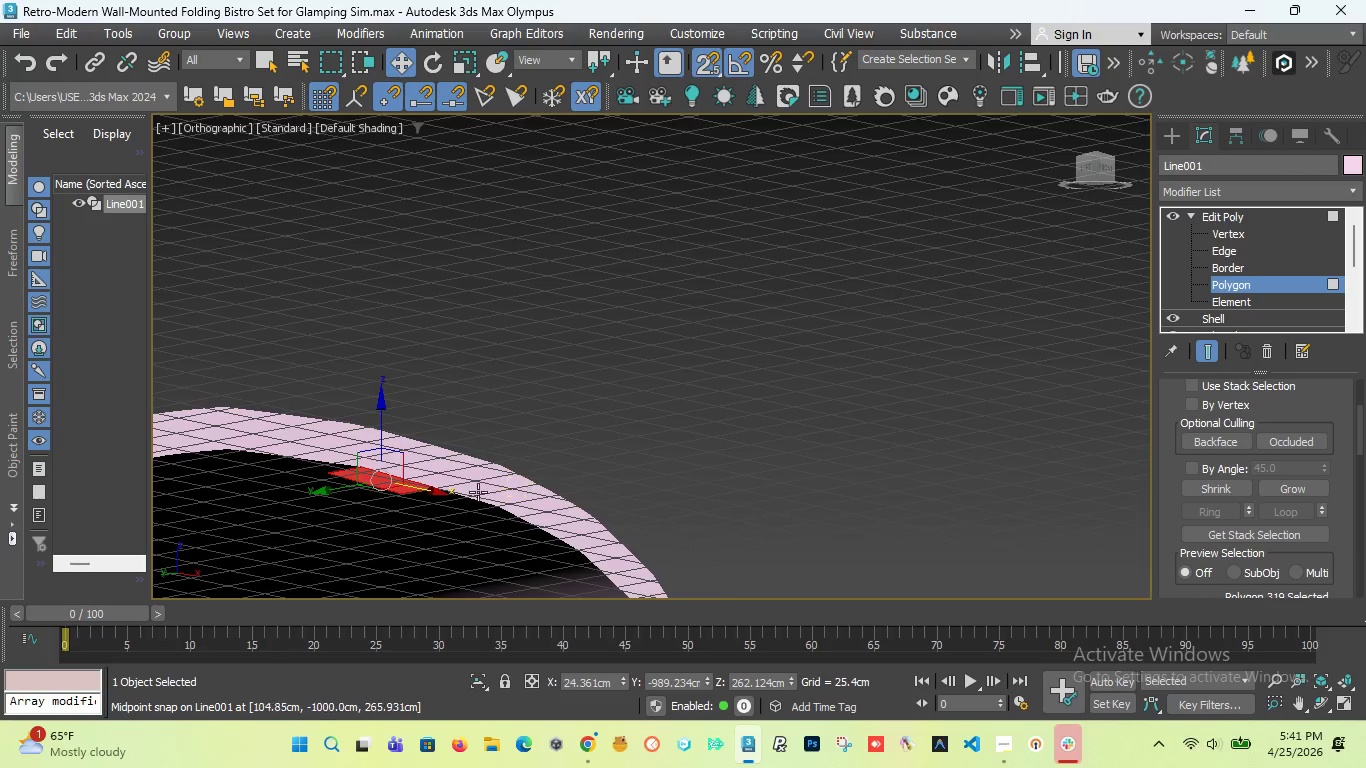 
key(Control+Z)
 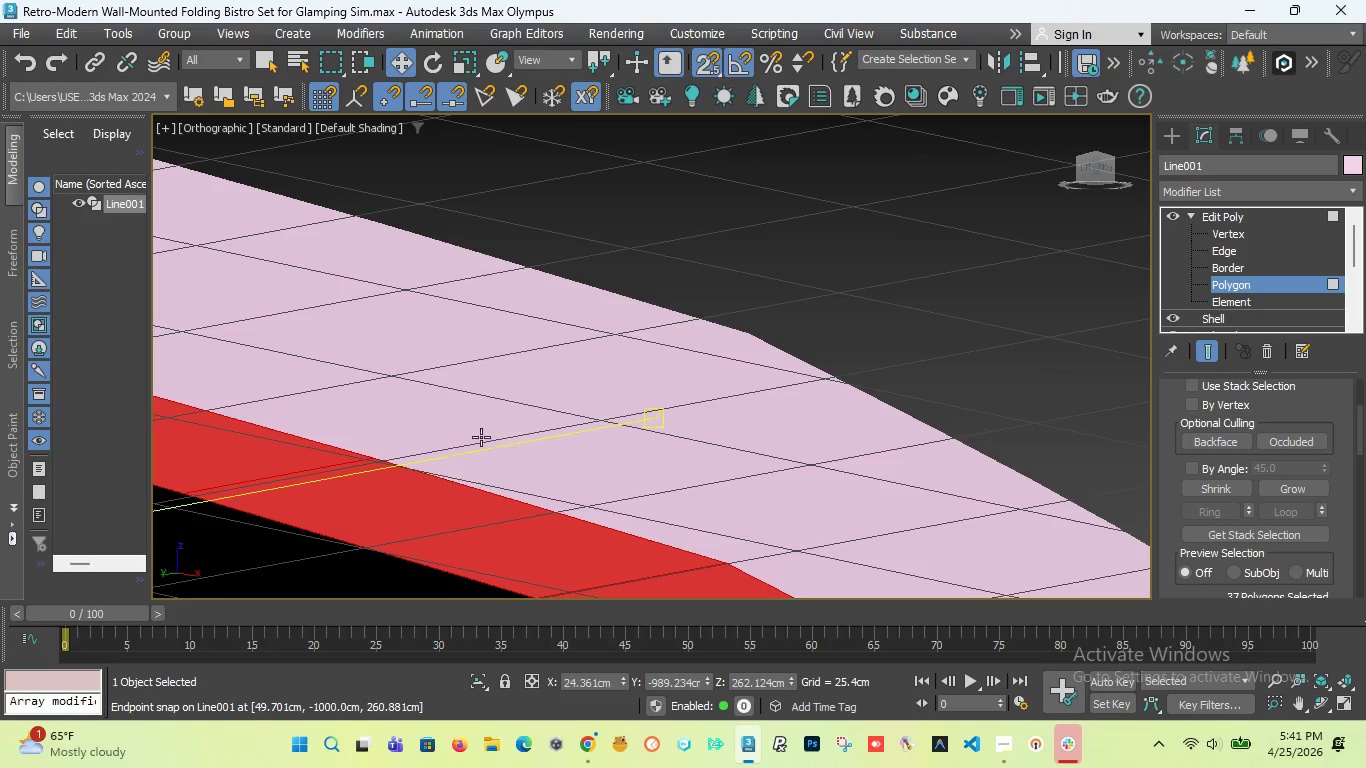 
scroll: coordinate [365, 404], scroll_direction: up, amount: 6.0
 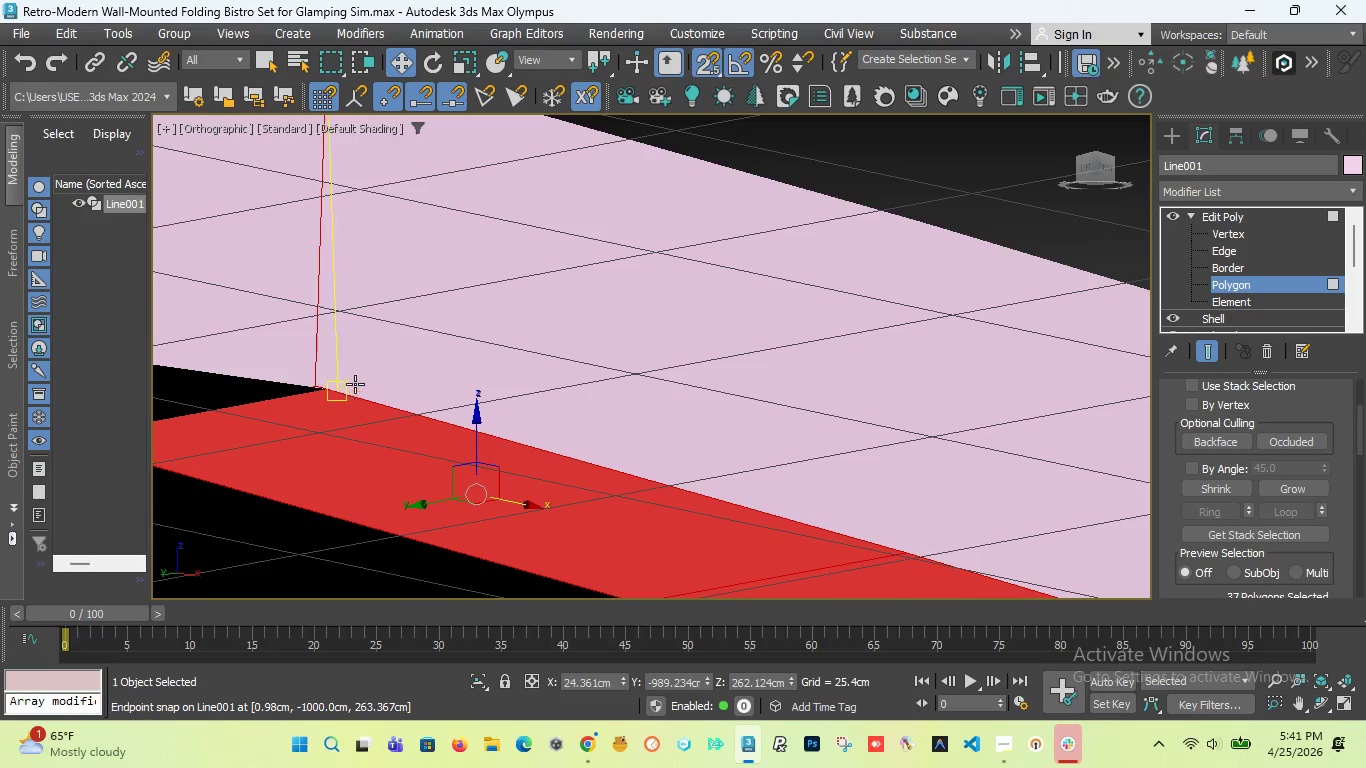 
hold_key(key=AltLeft, duration=1.59)
left_click([308, 296])
 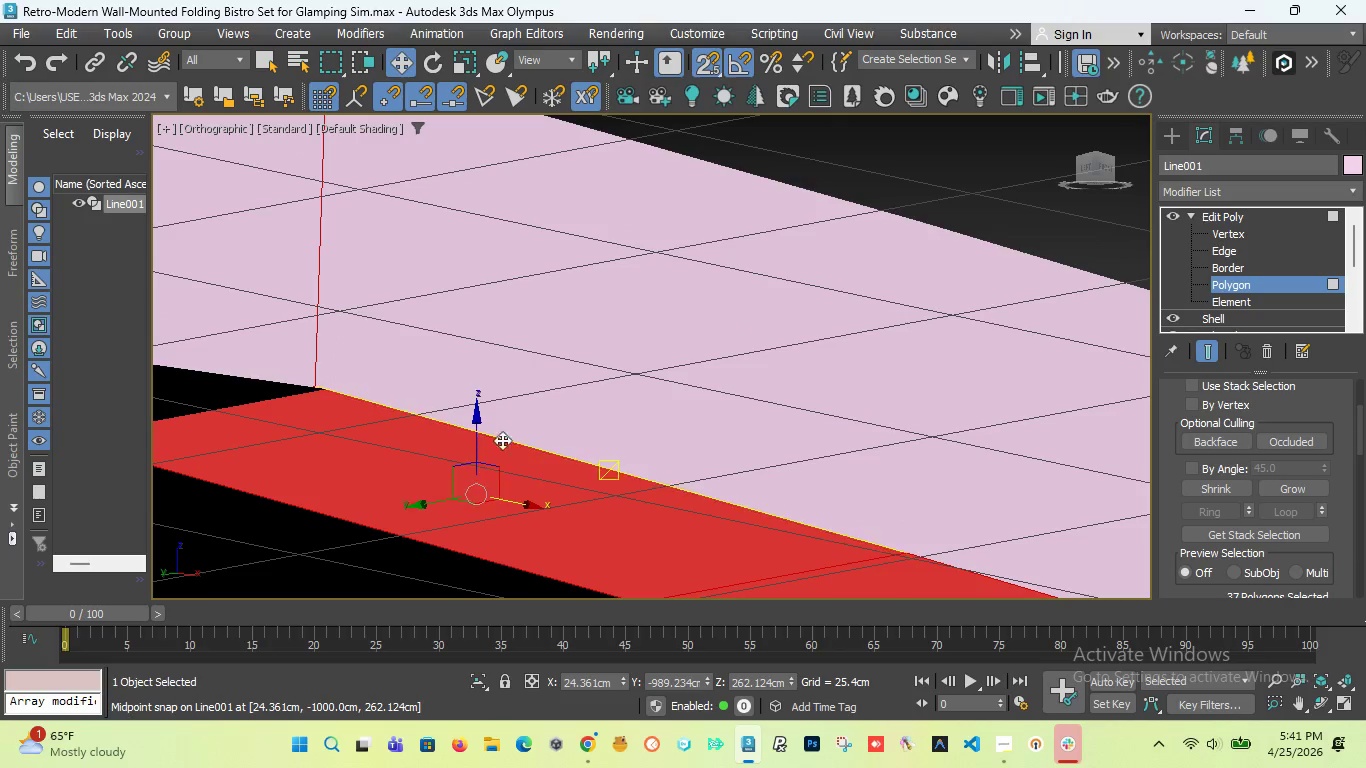 
scroll: coordinate [563, 345], scroll_direction: down, amount: 10.0
 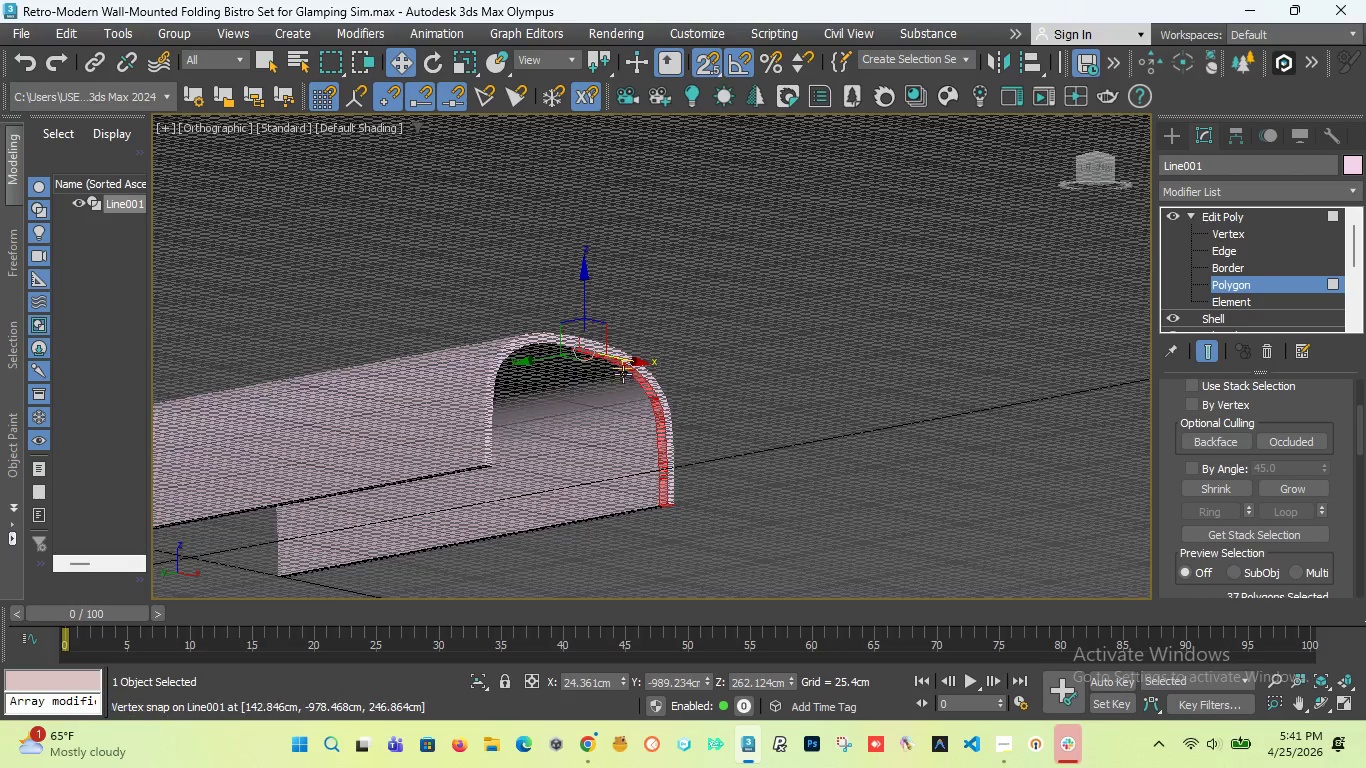 
scroll: coordinate [587, 368], scroll_direction: up, amount: 4.0
 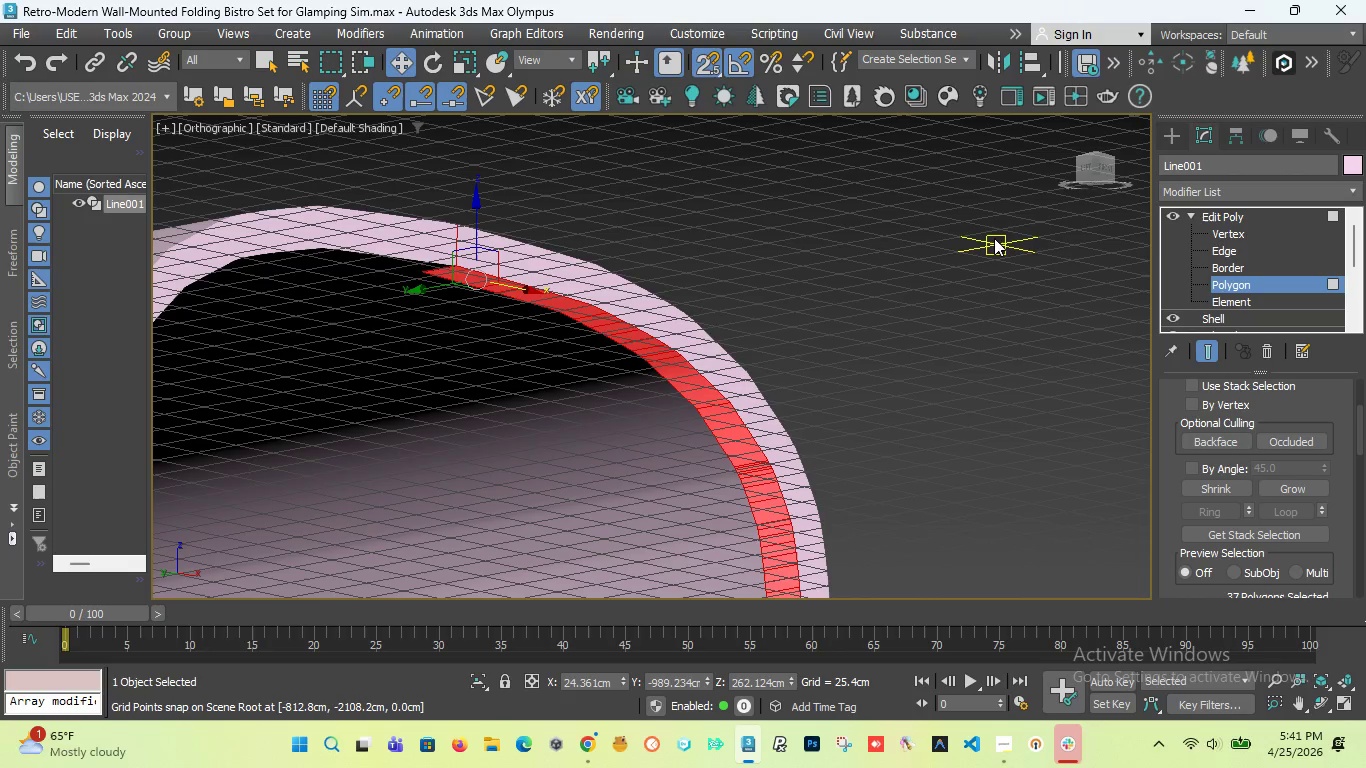 
wait(5.72)
 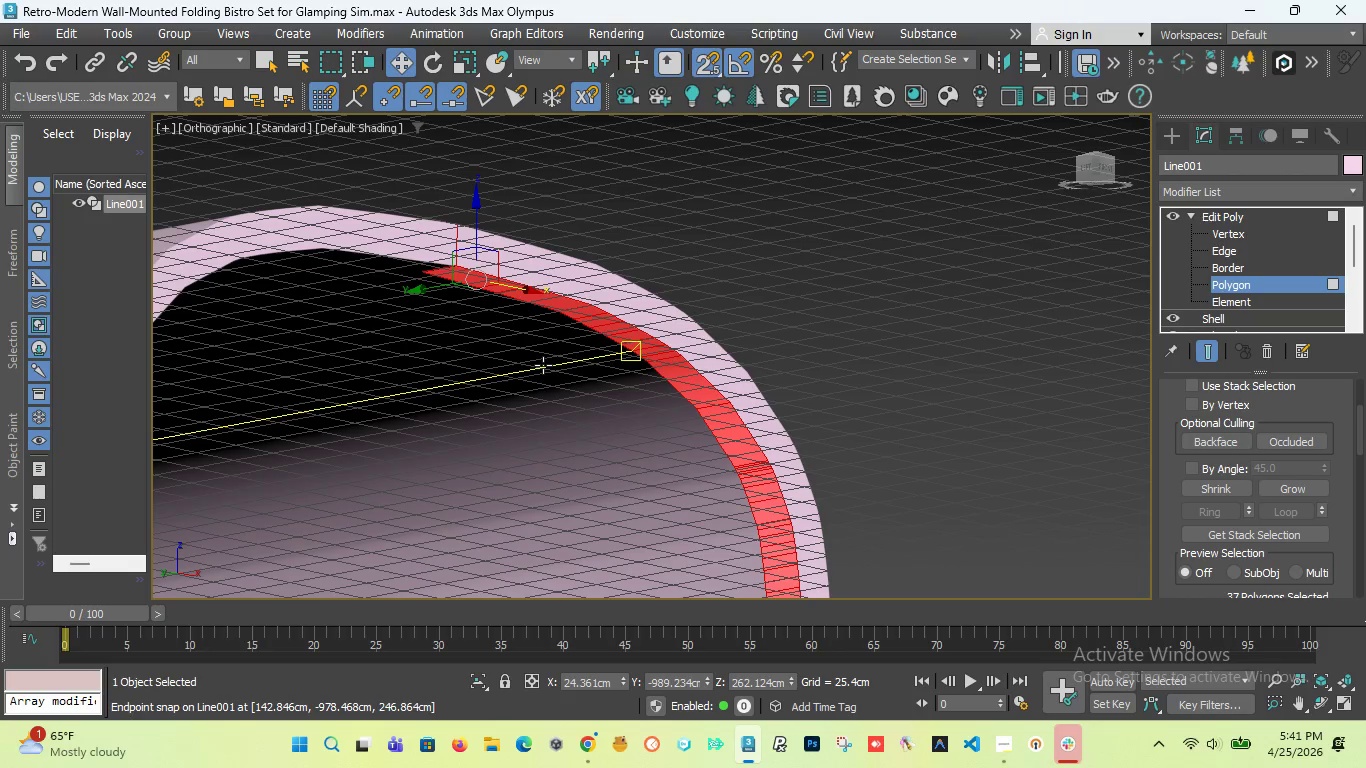 
left_click_drag(start_coordinate=[1102, 162], to_coordinate=[1050, 156])
 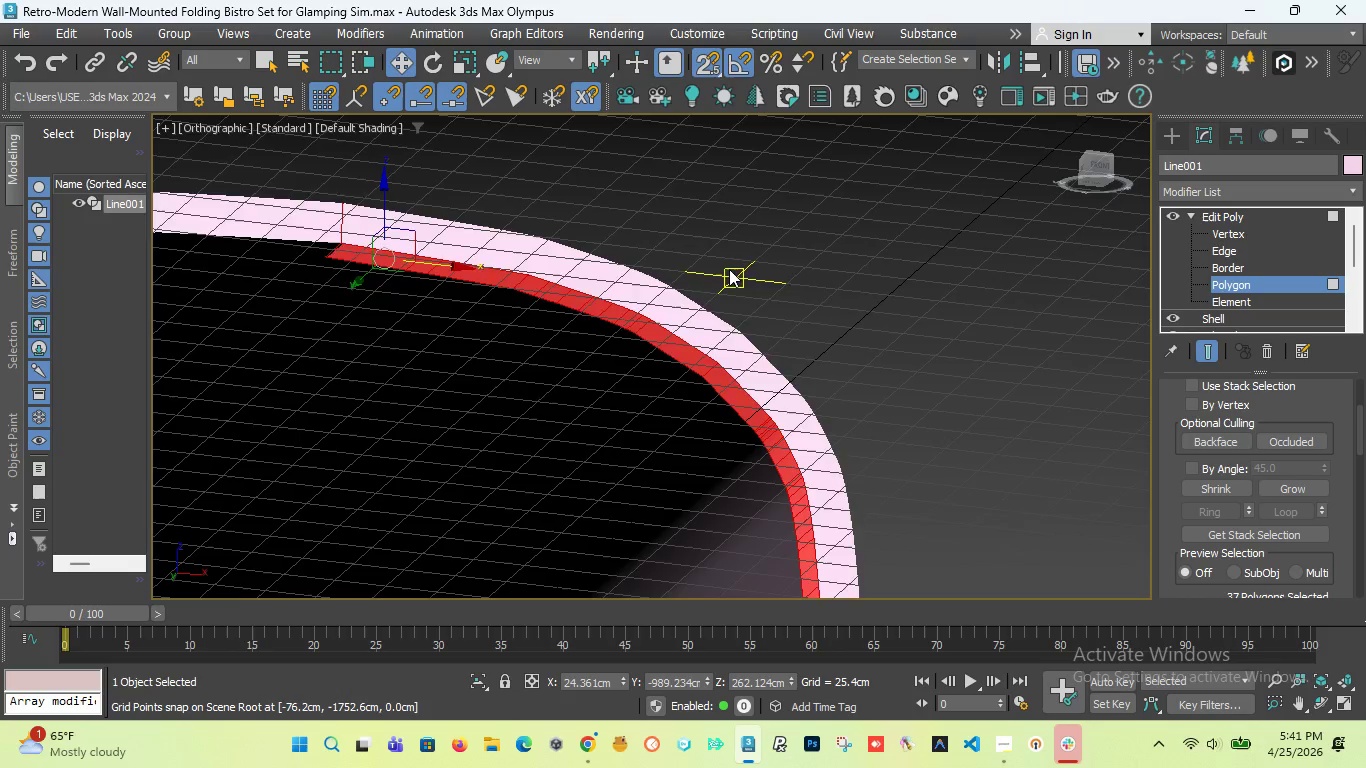 
scroll: coordinate [737, 284], scroll_direction: down, amount: 3.0
 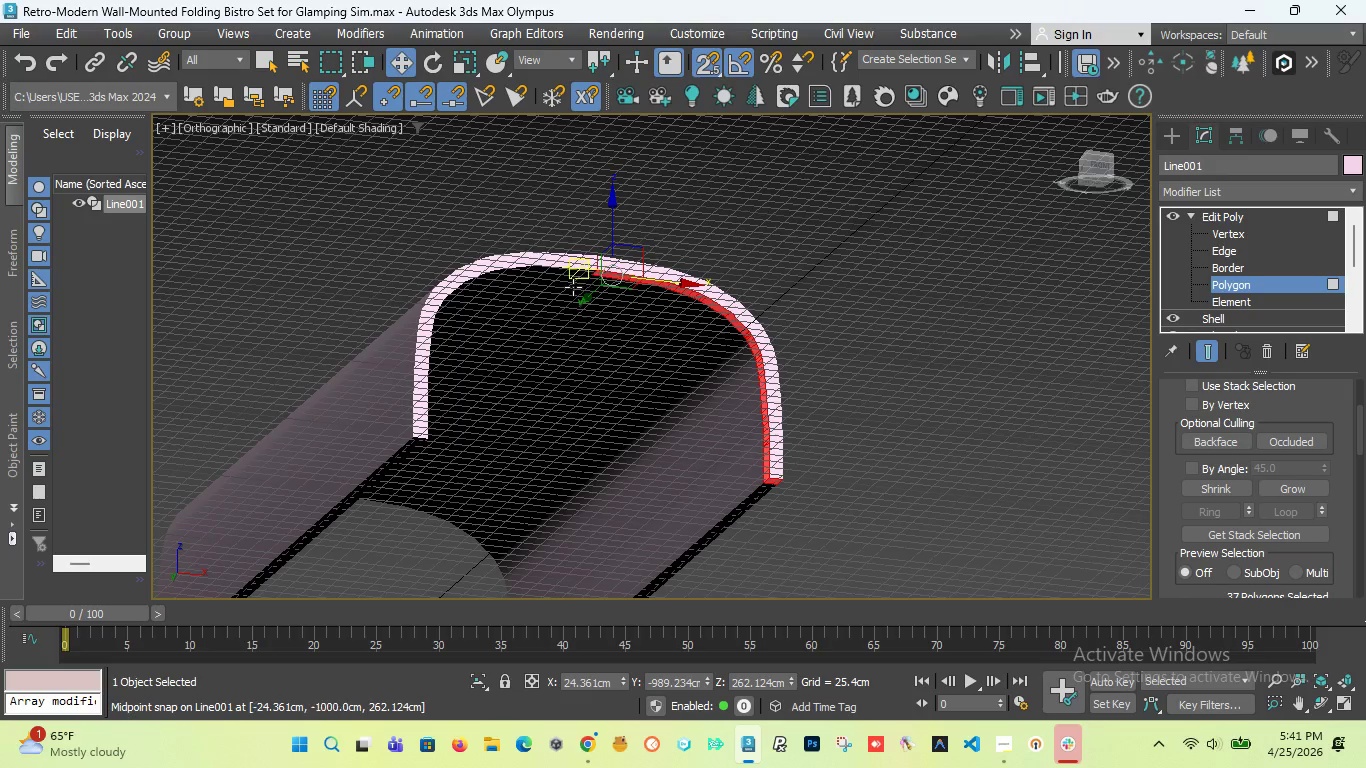 
scroll: coordinate [585, 280], scroll_direction: up, amount: 3.0
 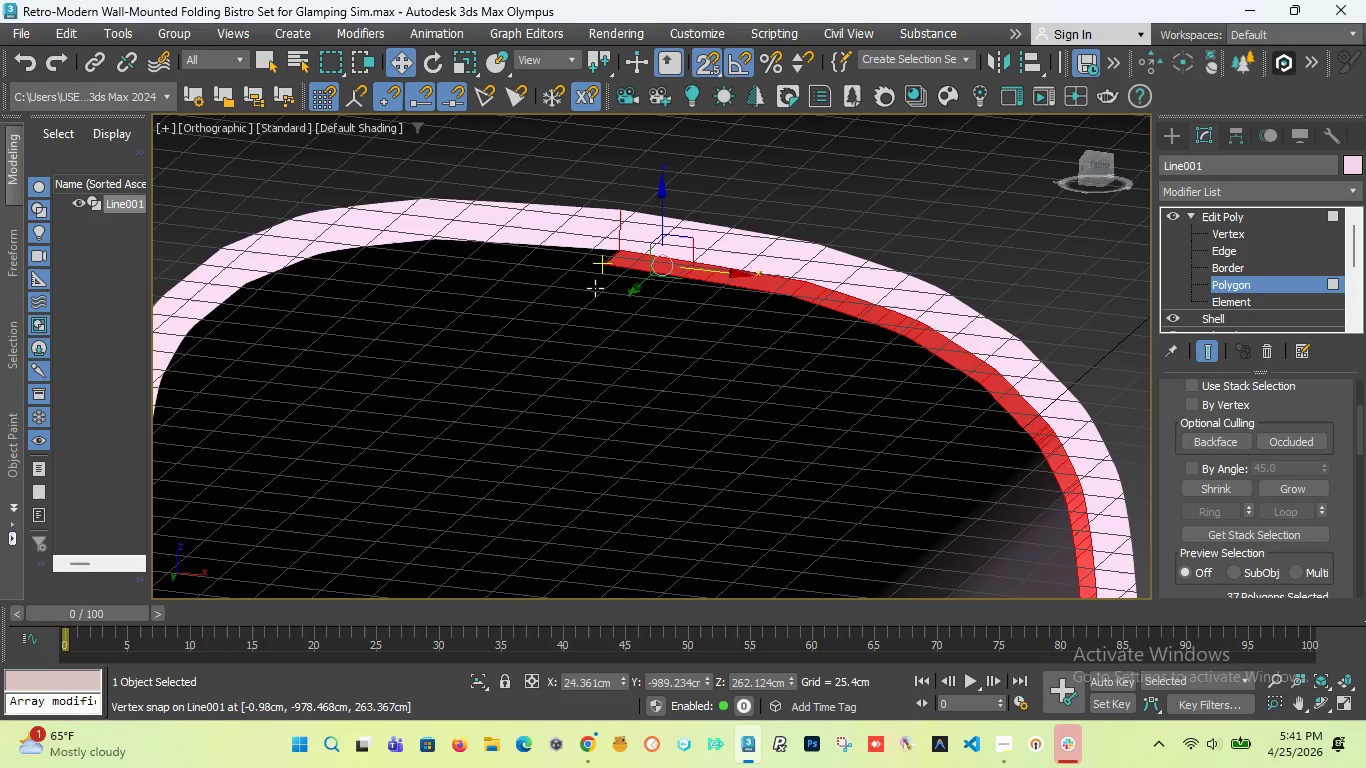 
wait(9.82)
 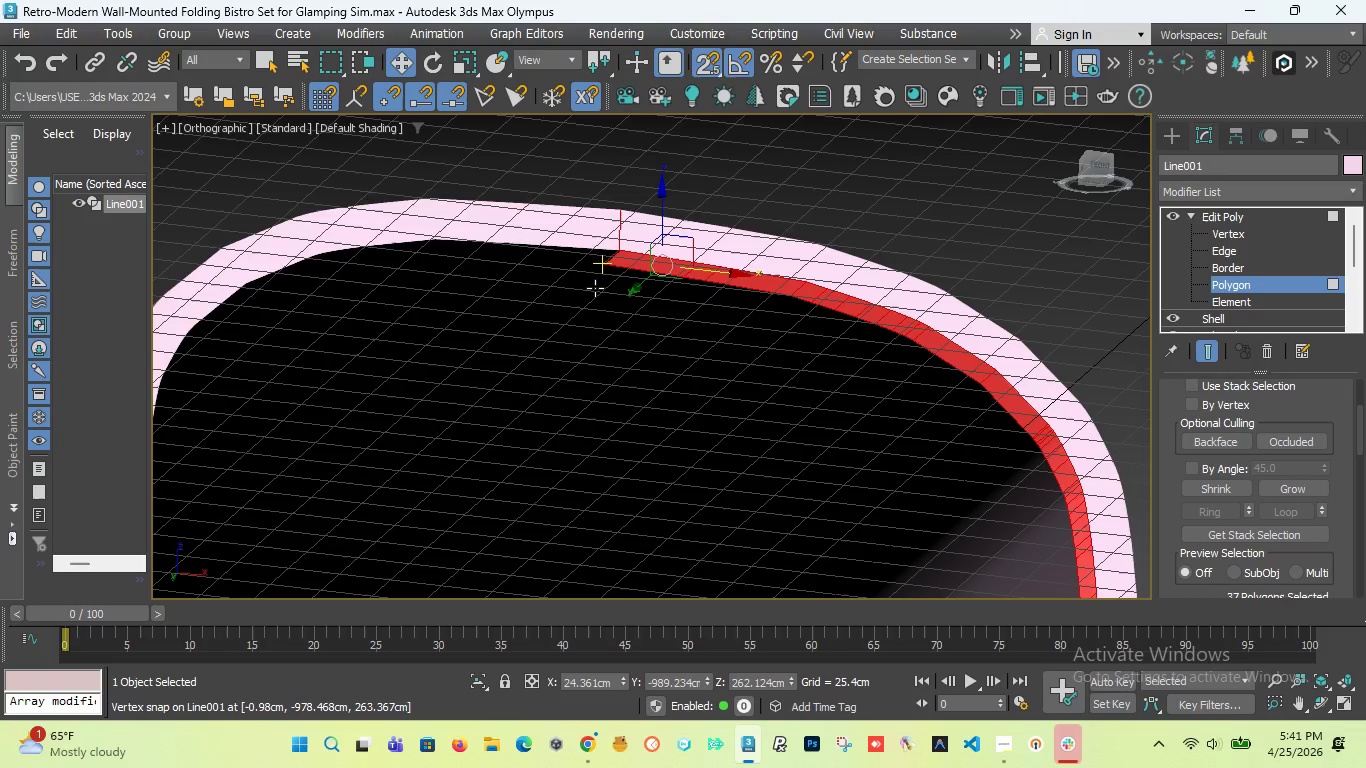 
scroll: coordinate [641, 273], scroll_direction: up, amount: 2.0
 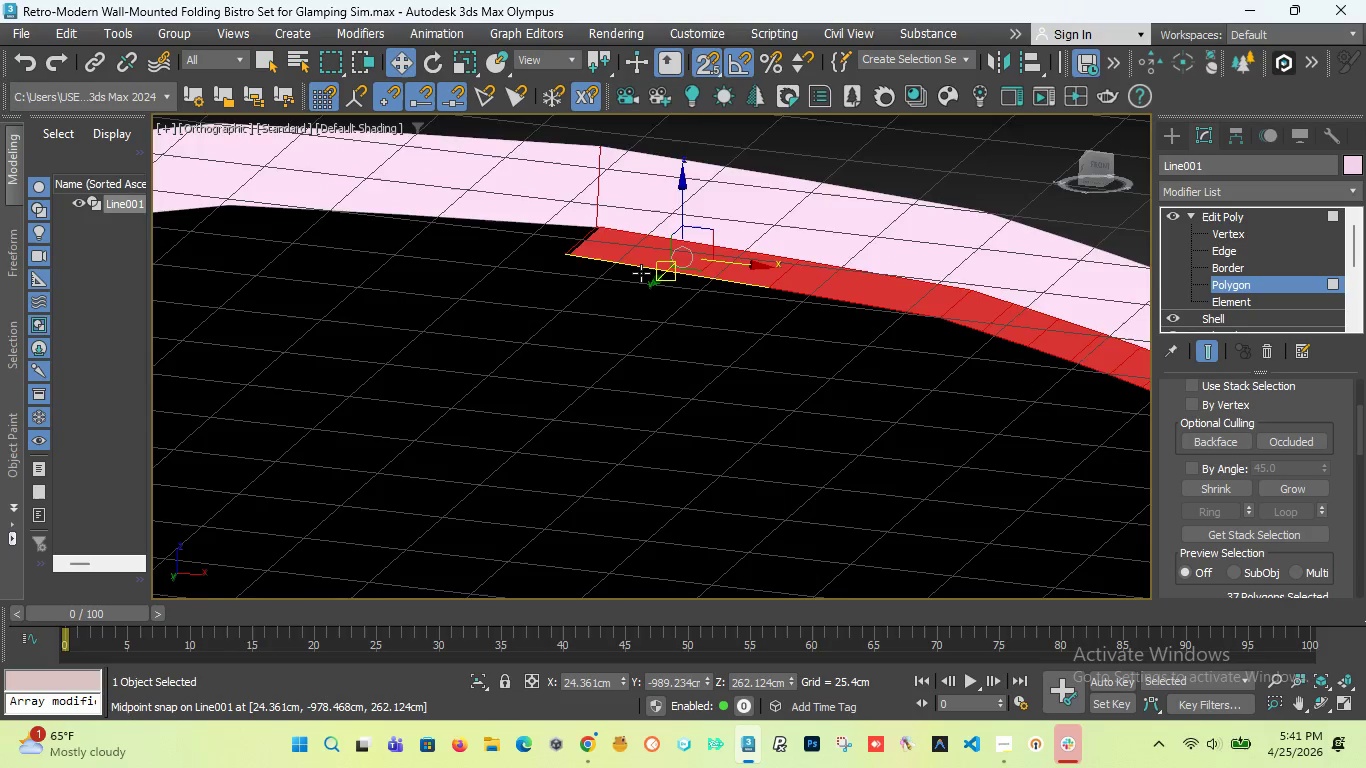 
scroll: coordinate [640, 273], scroll_direction: down, amount: 5.0
 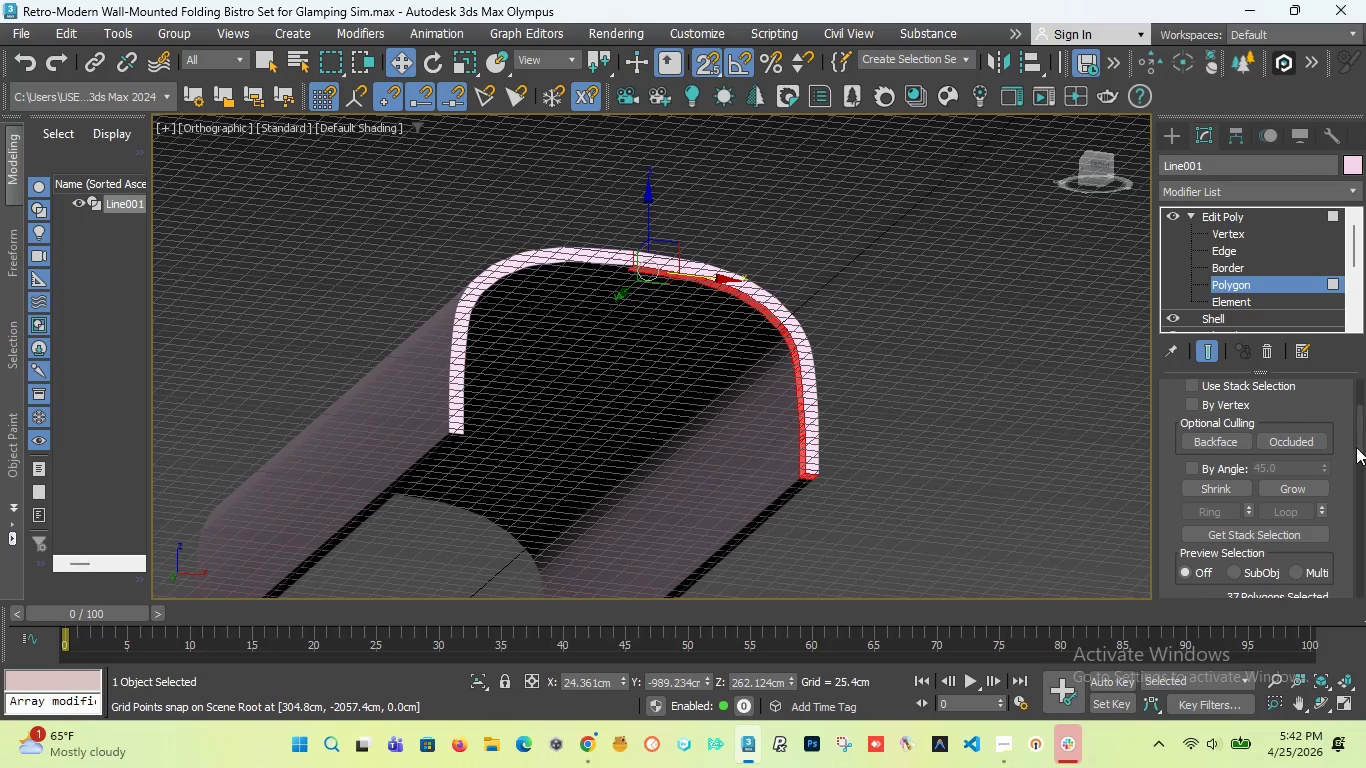 
left_click_drag(start_coordinate=[1358, 442], to_coordinate=[1353, 479])
 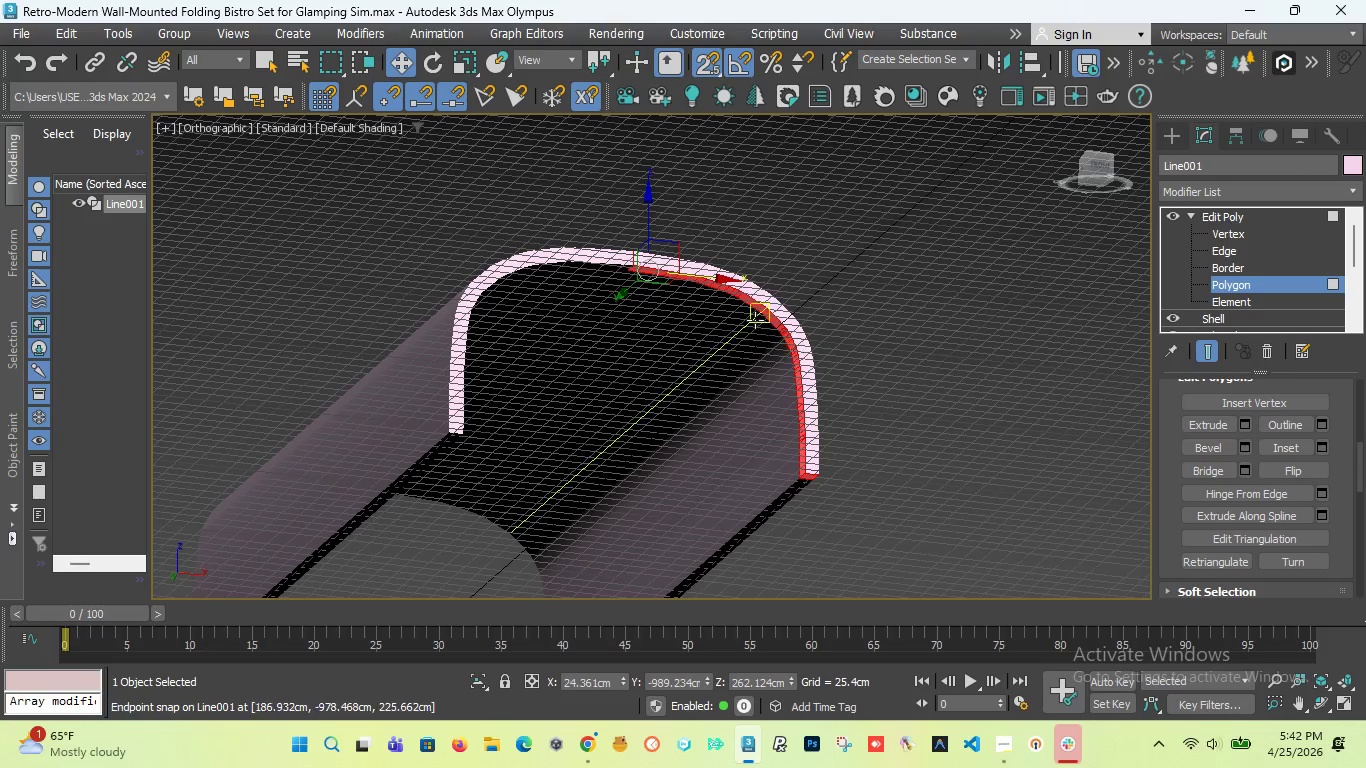 
scroll: coordinate [726, 301], scroll_direction: up, amount: 6.0
 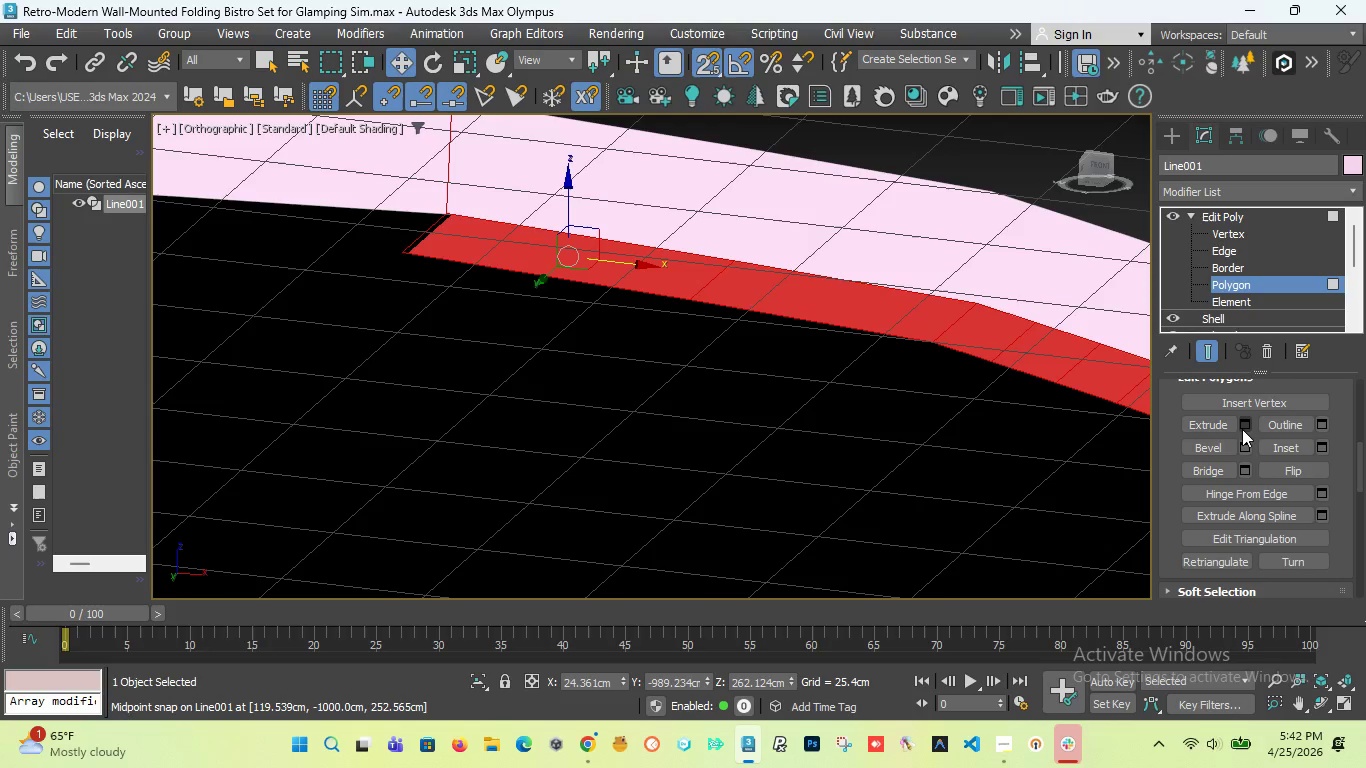 
left_click([1246, 422])
 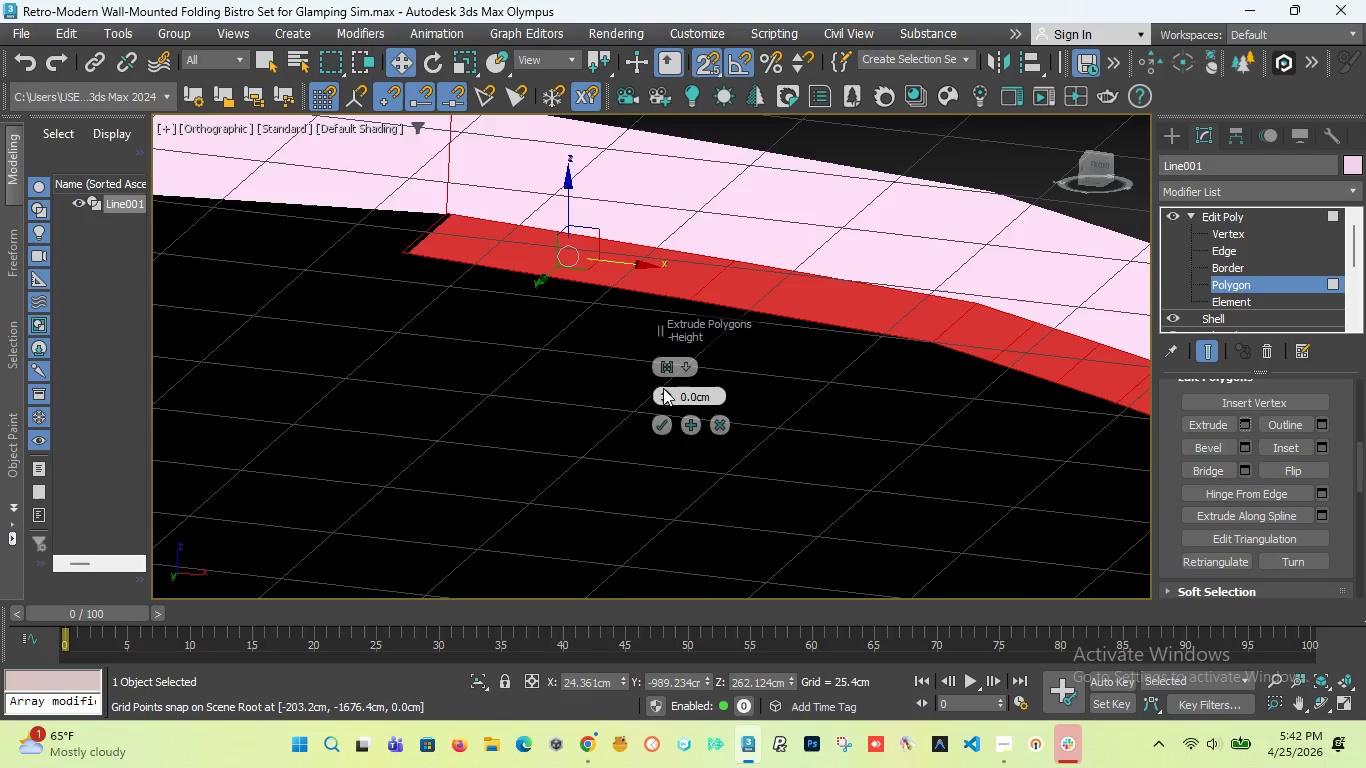 
left_click_drag(start_coordinate=[663, 397], to_coordinate=[649, 267])
 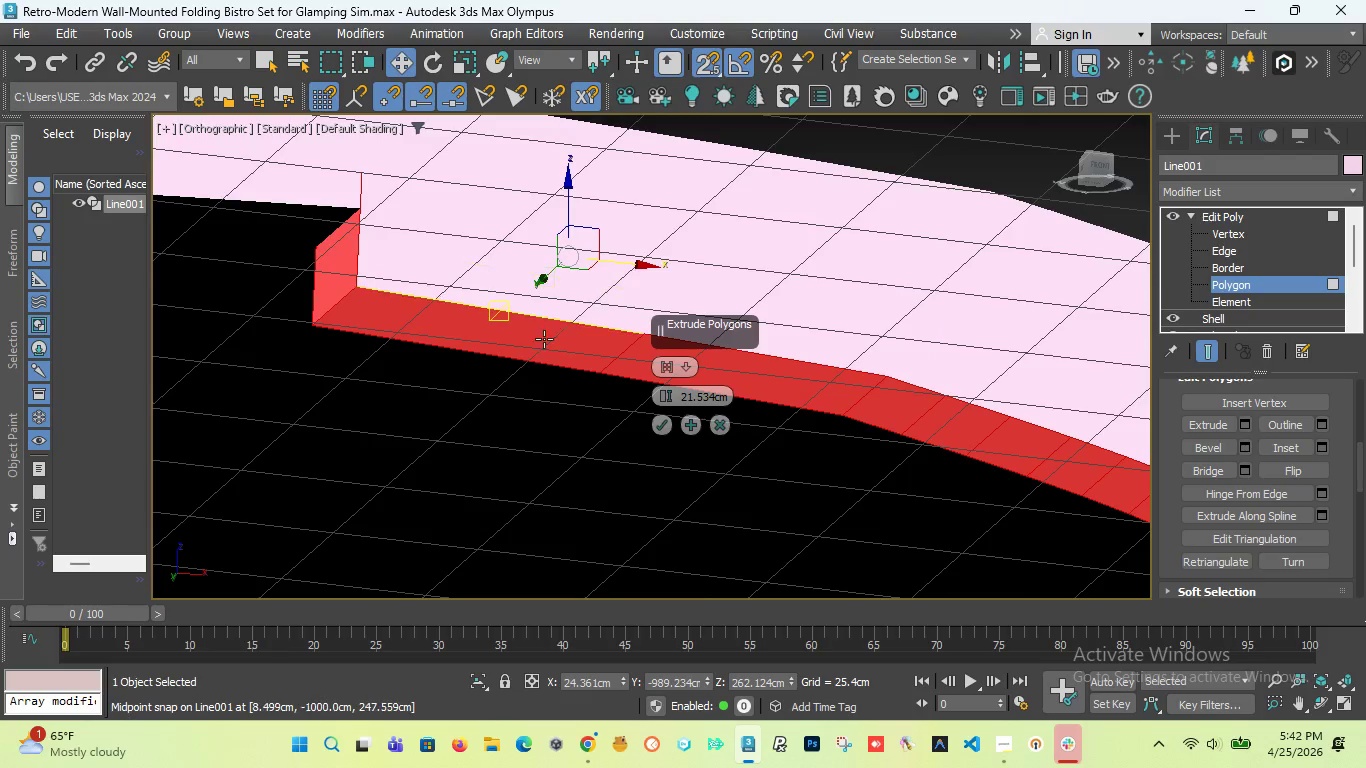 
scroll: coordinate [544, 340], scroll_direction: down, amount: 1.0
 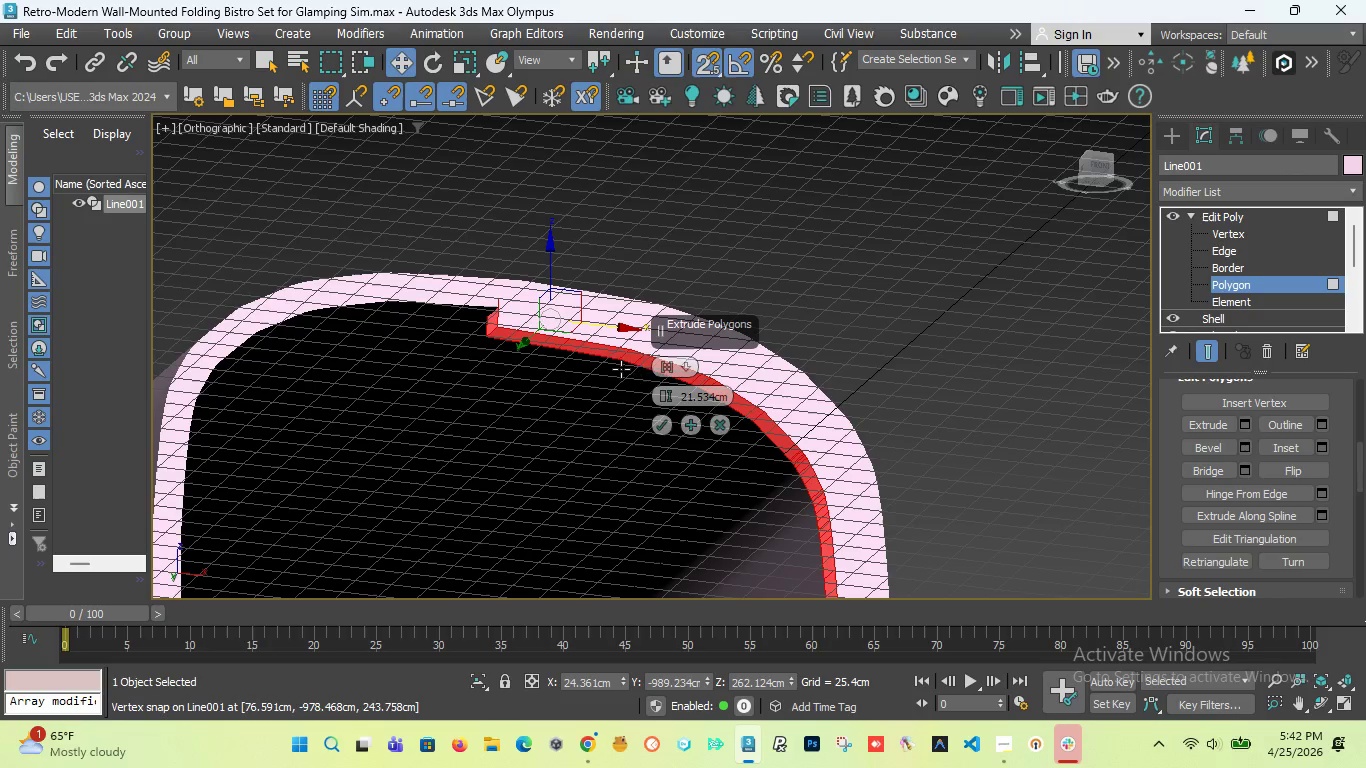 
scroll: coordinate [557, 371], scroll_direction: up, amount: 1.0
 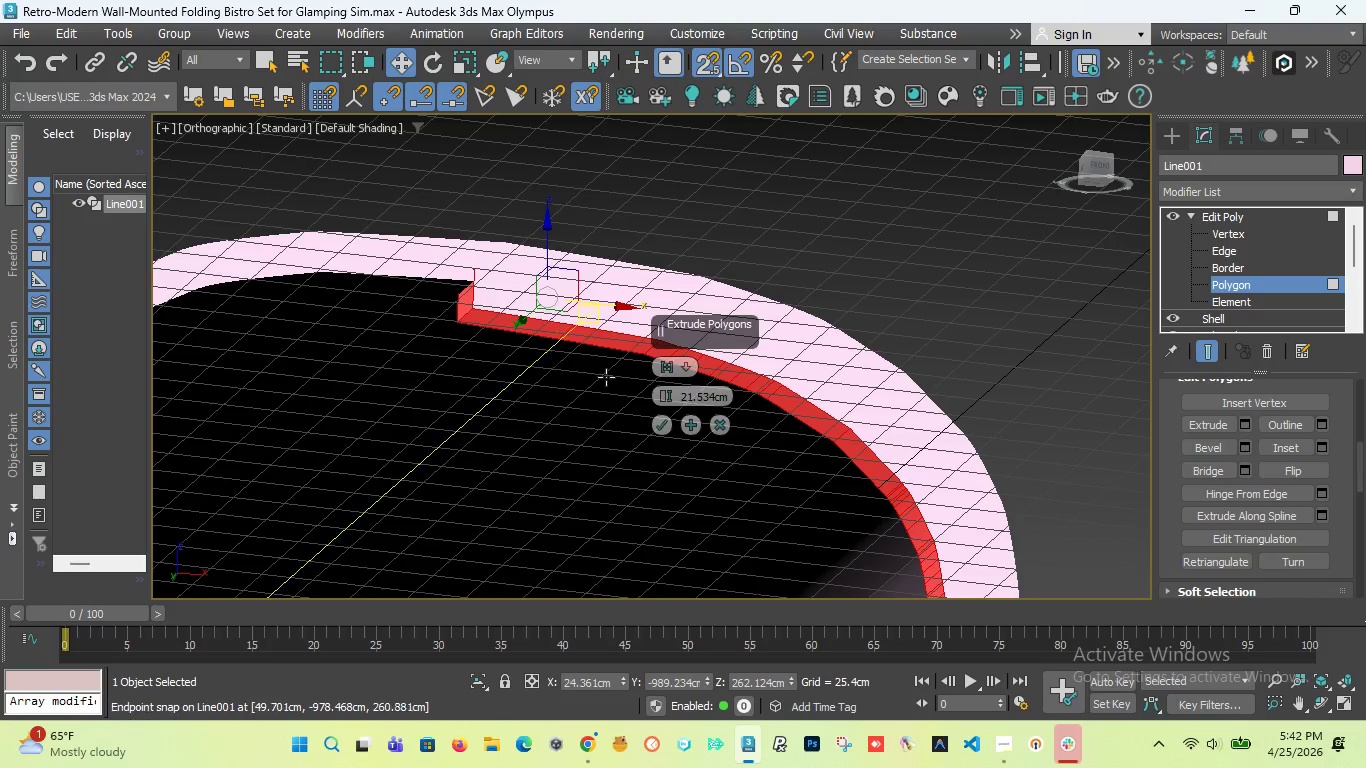 
mouse_move([691, 387])
 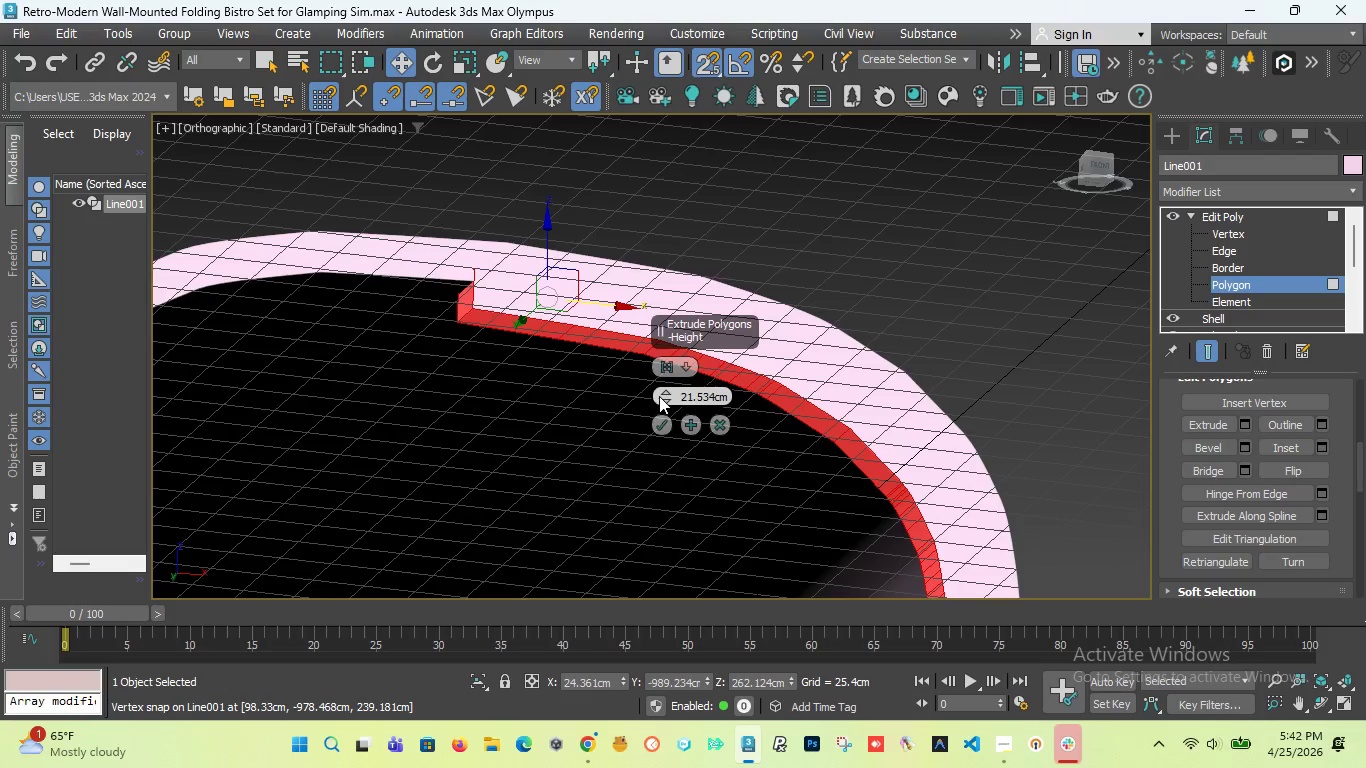 
left_click_drag(start_coordinate=[659, 396], to_coordinate=[702, 275])
 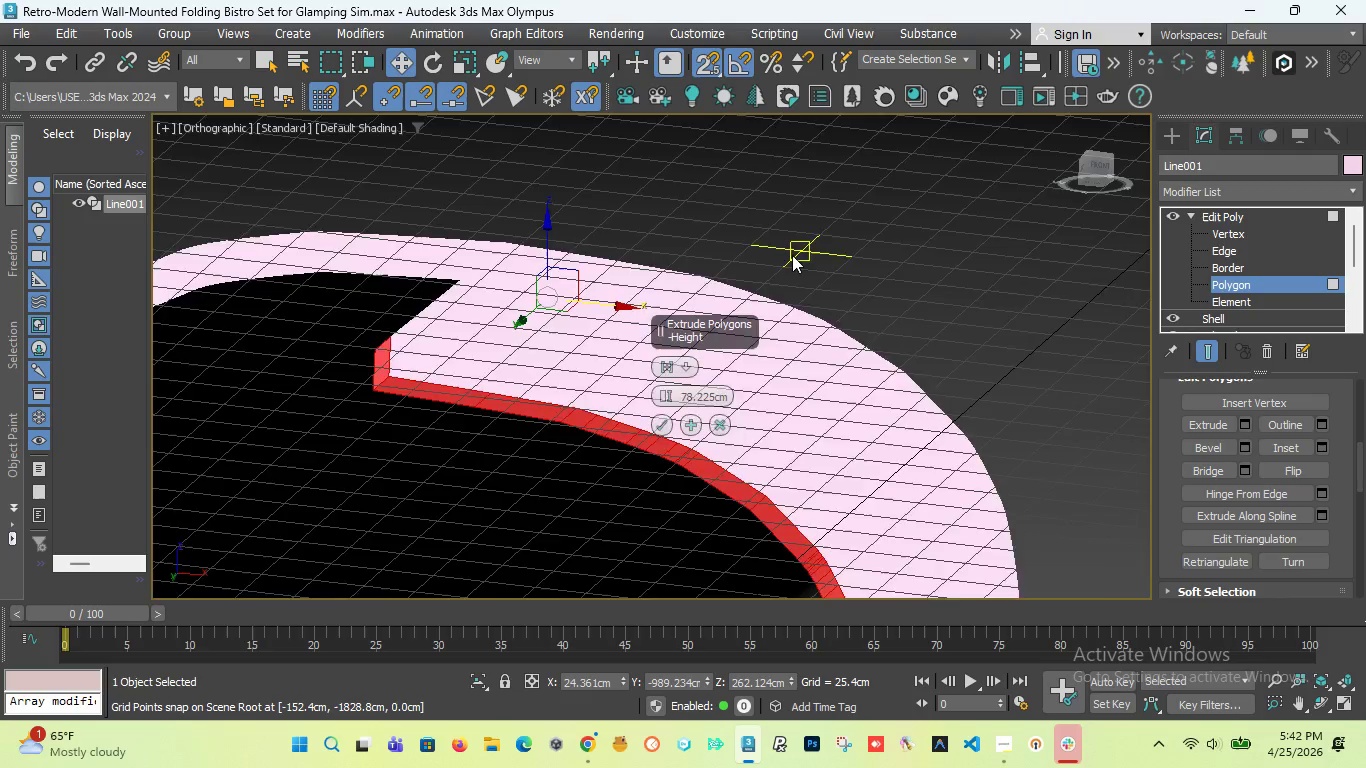 
scroll: coordinate [792, 255], scroll_direction: down, amount: 4.0
 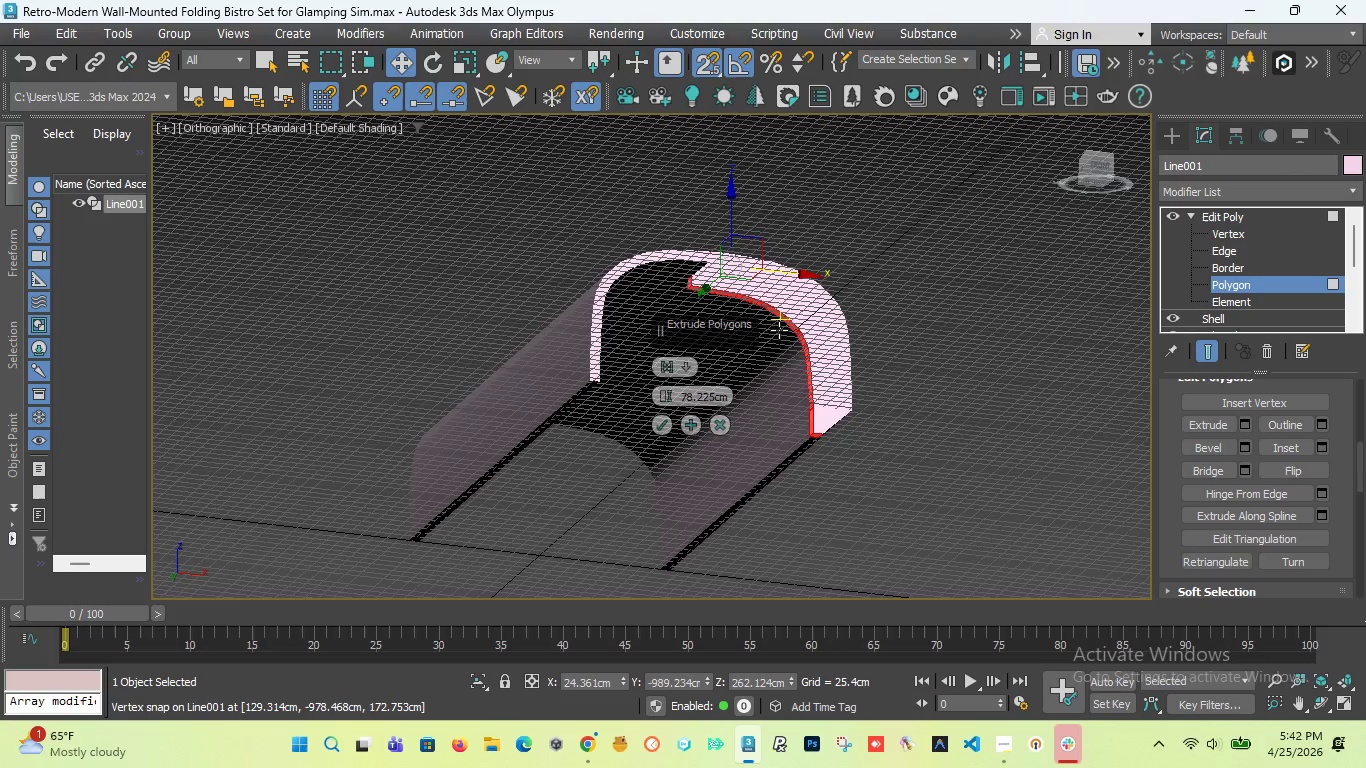 
scroll: coordinate [773, 341], scroll_direction: up, amount: 2.0
 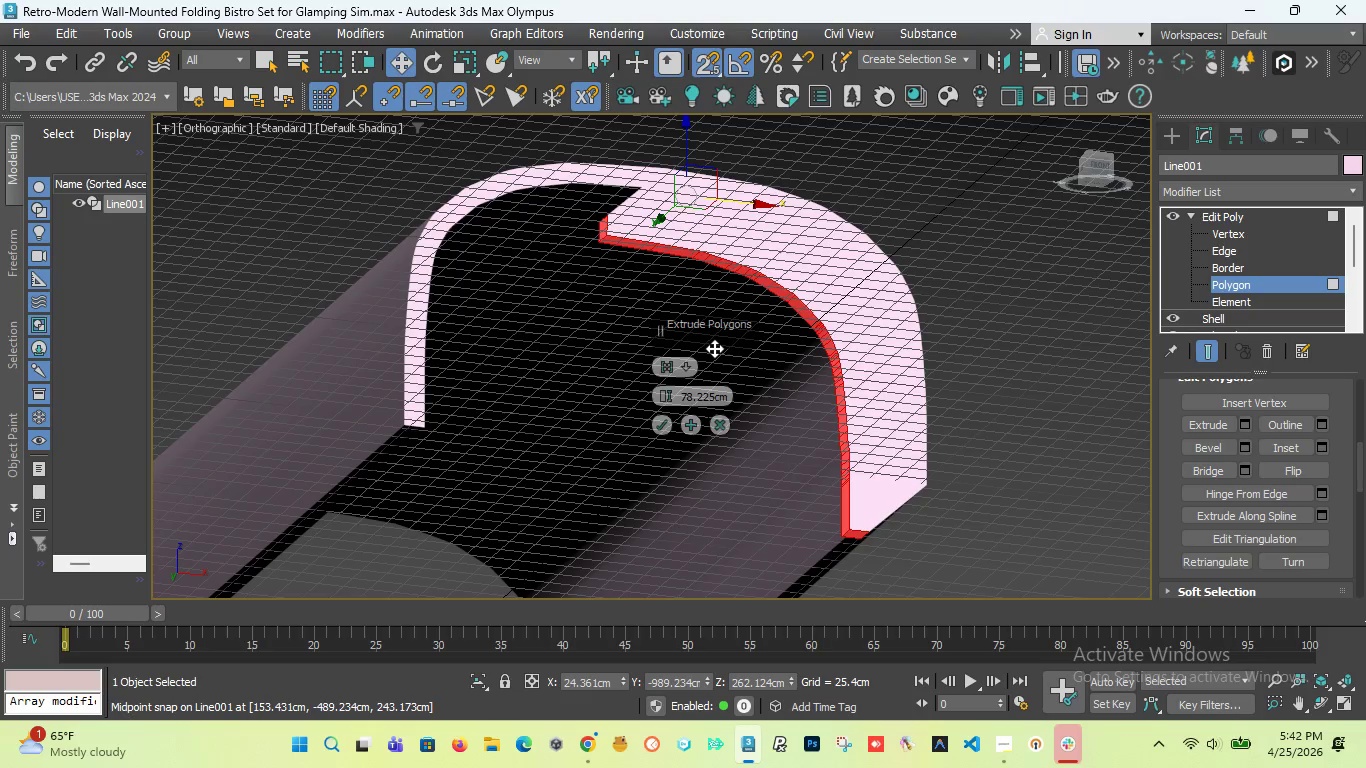 
key(Control+Z)
 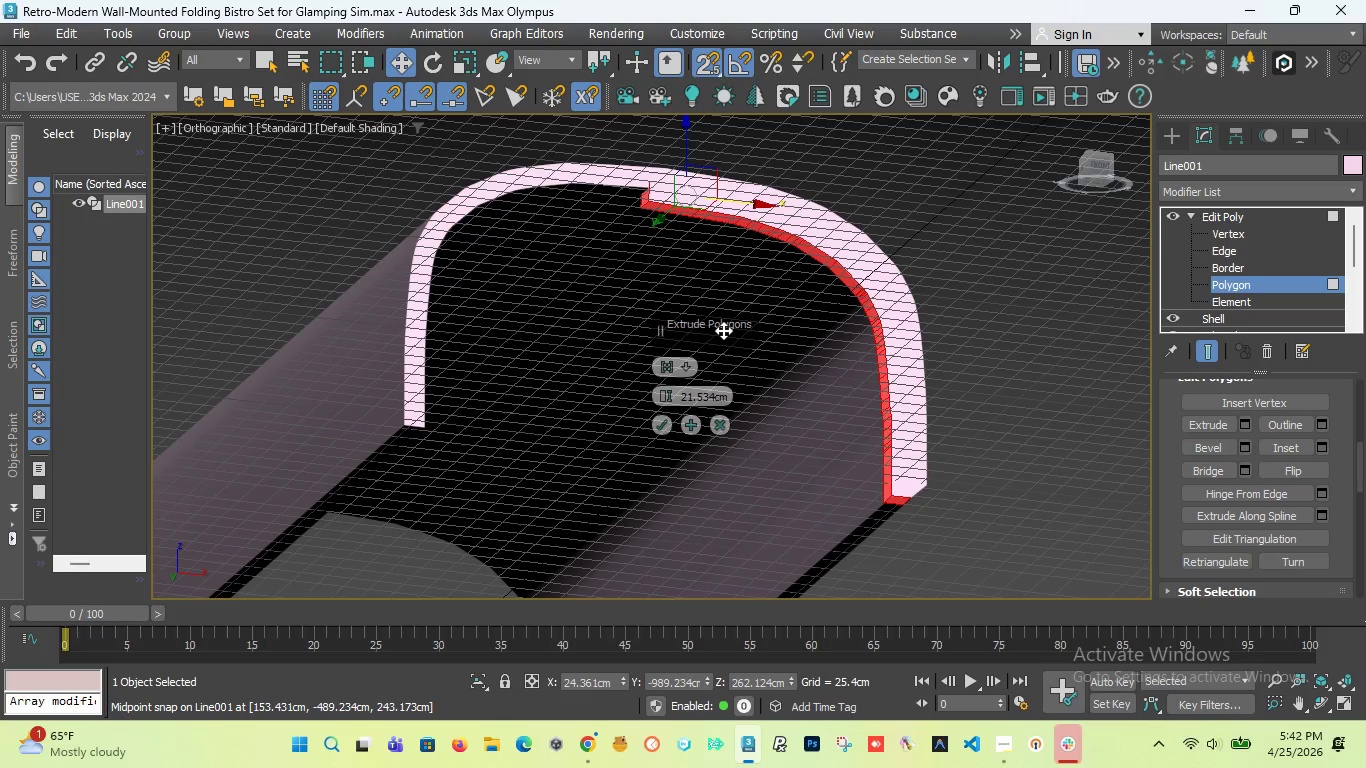 
key(Control+Z)
 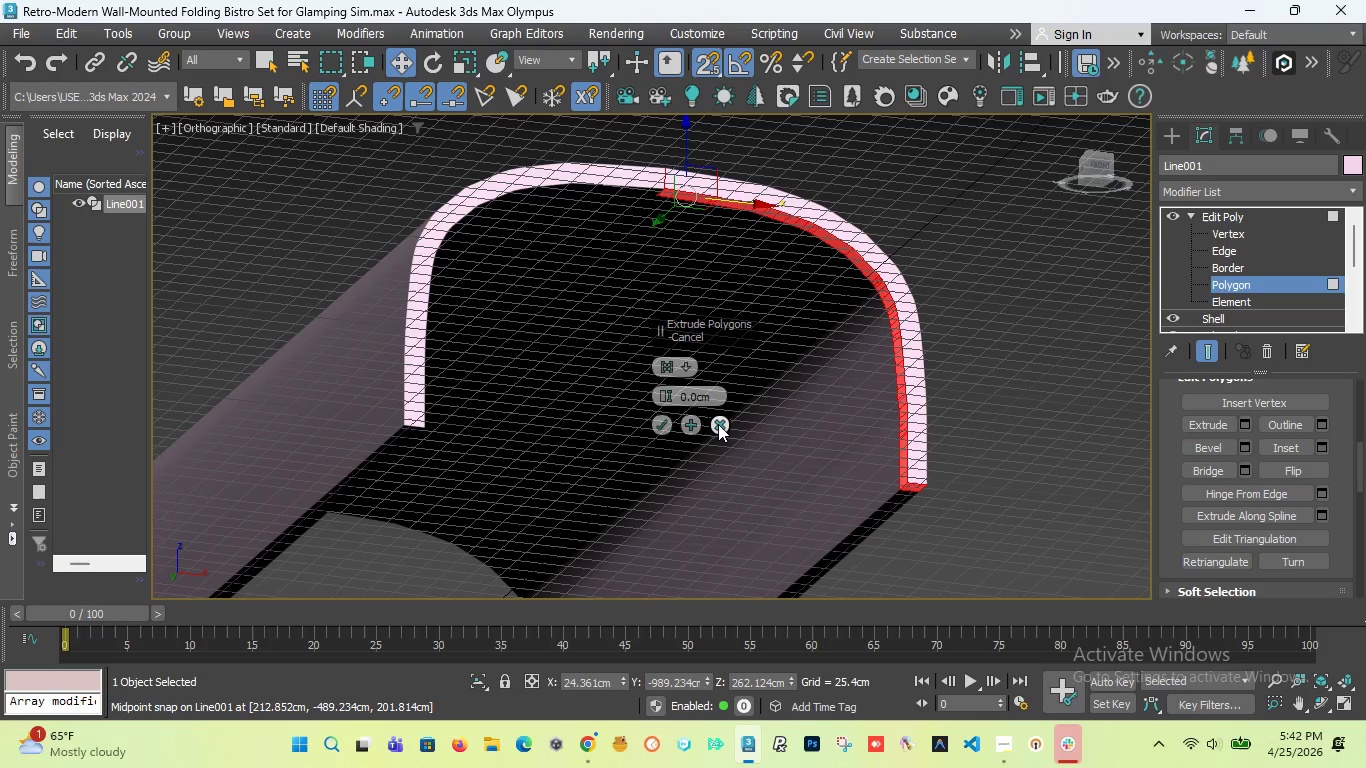 
wait(12.06)
 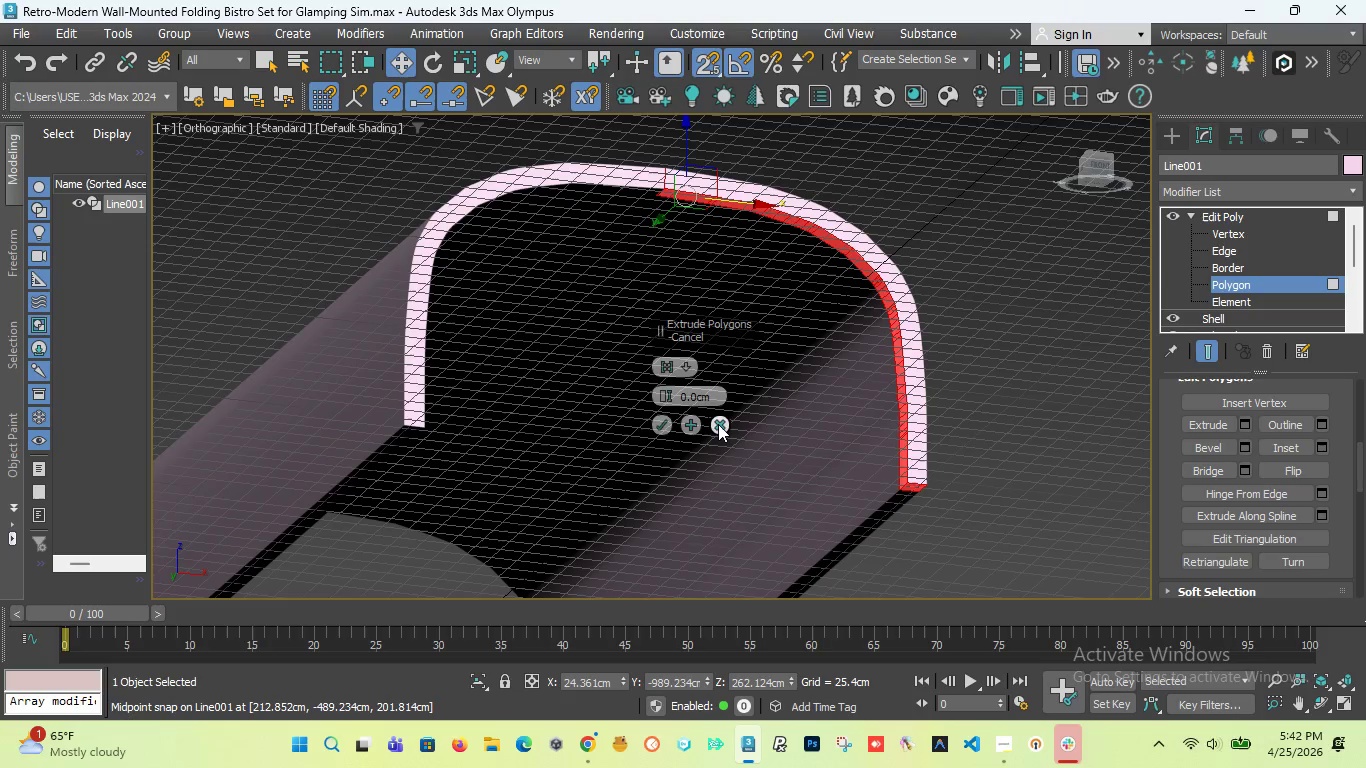 
left_click([663, 364])
 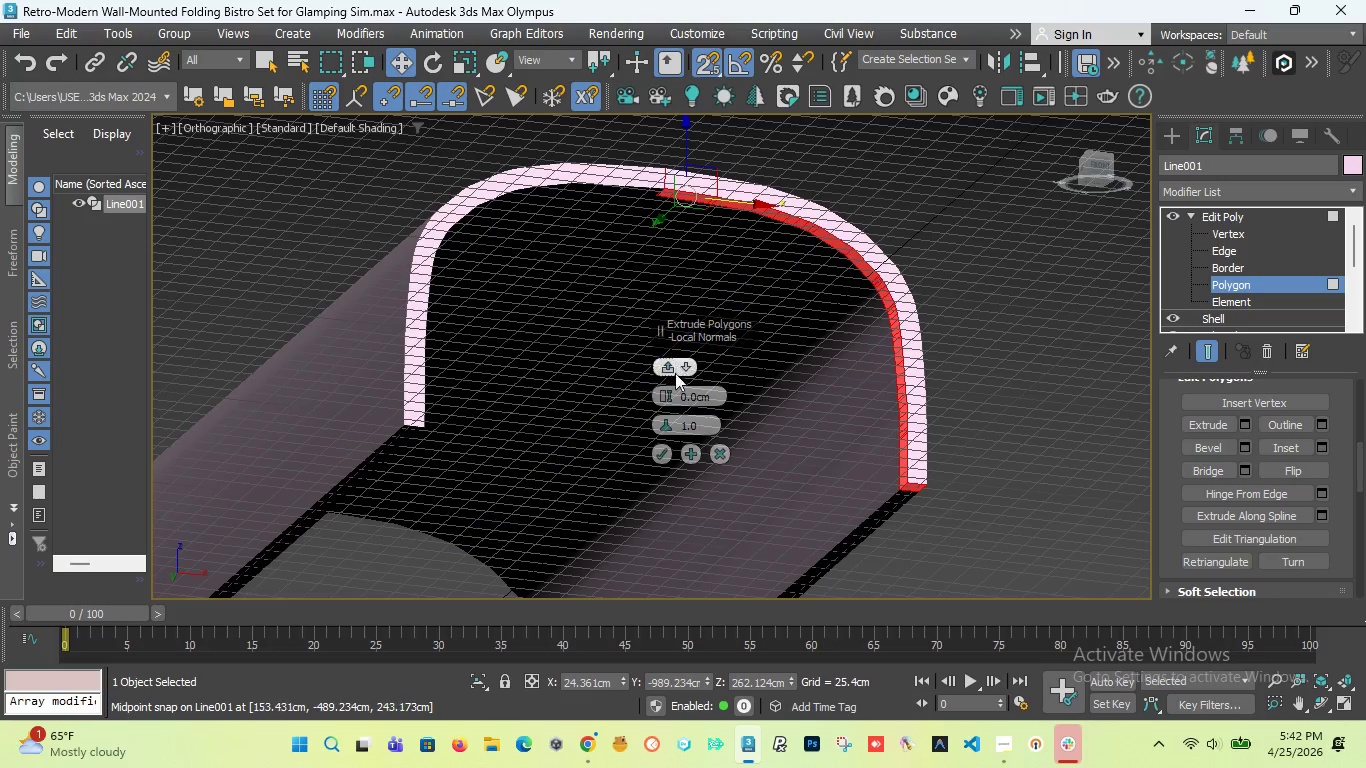 
left_click_drag(start_coordinate=[667, 394], to_coordinate=[653, 403])
 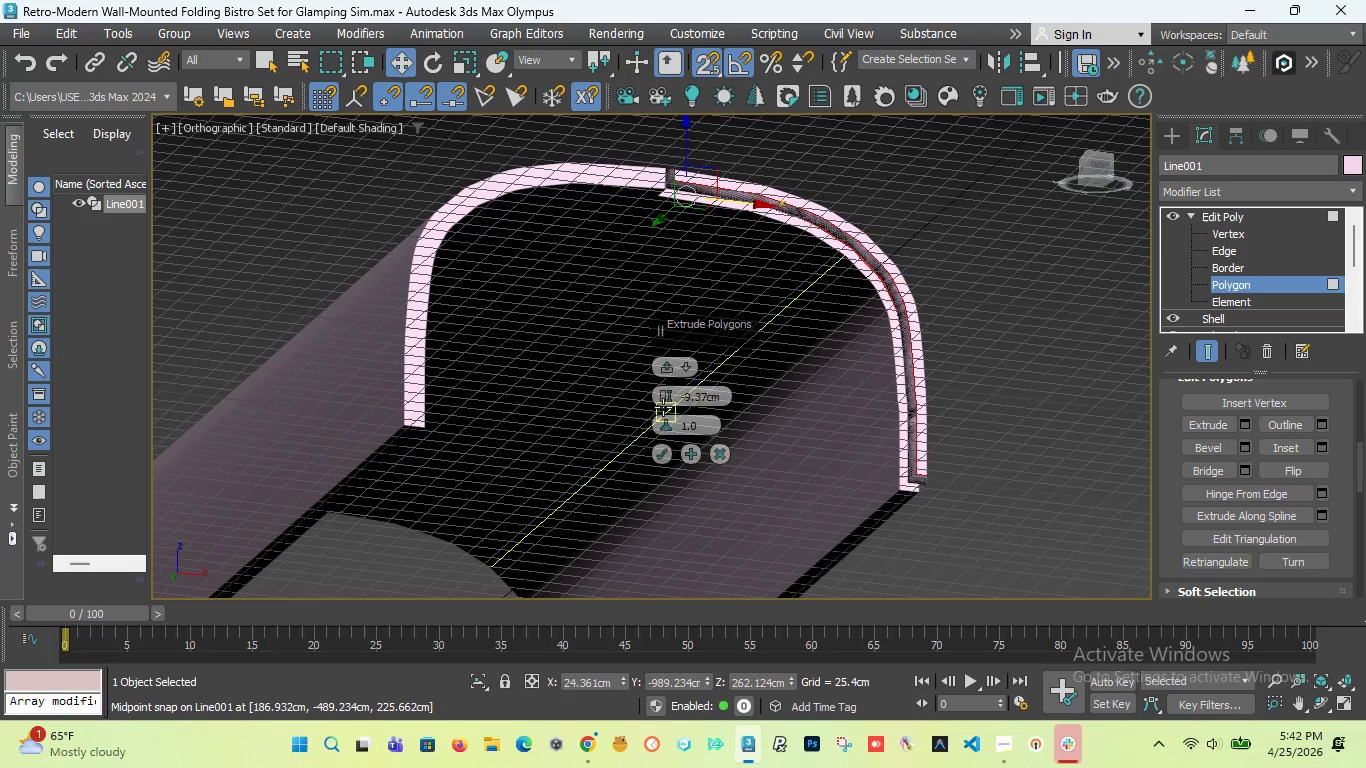 
key(Control+Z)
 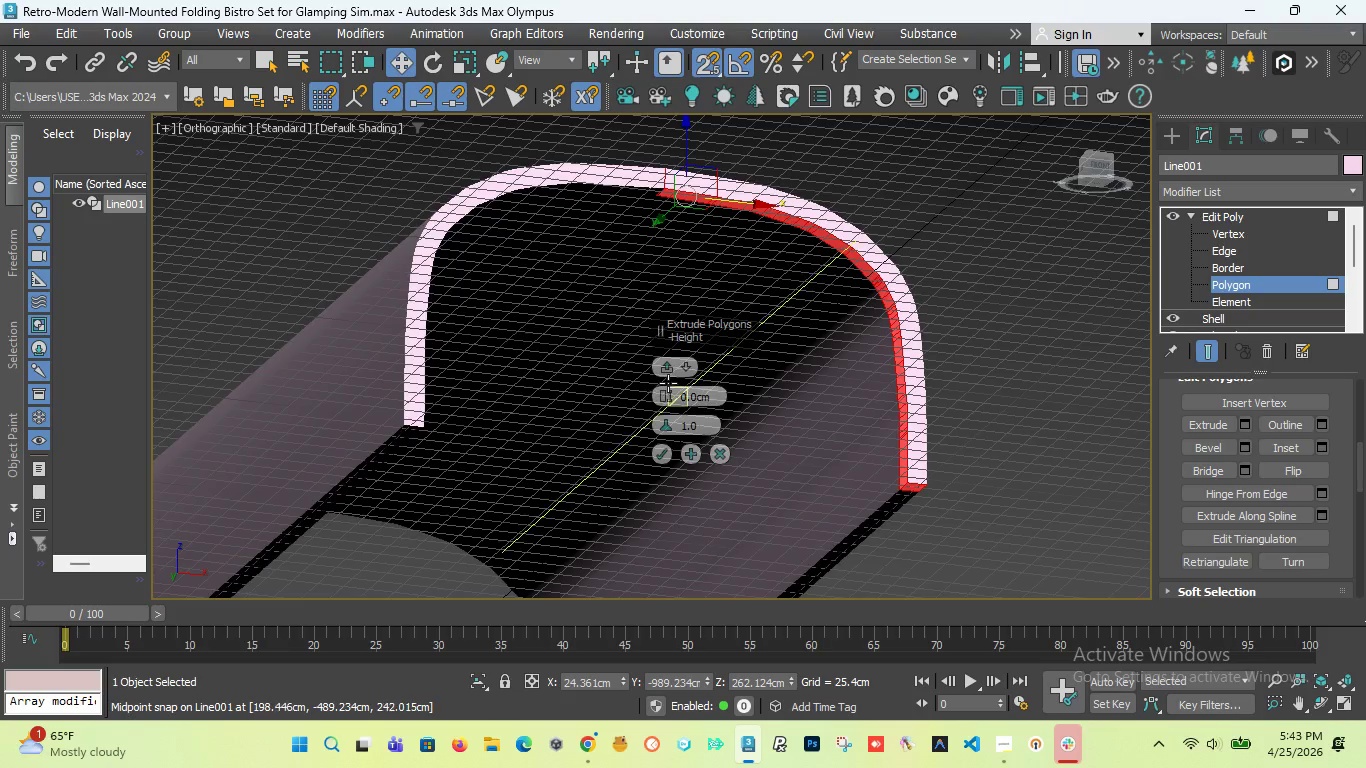 
left_click([667, 364])
 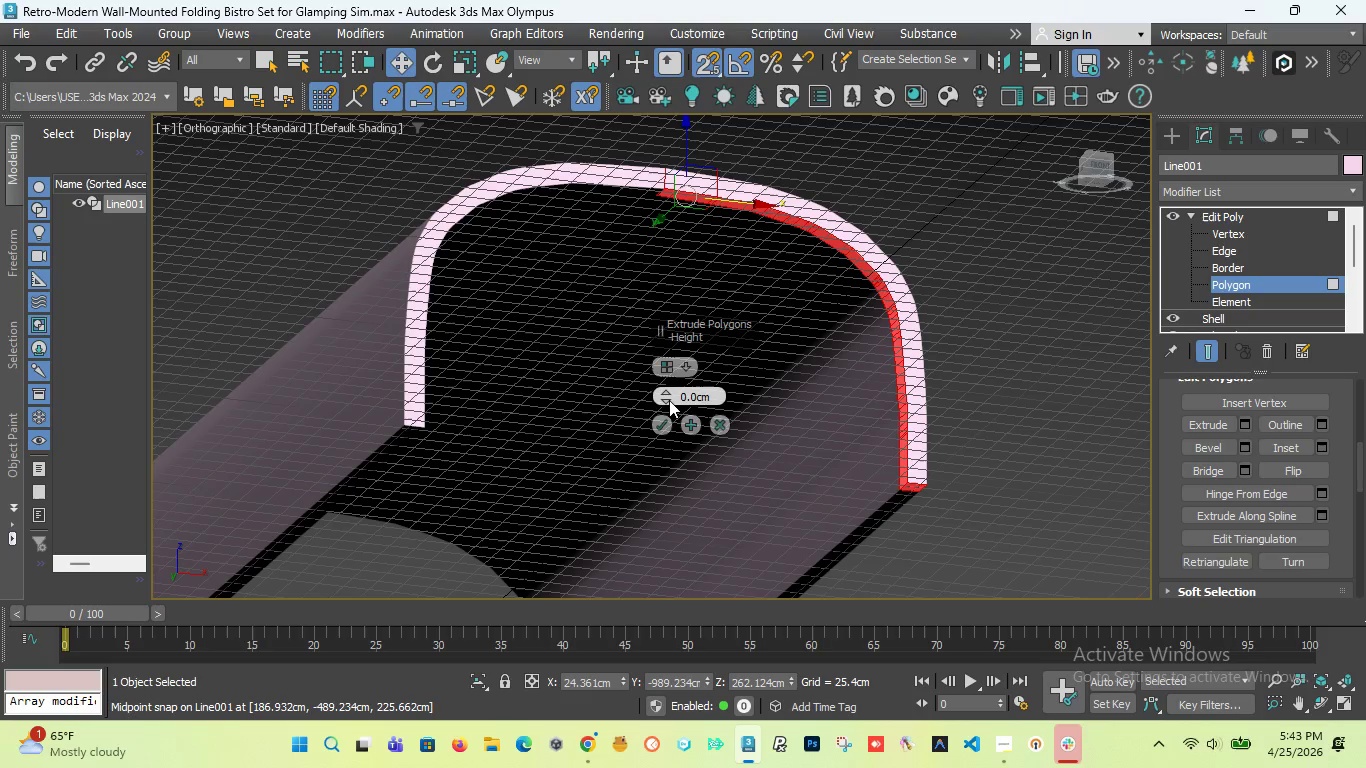 
left_click_drag(start_coordinate=[667, 399], to_coordinate=[644, 124])
 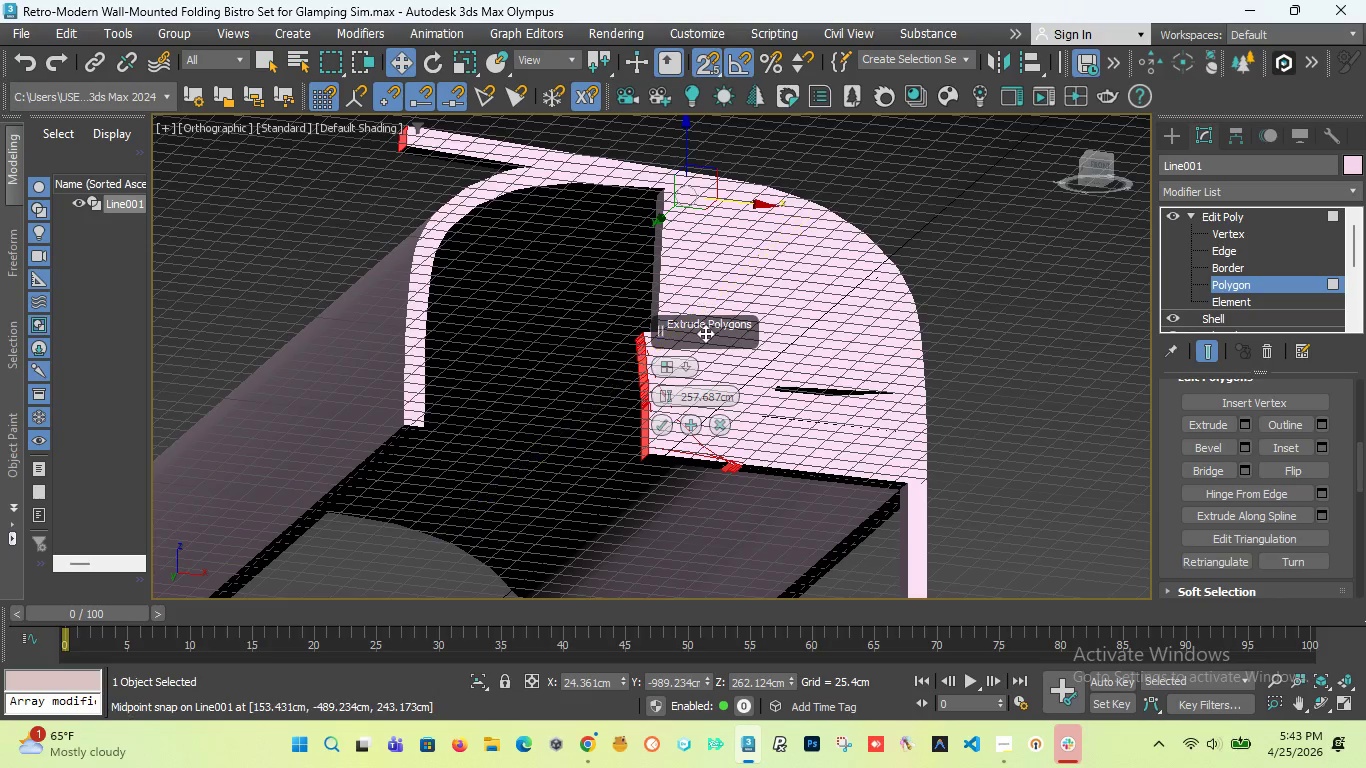 
left_click([668, 372])
 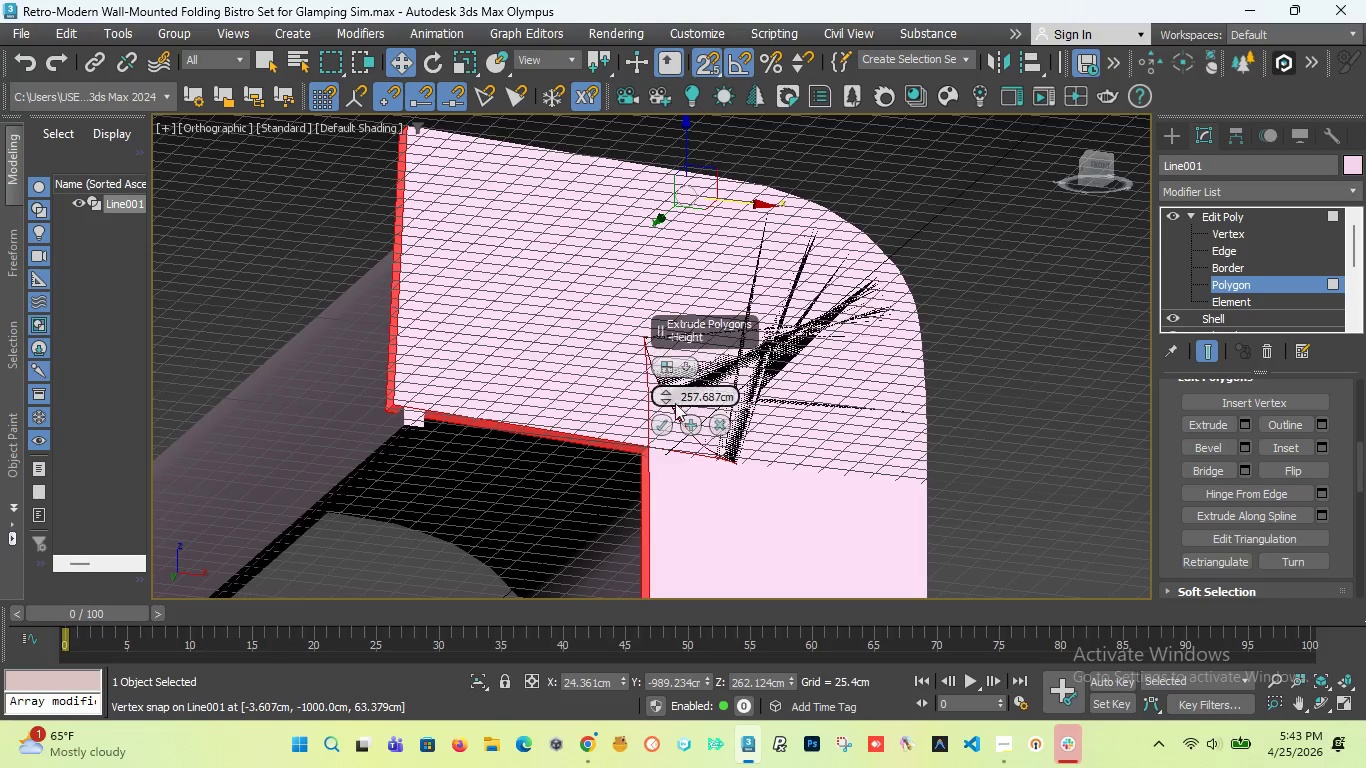 
left_click_drag(start_coordinate=[666, 398], to_coordinate=[734, 402])
 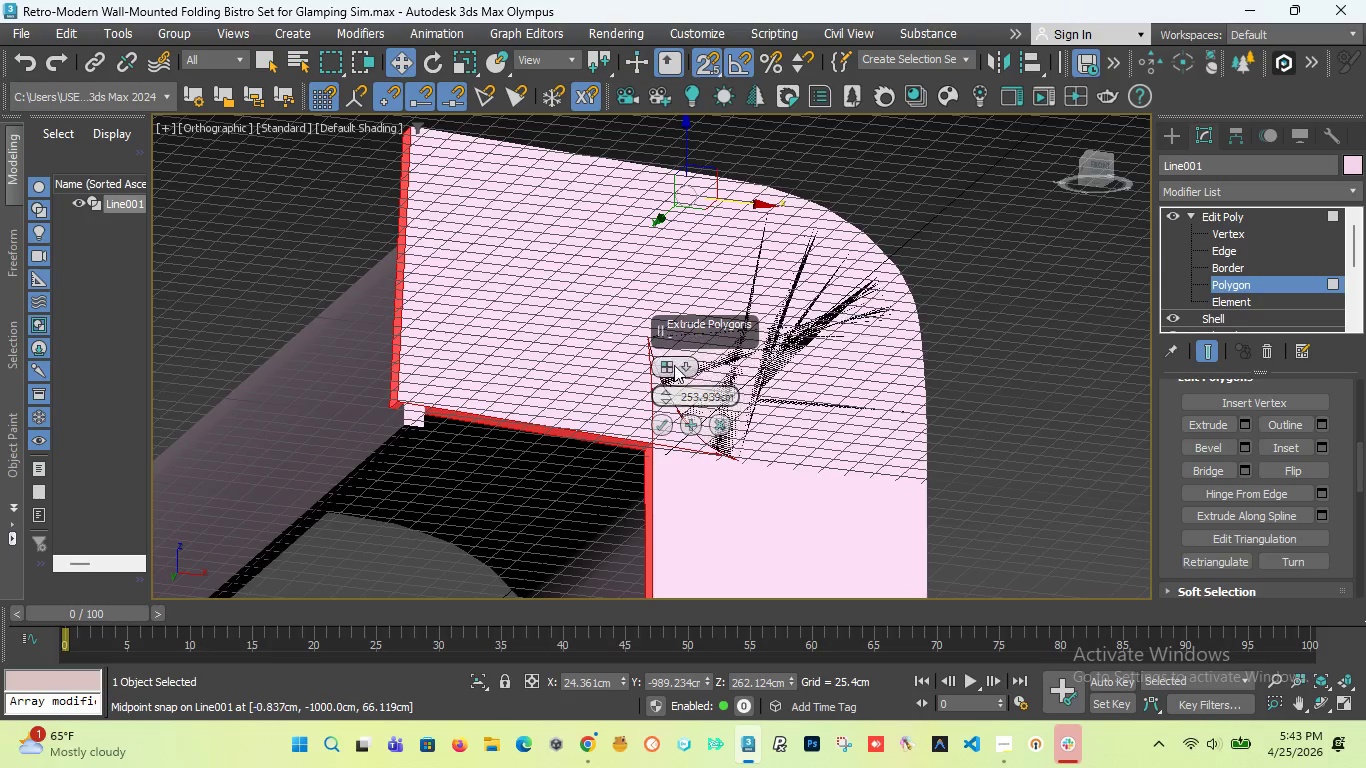 
left_click([673, 363])
 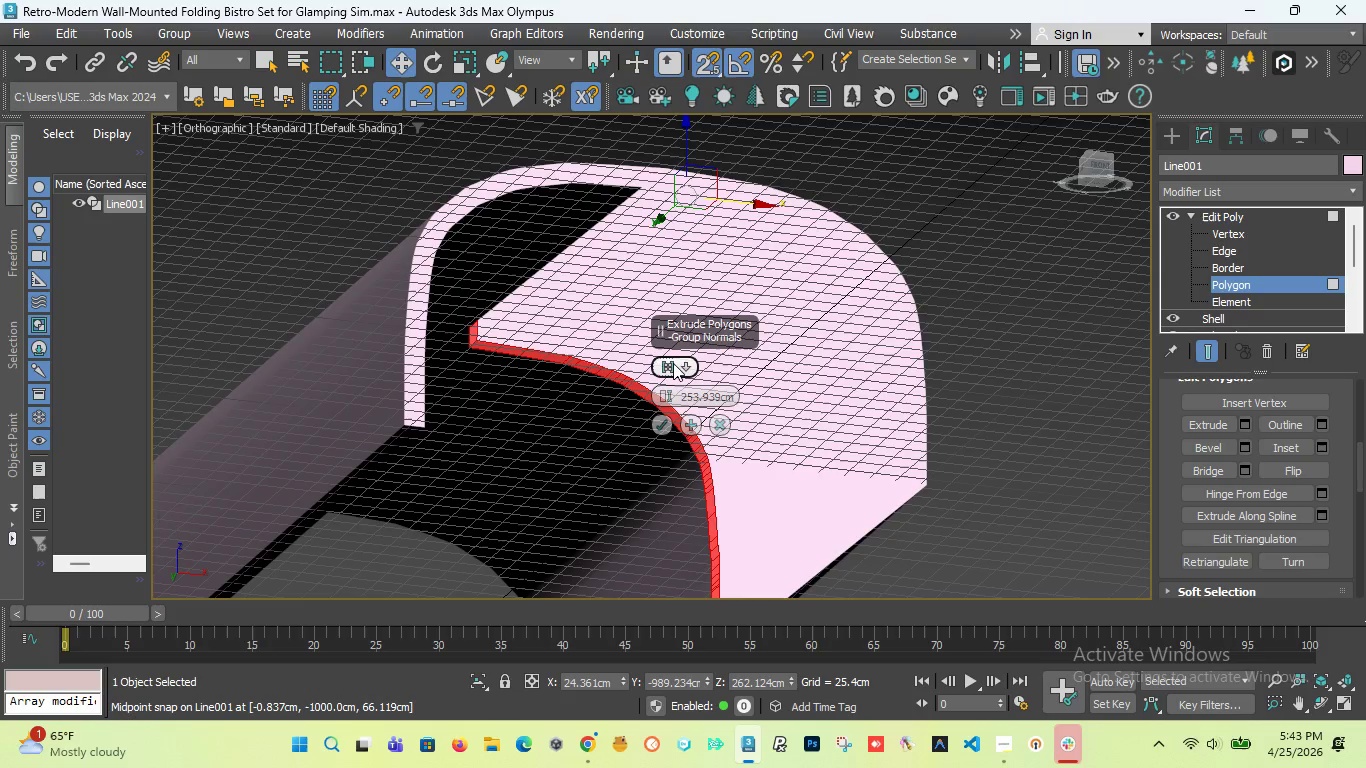 
left_click([673, 363])
 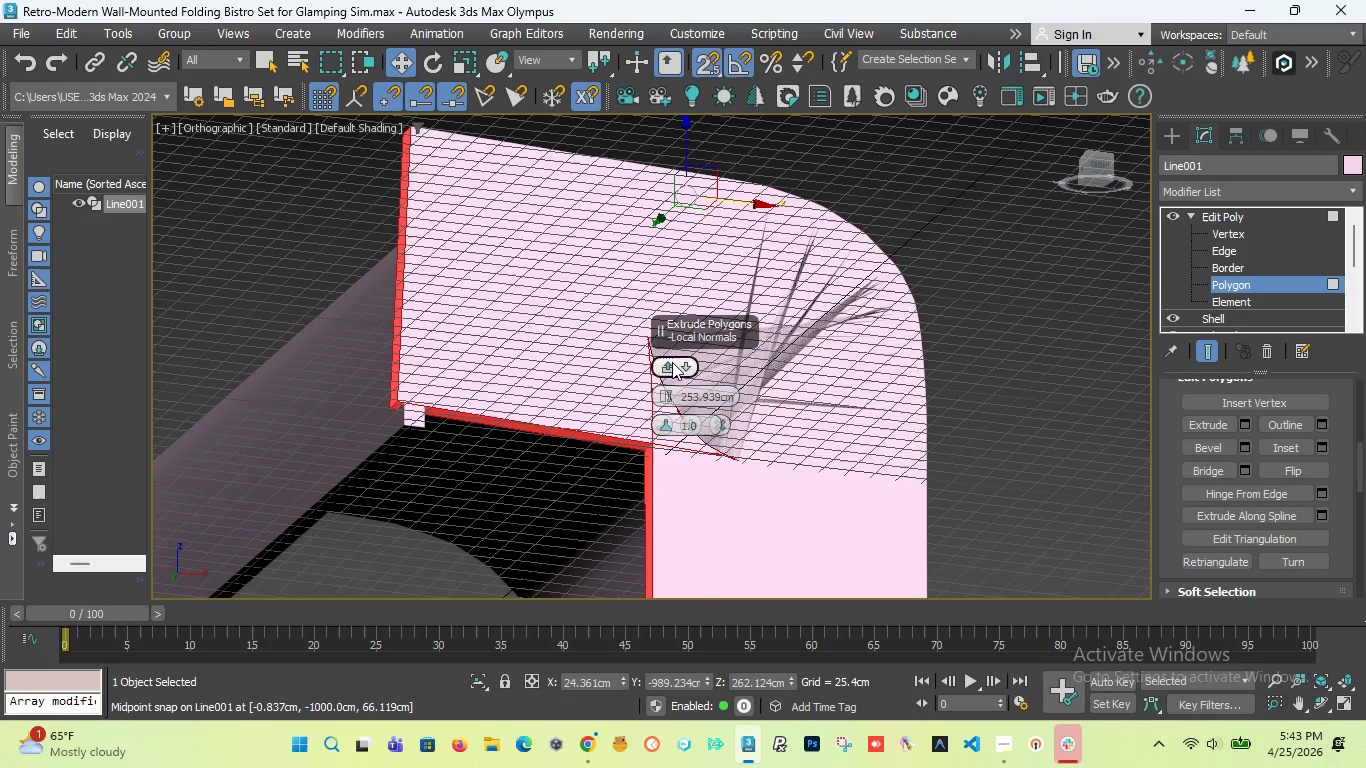 
left_click([672, 362])
 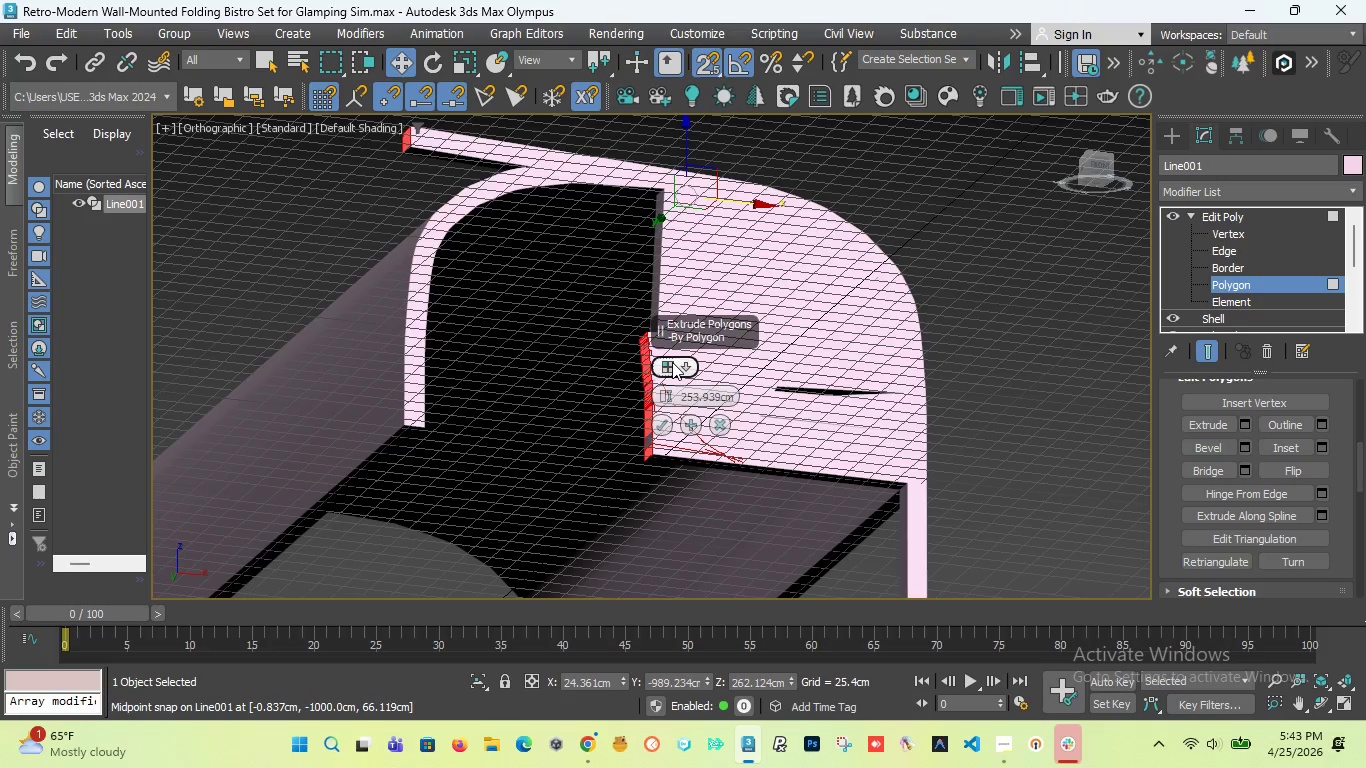 
left_click([672, 362])
 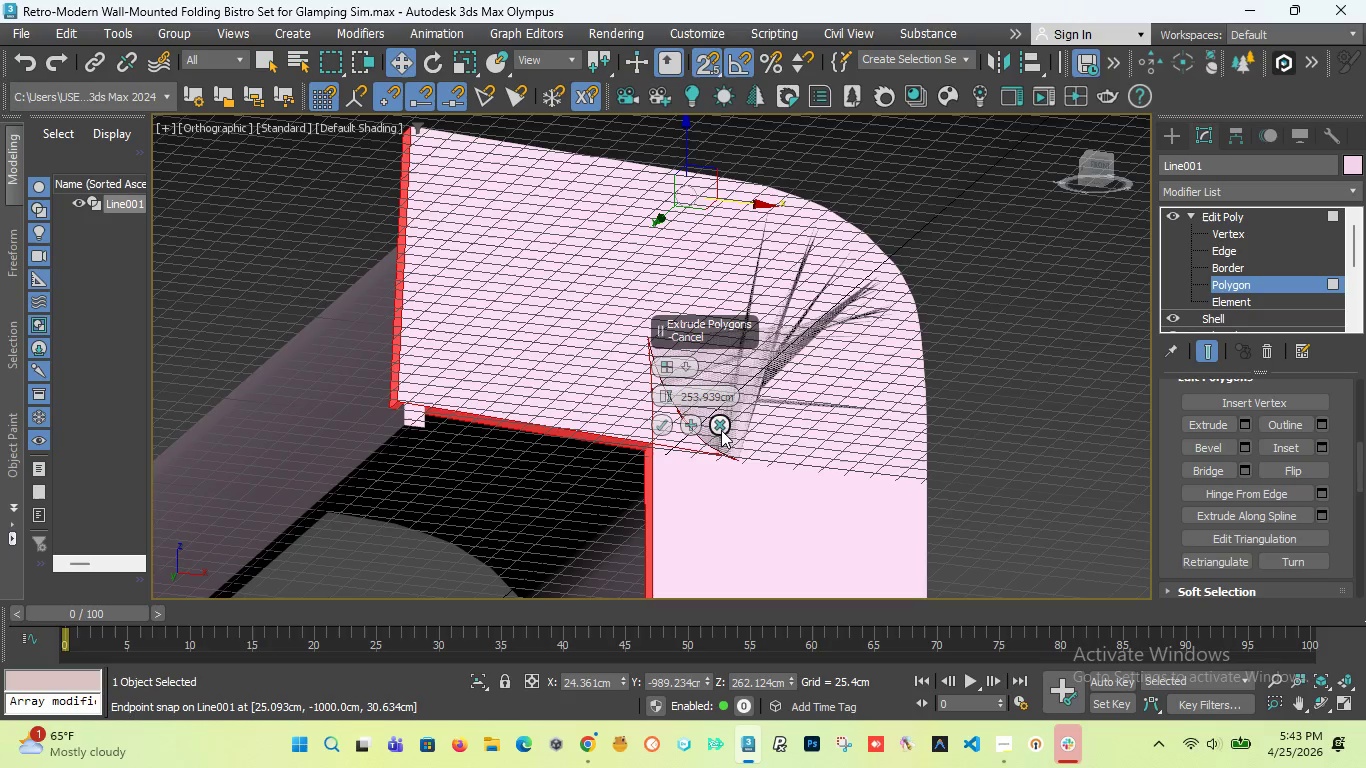 
left_click([724, 430])
 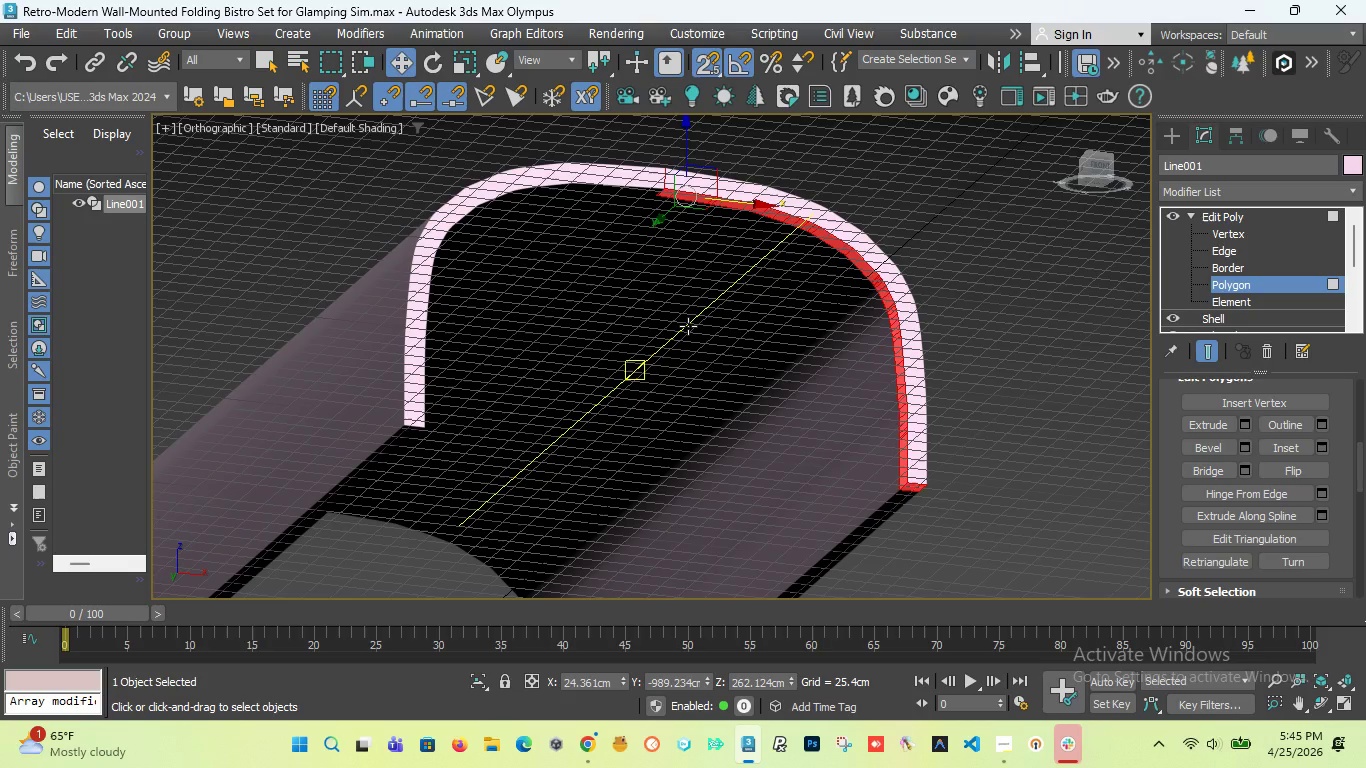 
wait(120.33)
 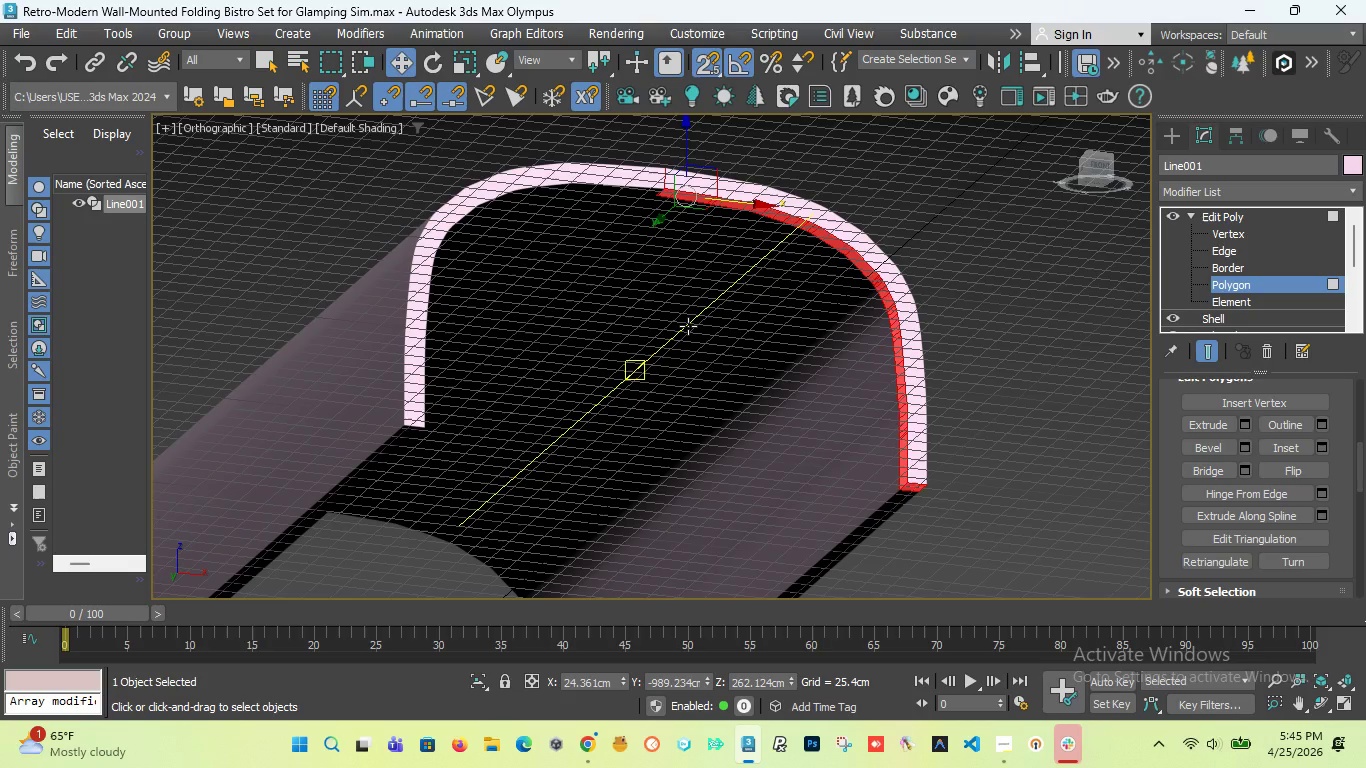 
left_click_drag(start_coordinate=[1098, 164], to_coordinate=[1130, 188])
 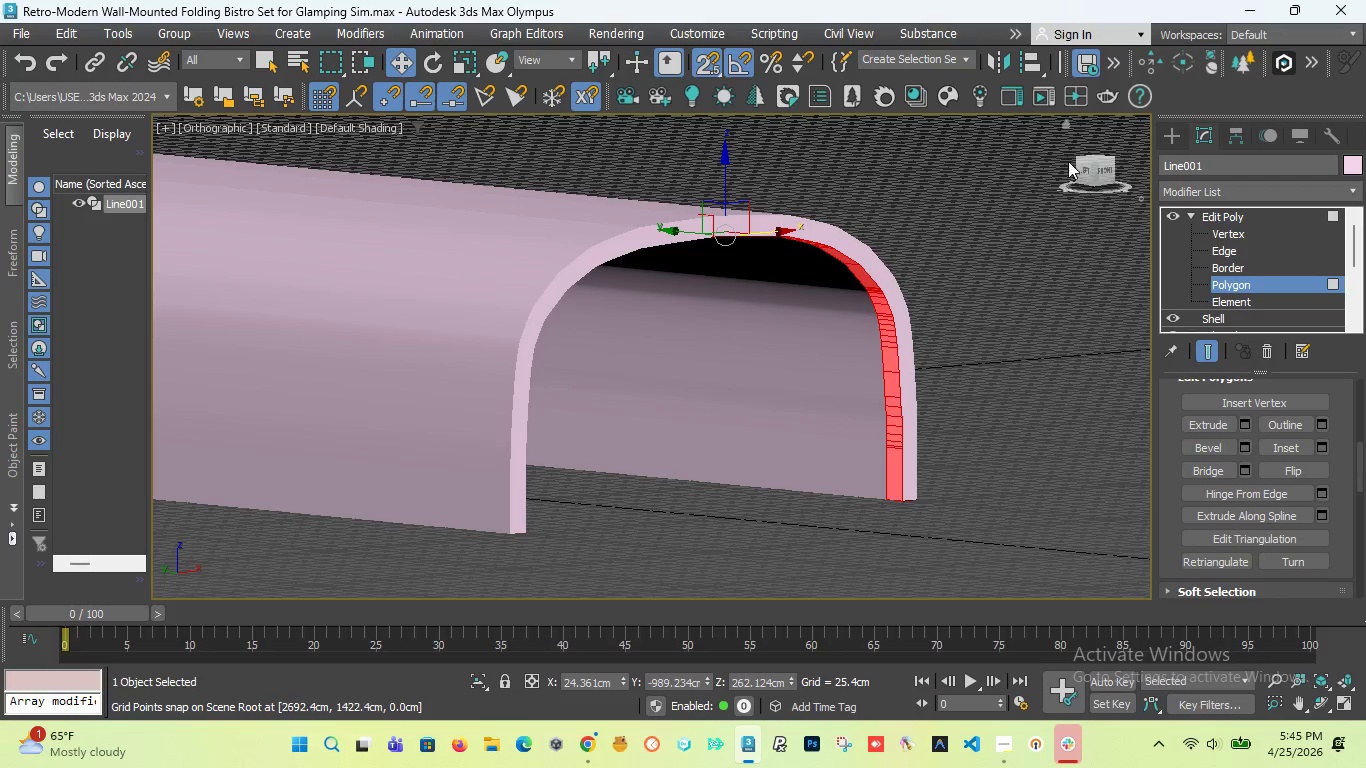 
left_click_drag(start_coordinate=[1104, 168], to_coordinate=[1074, 171])
 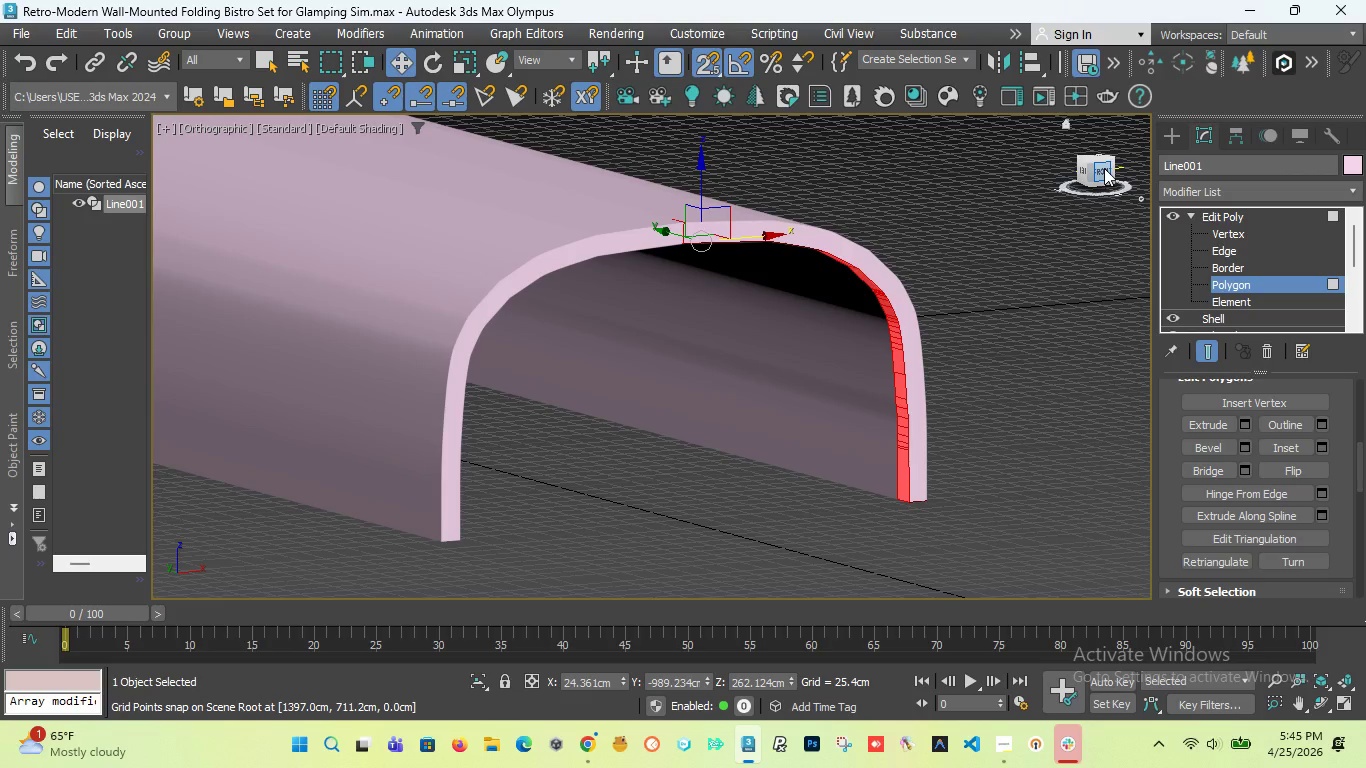 
wait(15.08)
 